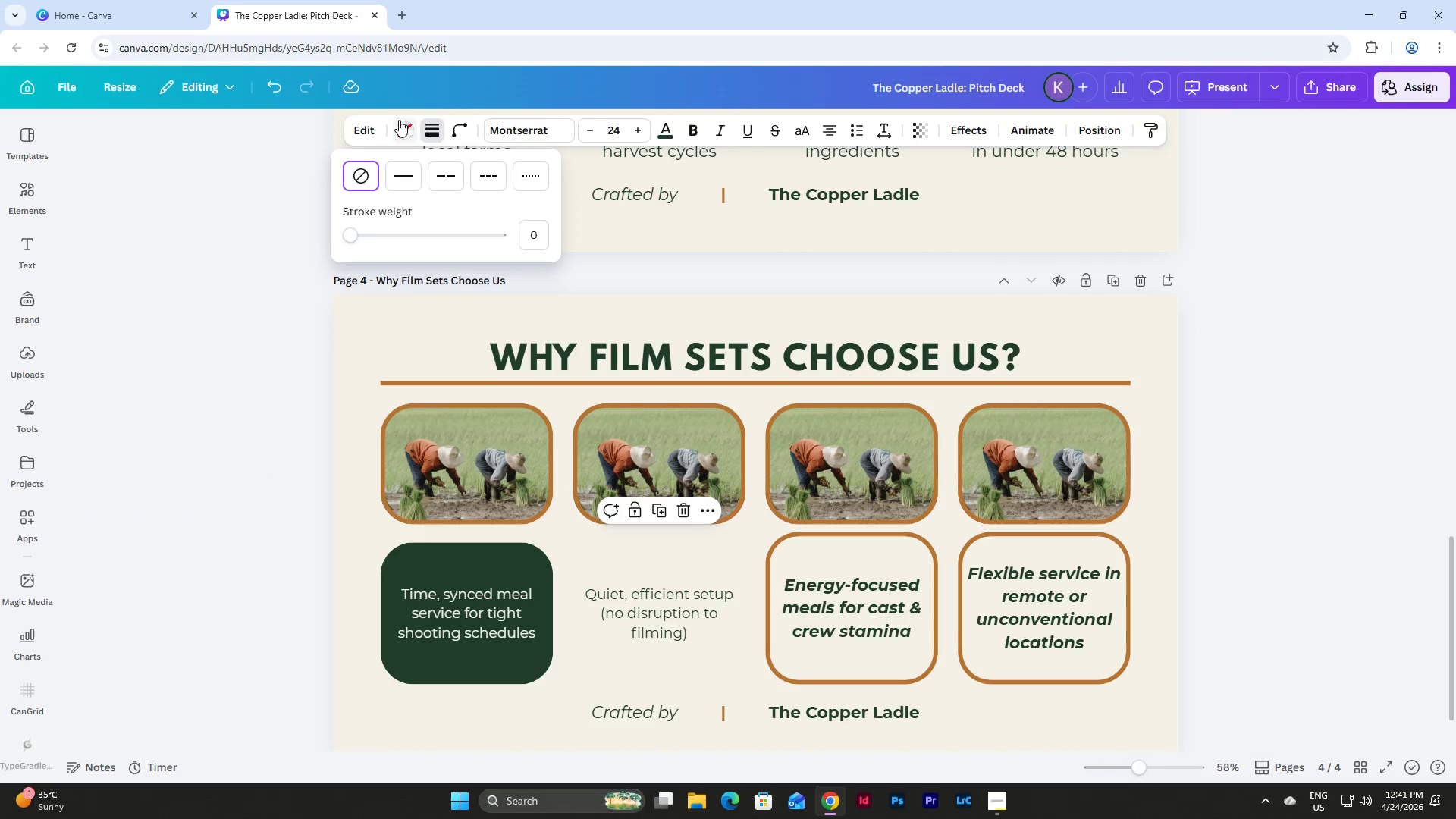 
left_click([400, 122])
 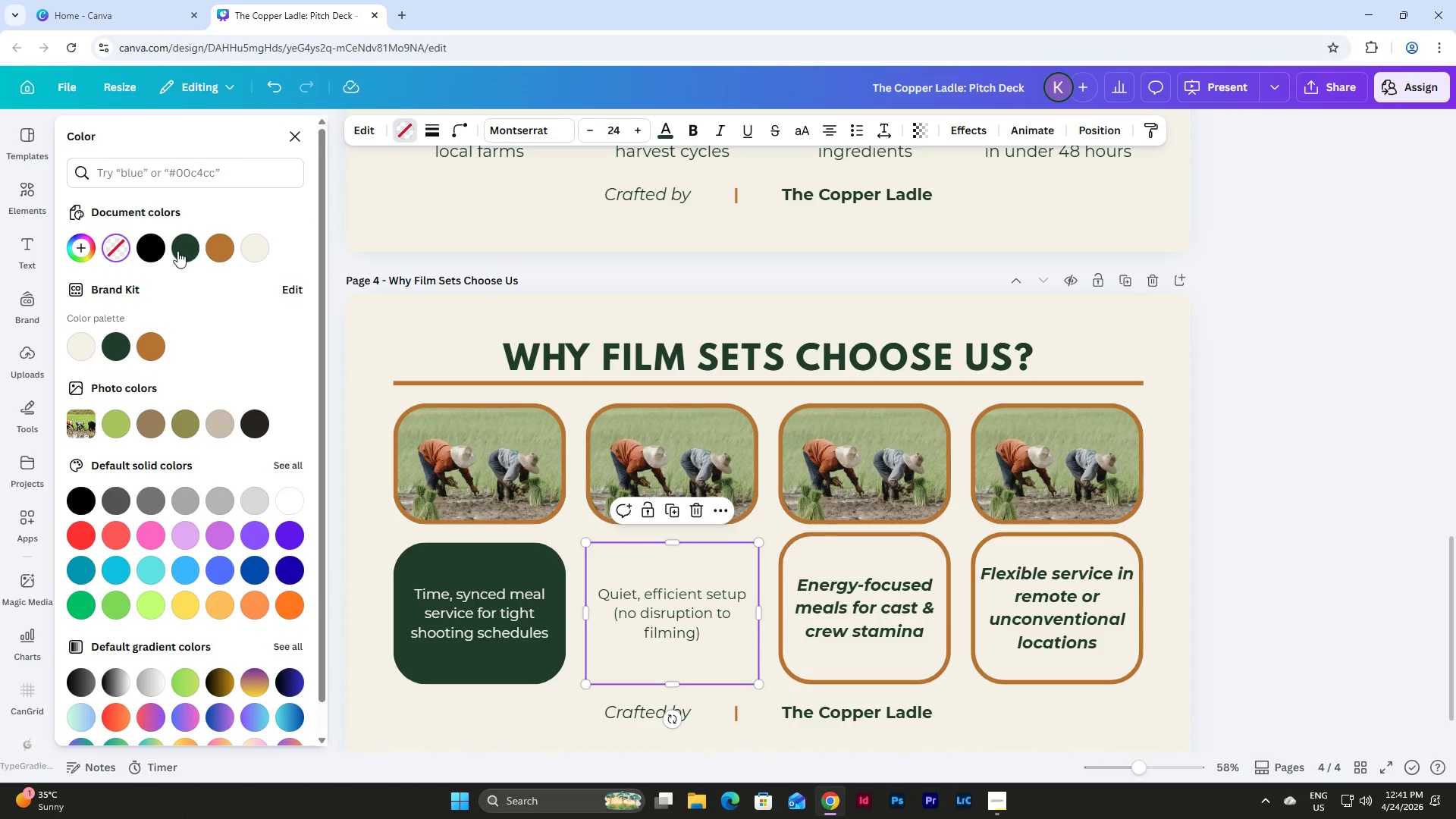 
left_click([177, 251])
 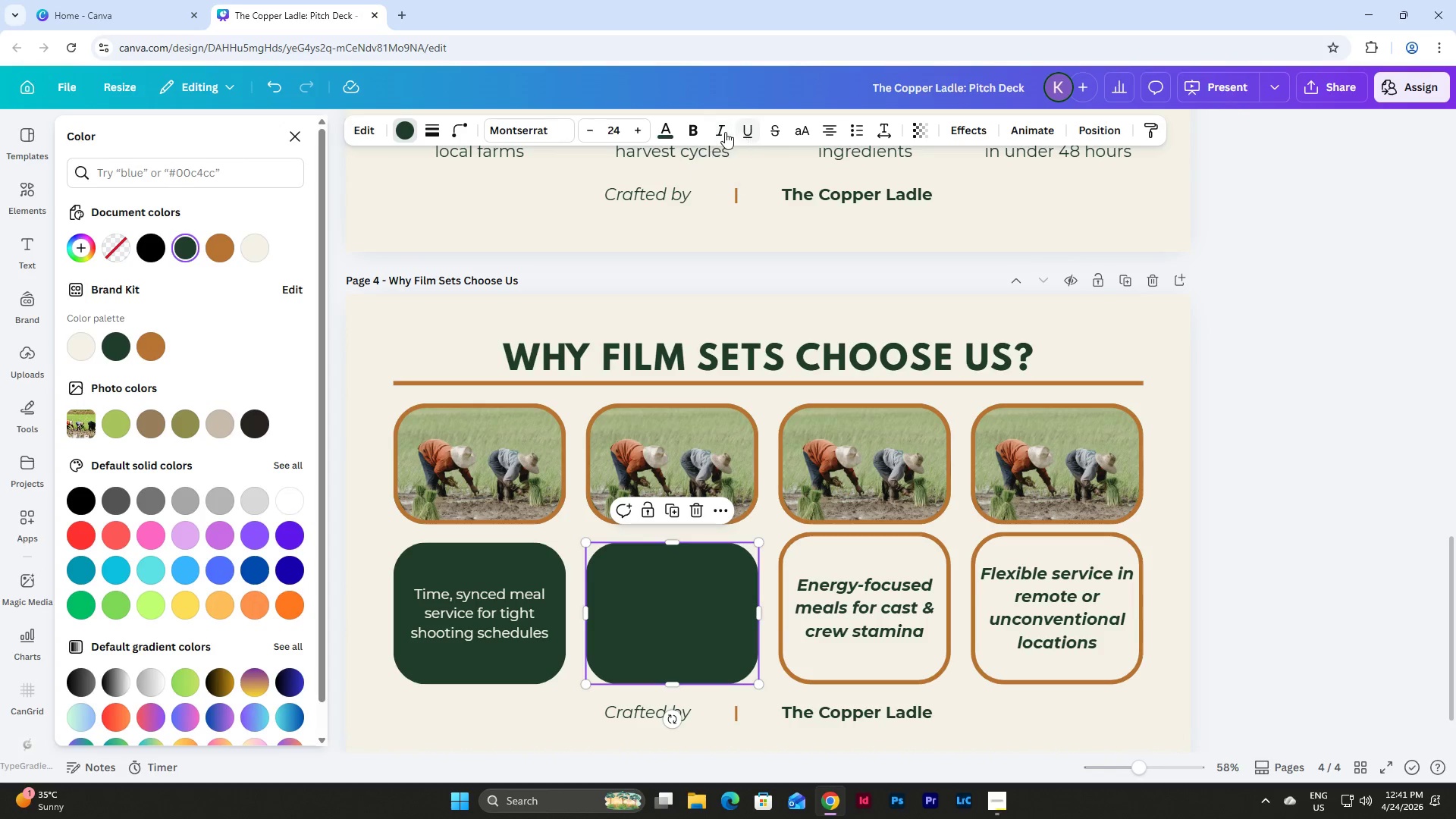 
left_click([665, 130])
 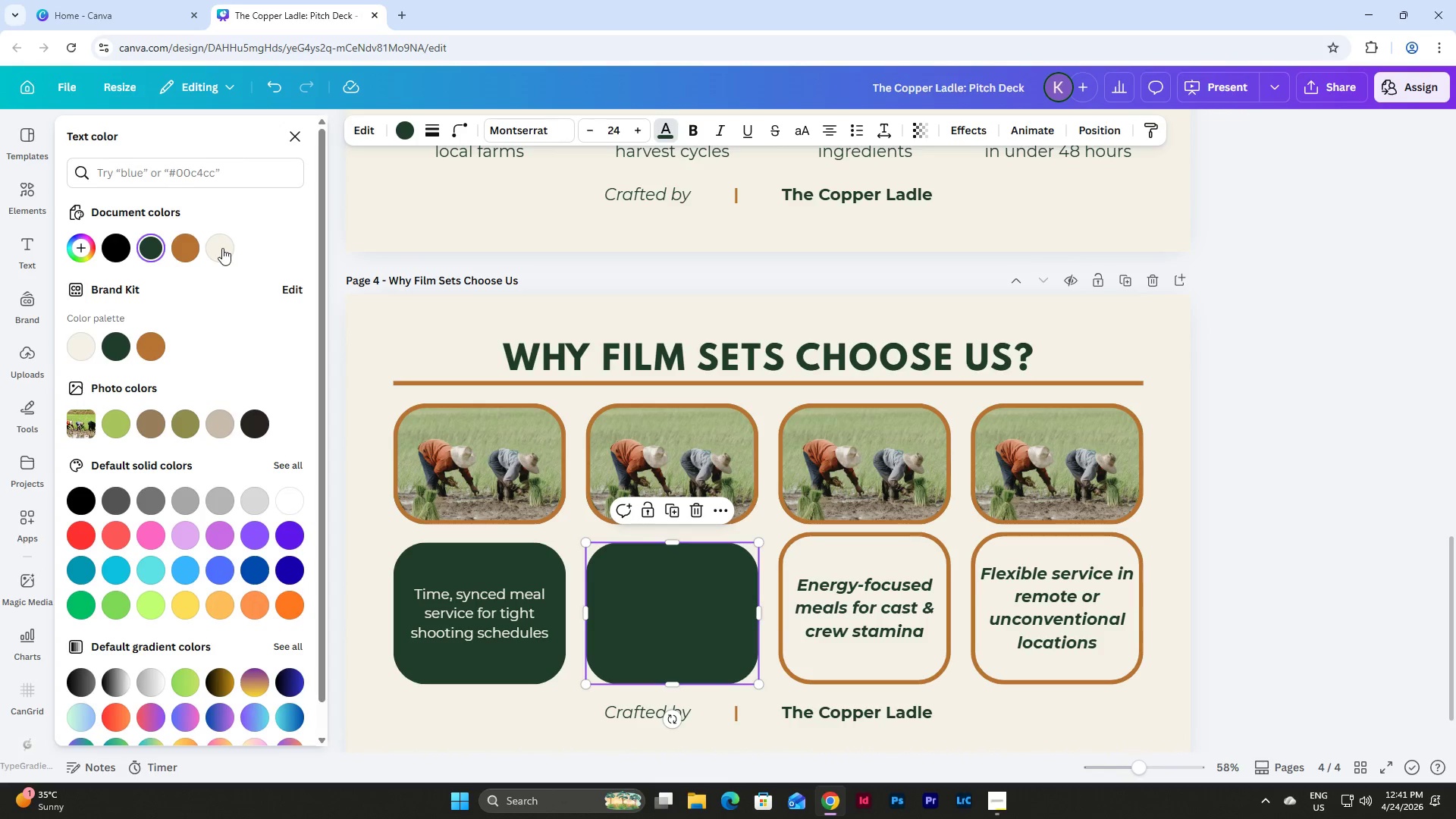 
left_click([221, 248])
 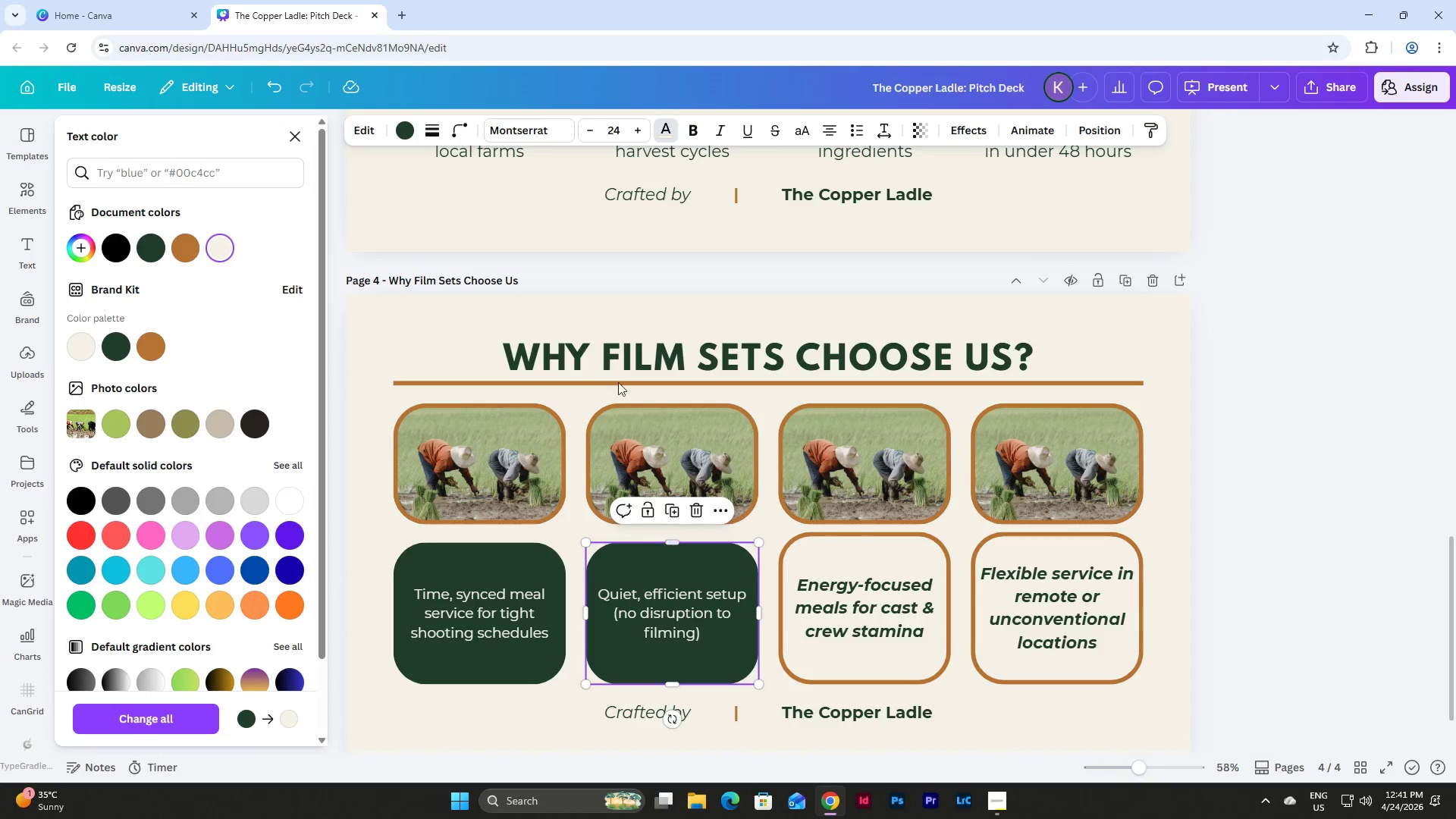 
left_click([451, 130])
 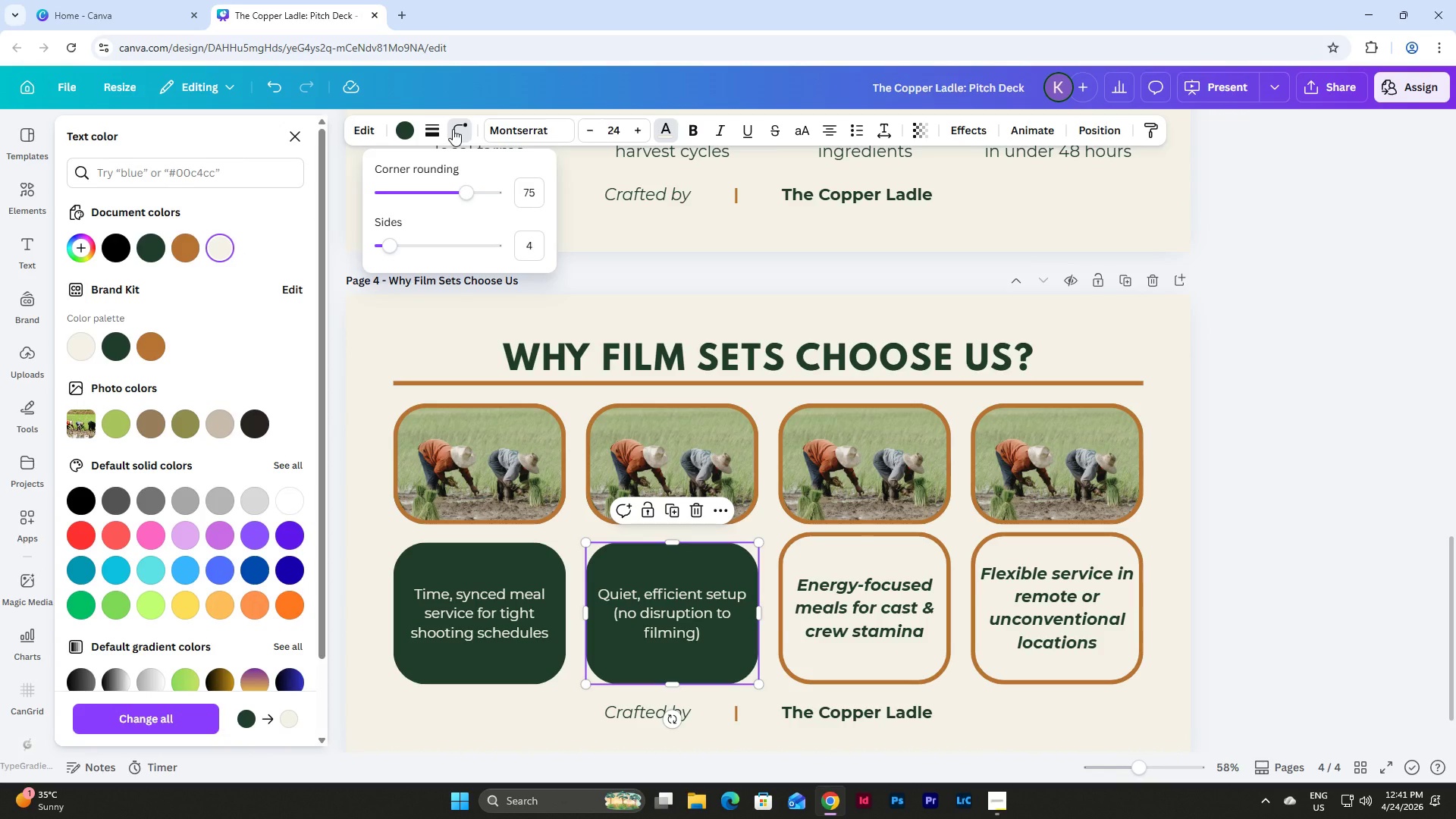 
left_click([453, 129])
 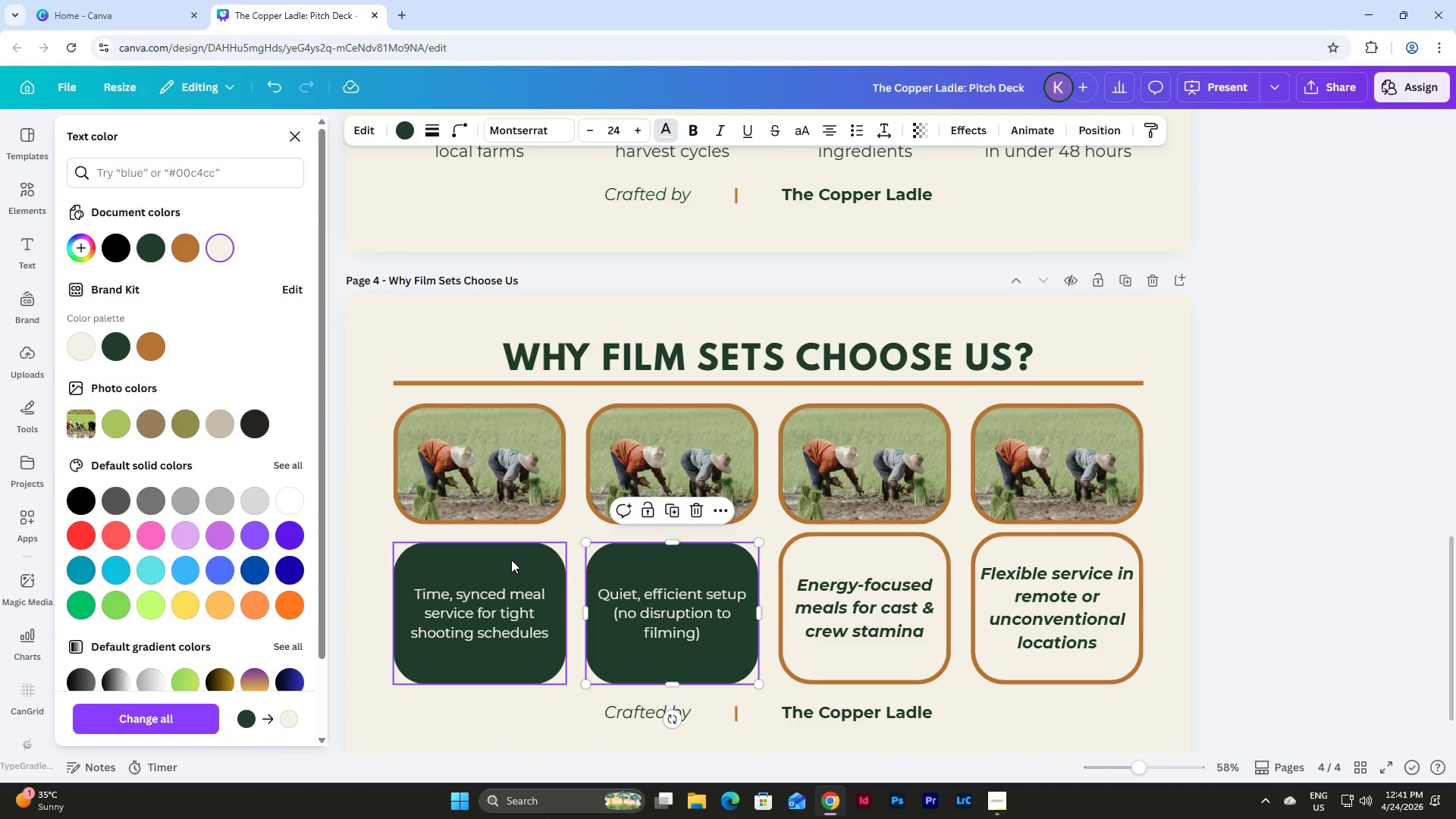 
left_click([511, 560])
 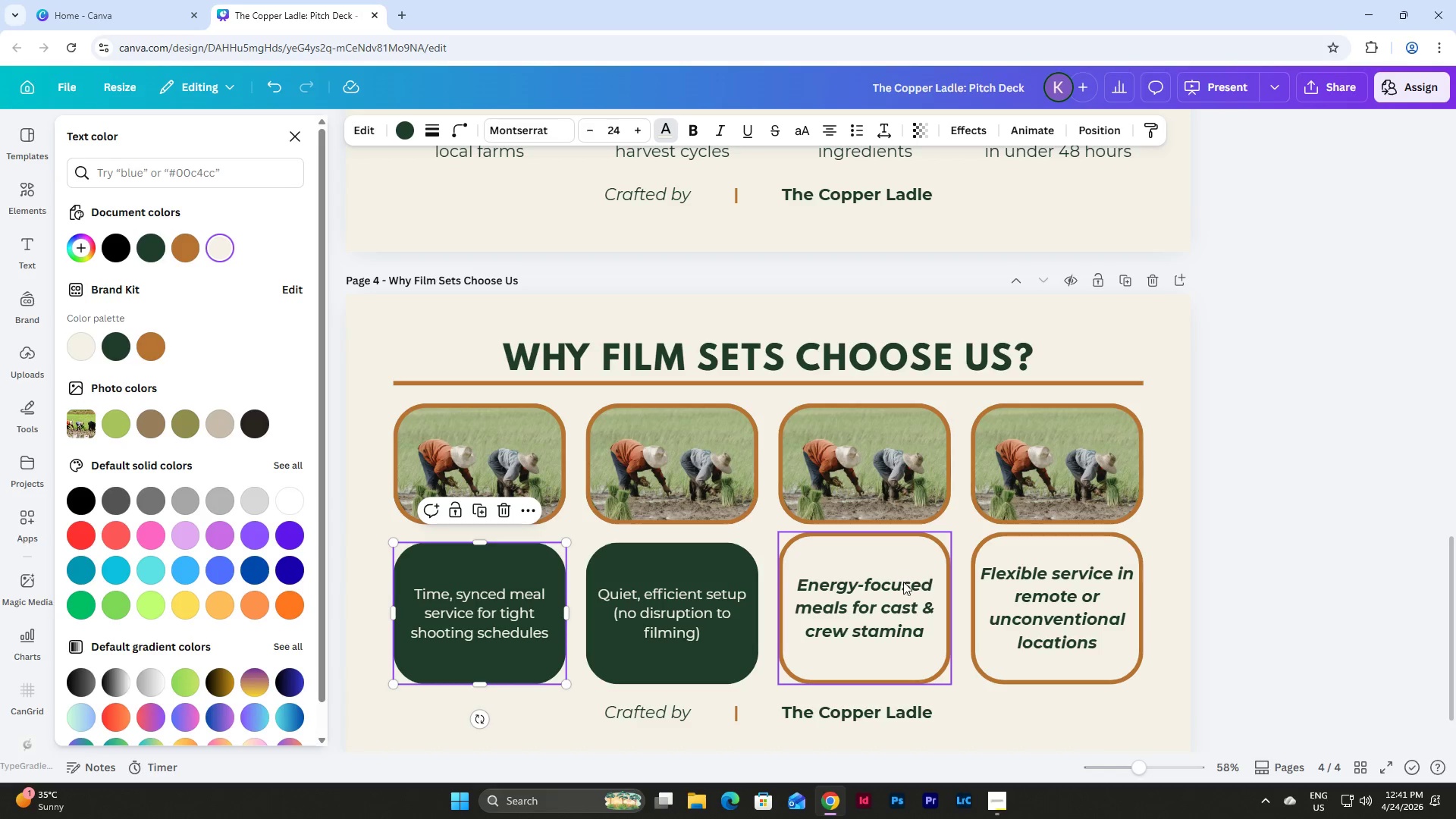 
left_click([889, 578])
 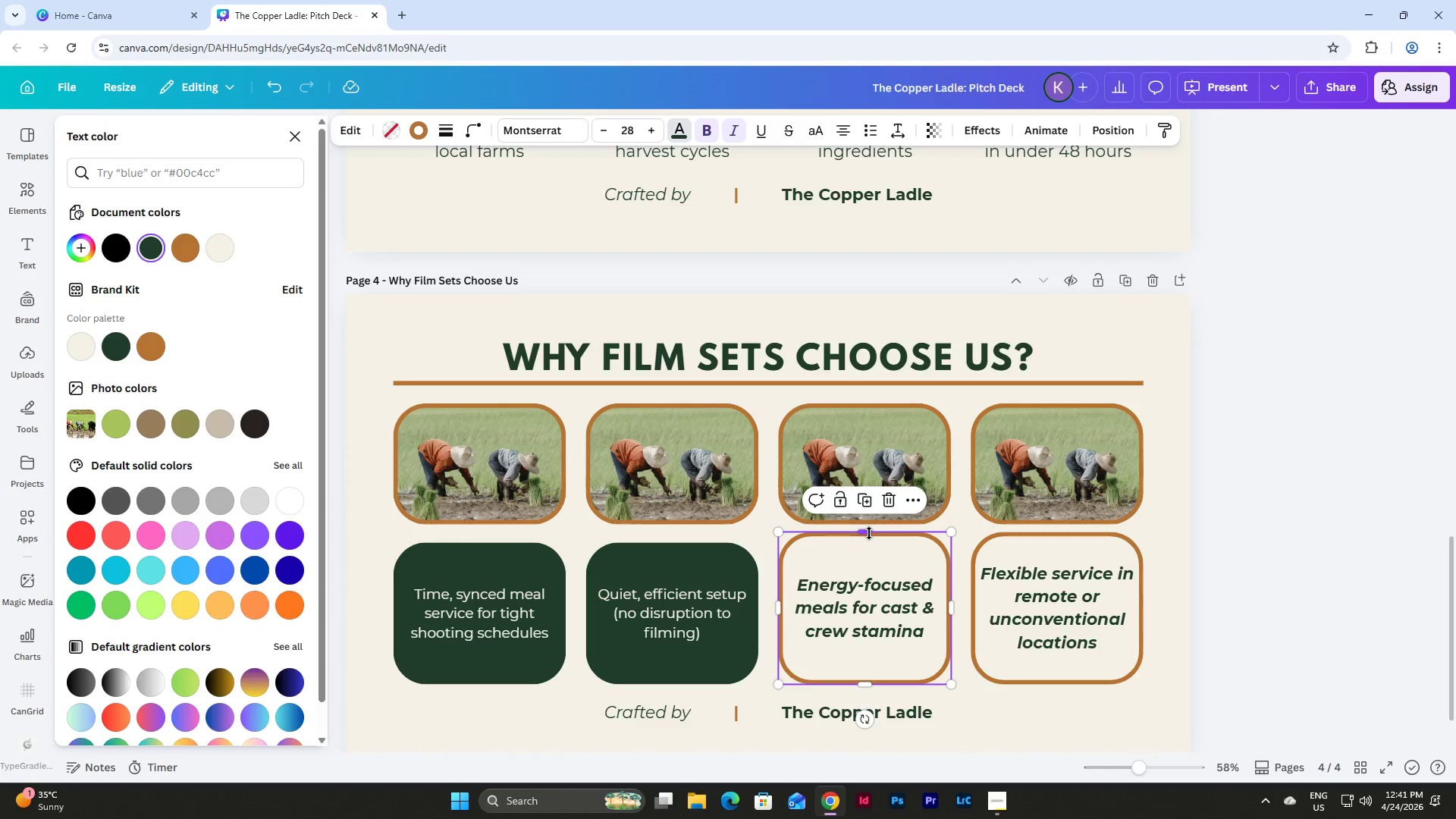 
left_click_drag(start_coordinate=[868, 532], to_coordinate=[868, 544])
 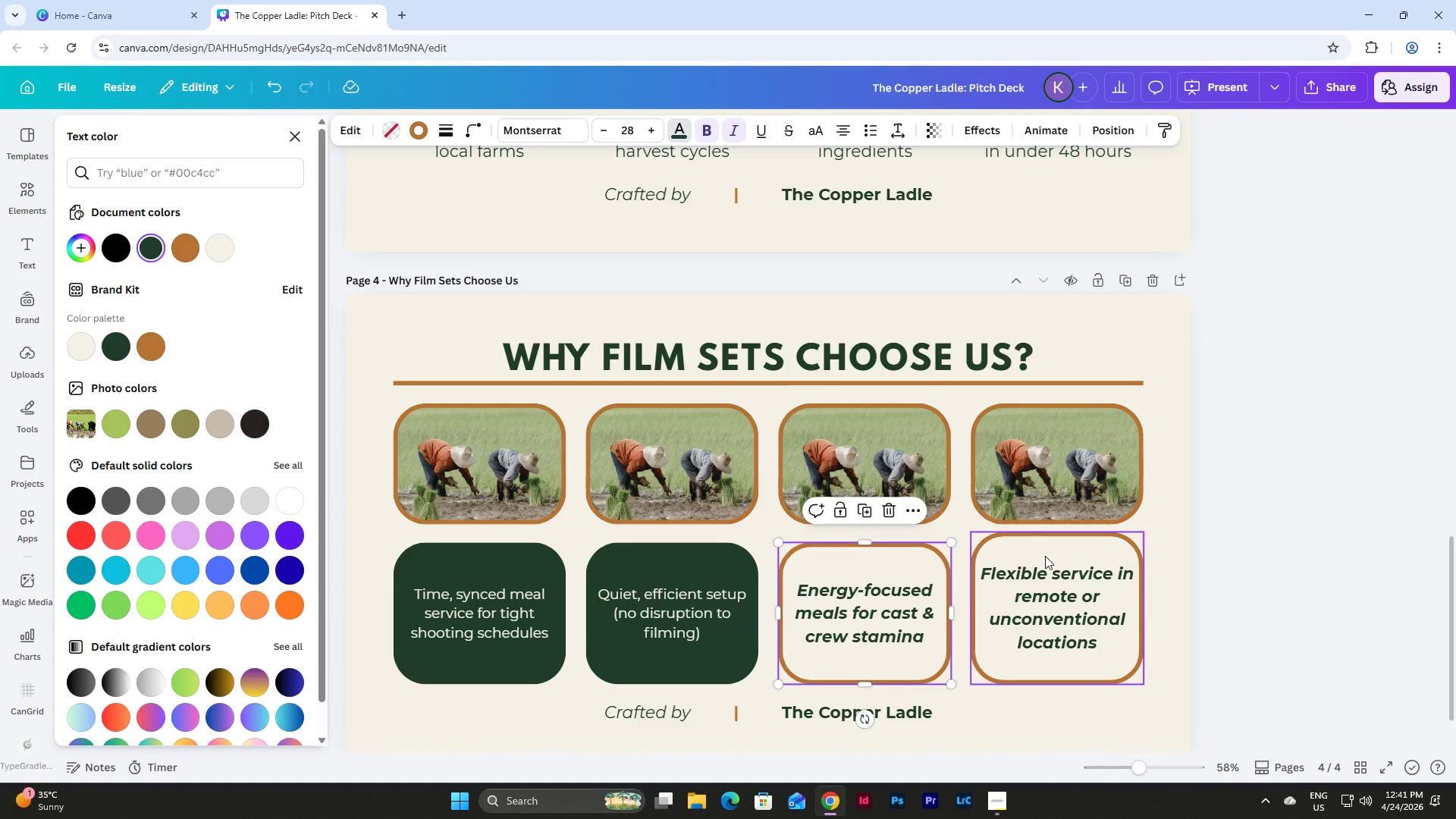 
left_click([1047, 556])
 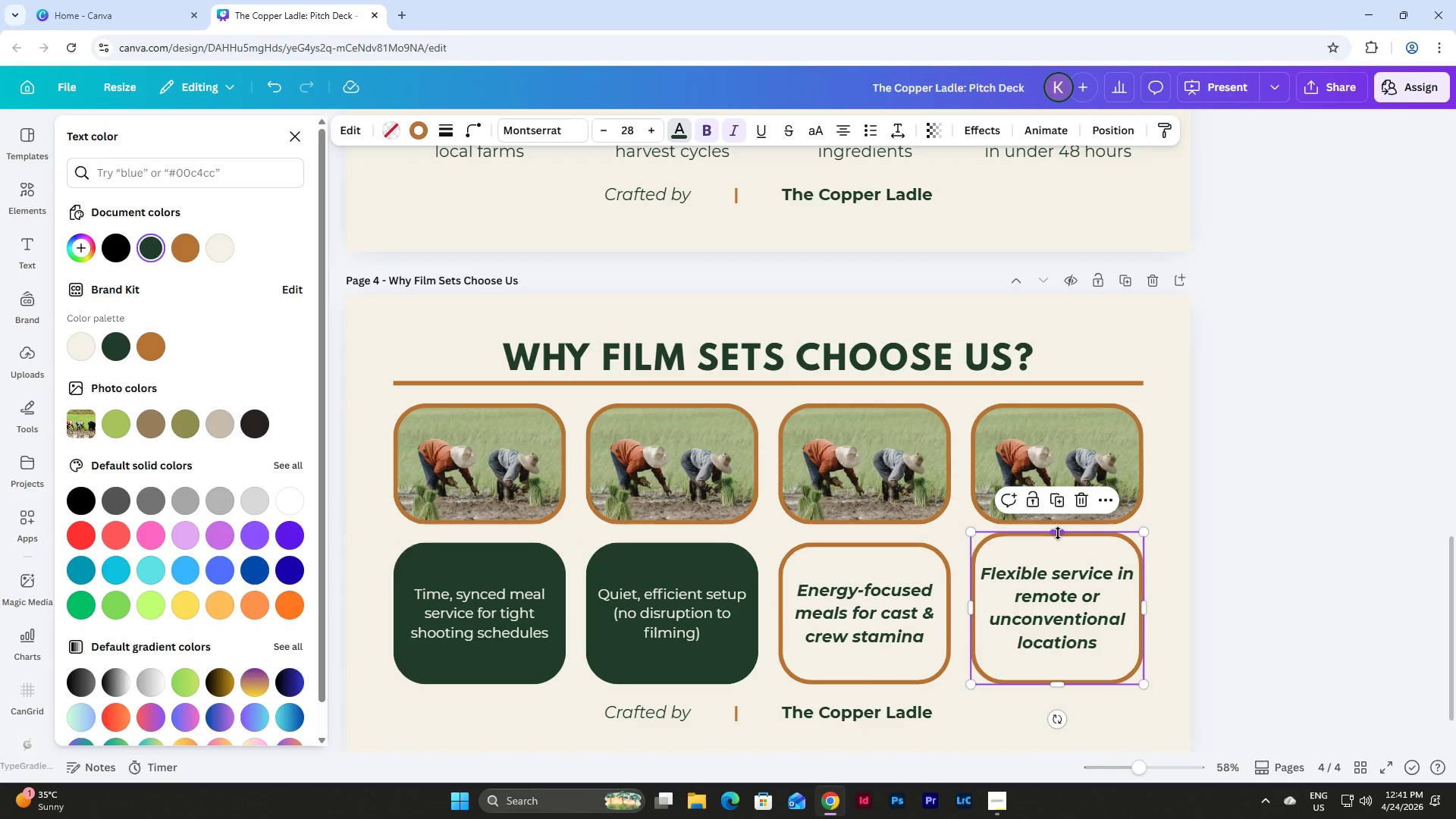 
left_click_drag(start_coordinate=[1058, 533], to_coordinate=[1056, 544])
 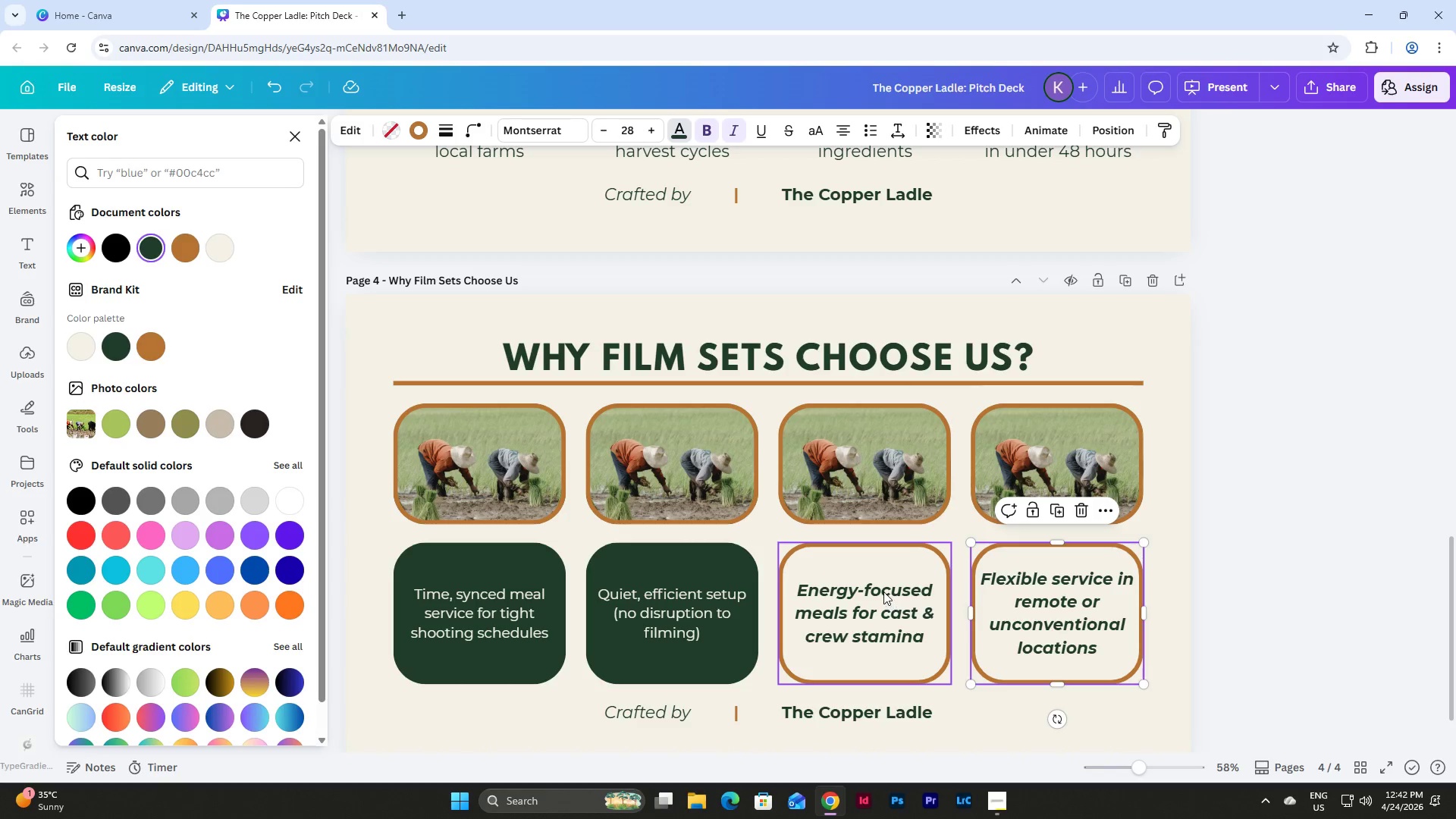 
left_click([881, 588])
 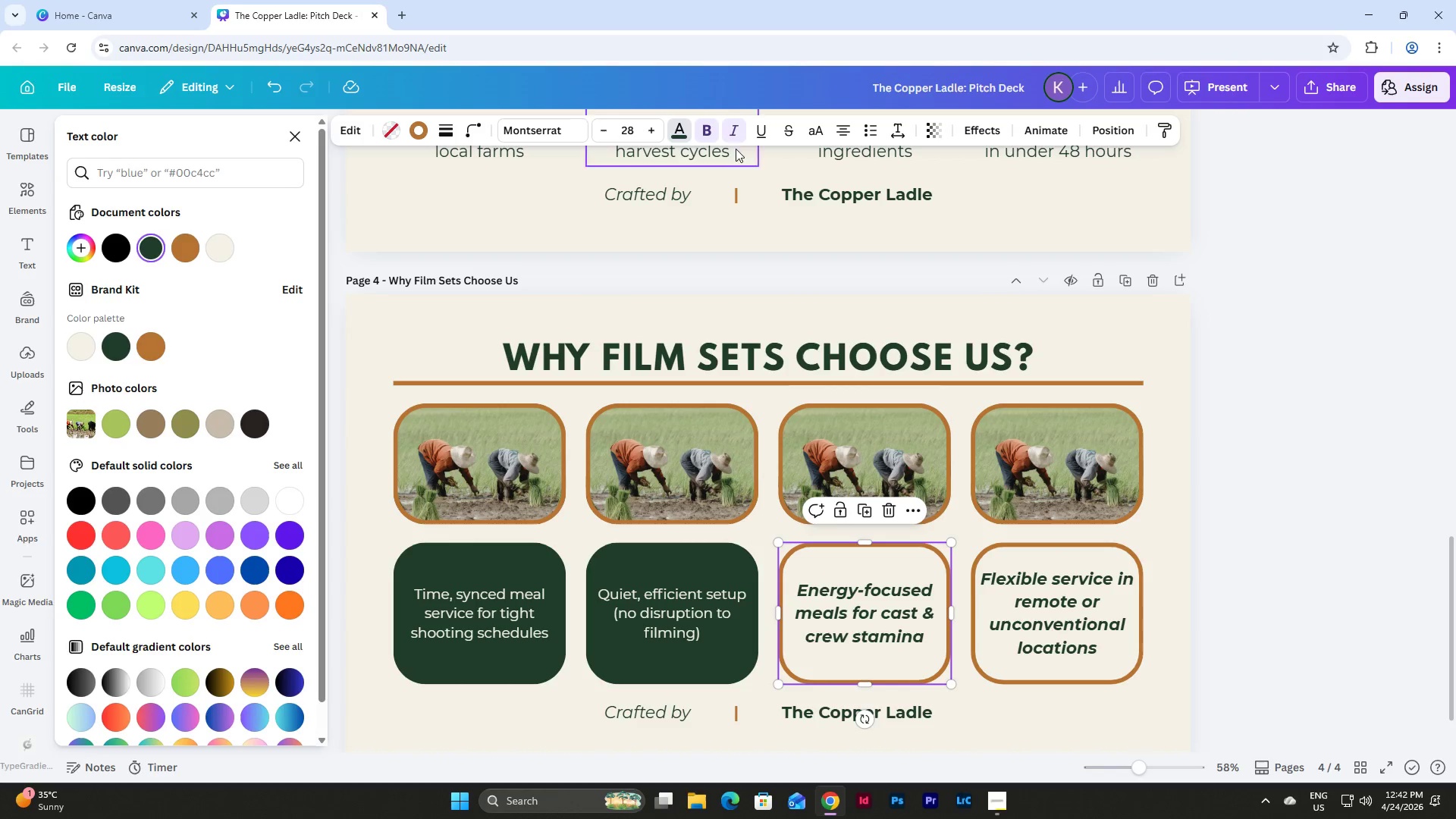 
left_click([682, 127])
 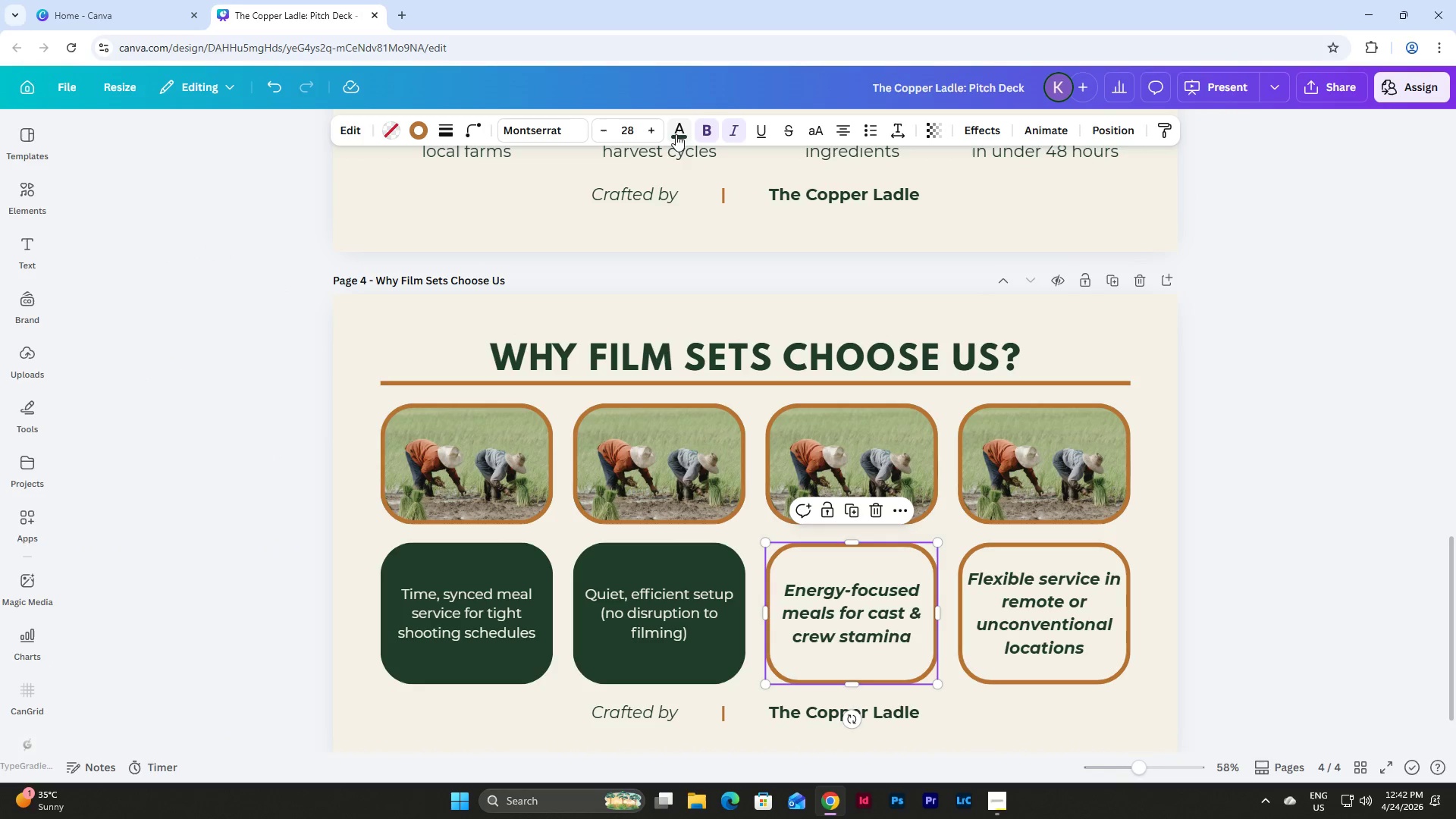 
left_click([679, 128])
 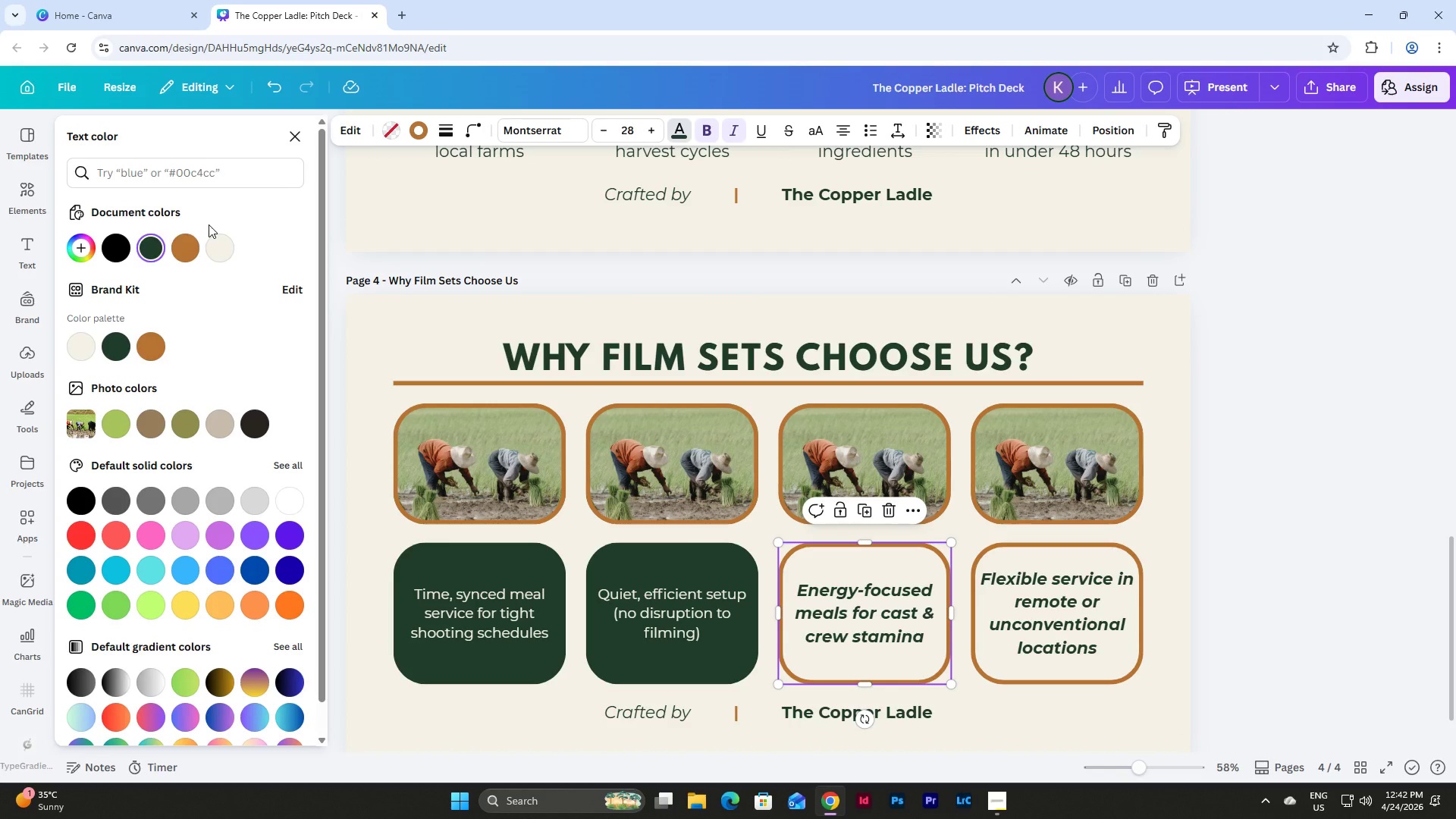 
left_click([218, 247])
 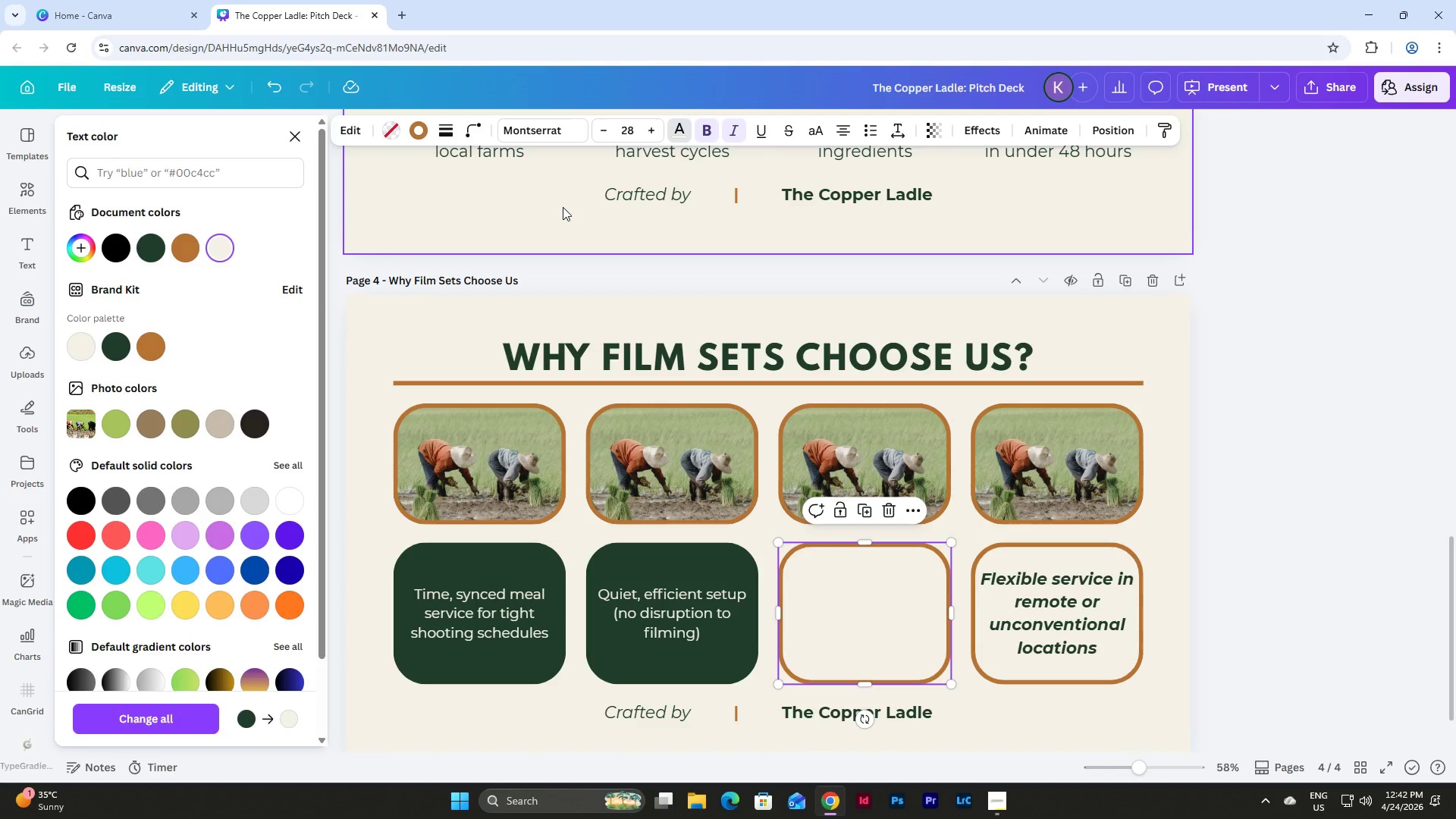 
left_click([475, 124])
 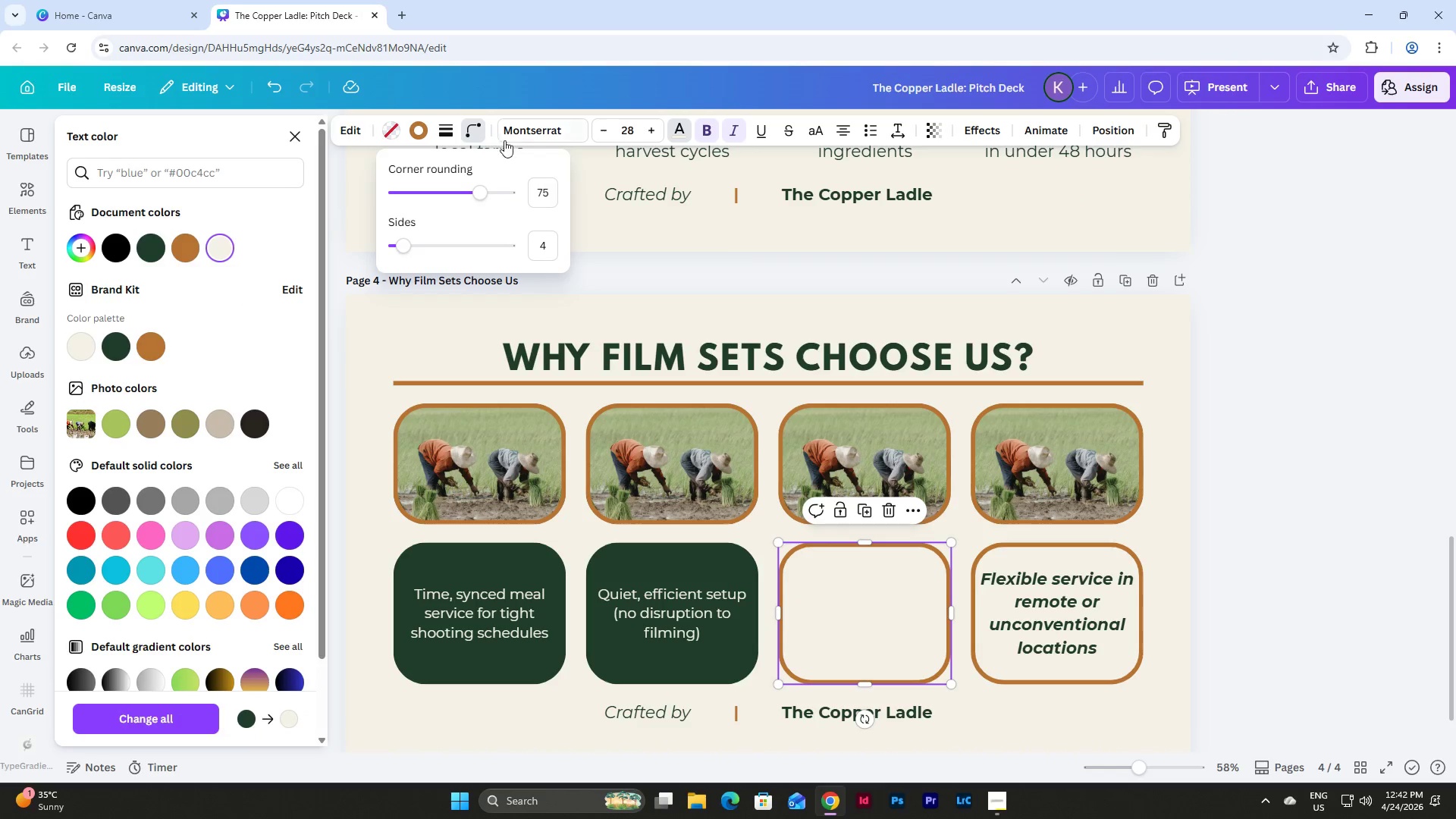 
wait(5.22)
 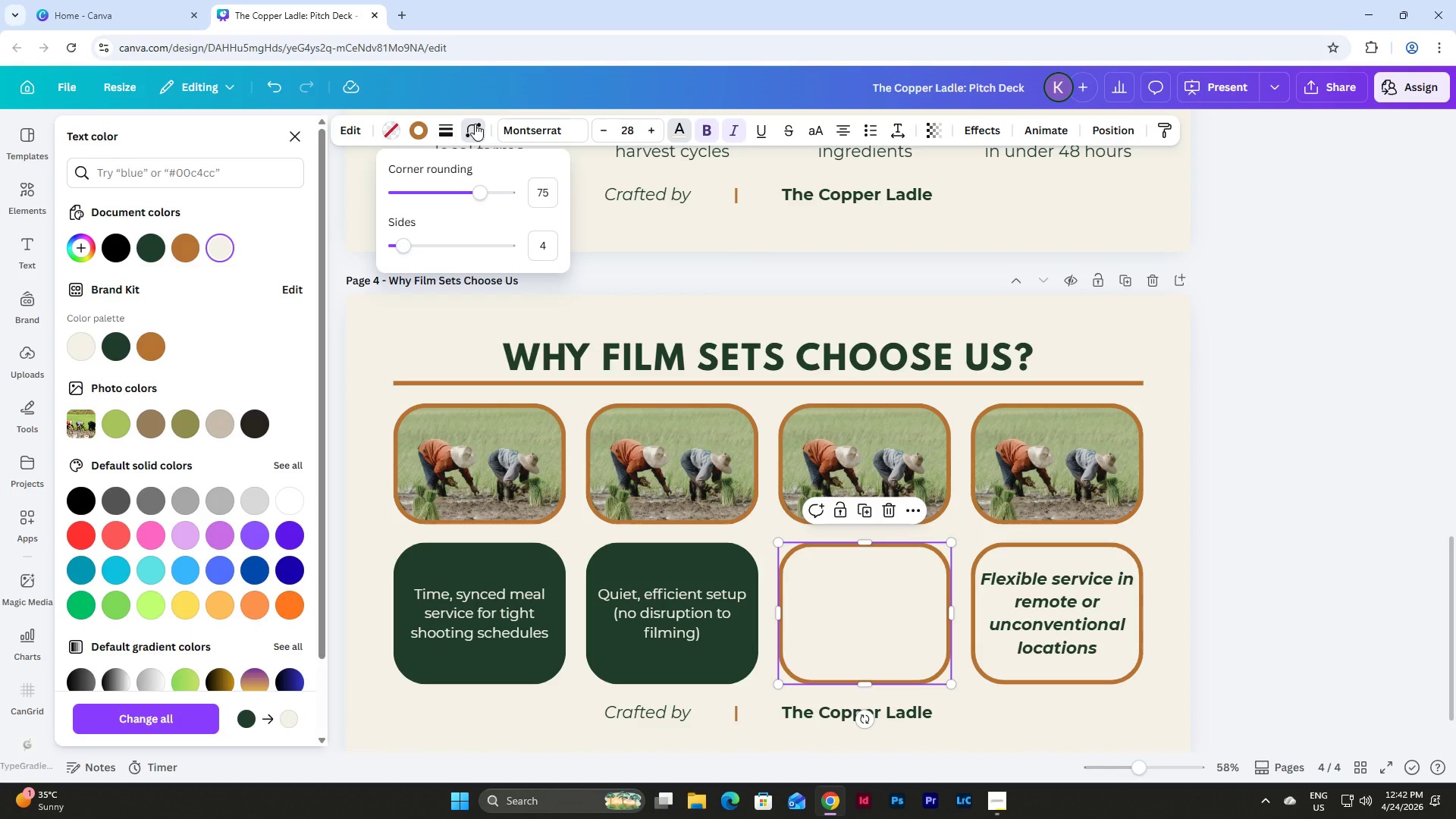 
left_click([448, 126])
 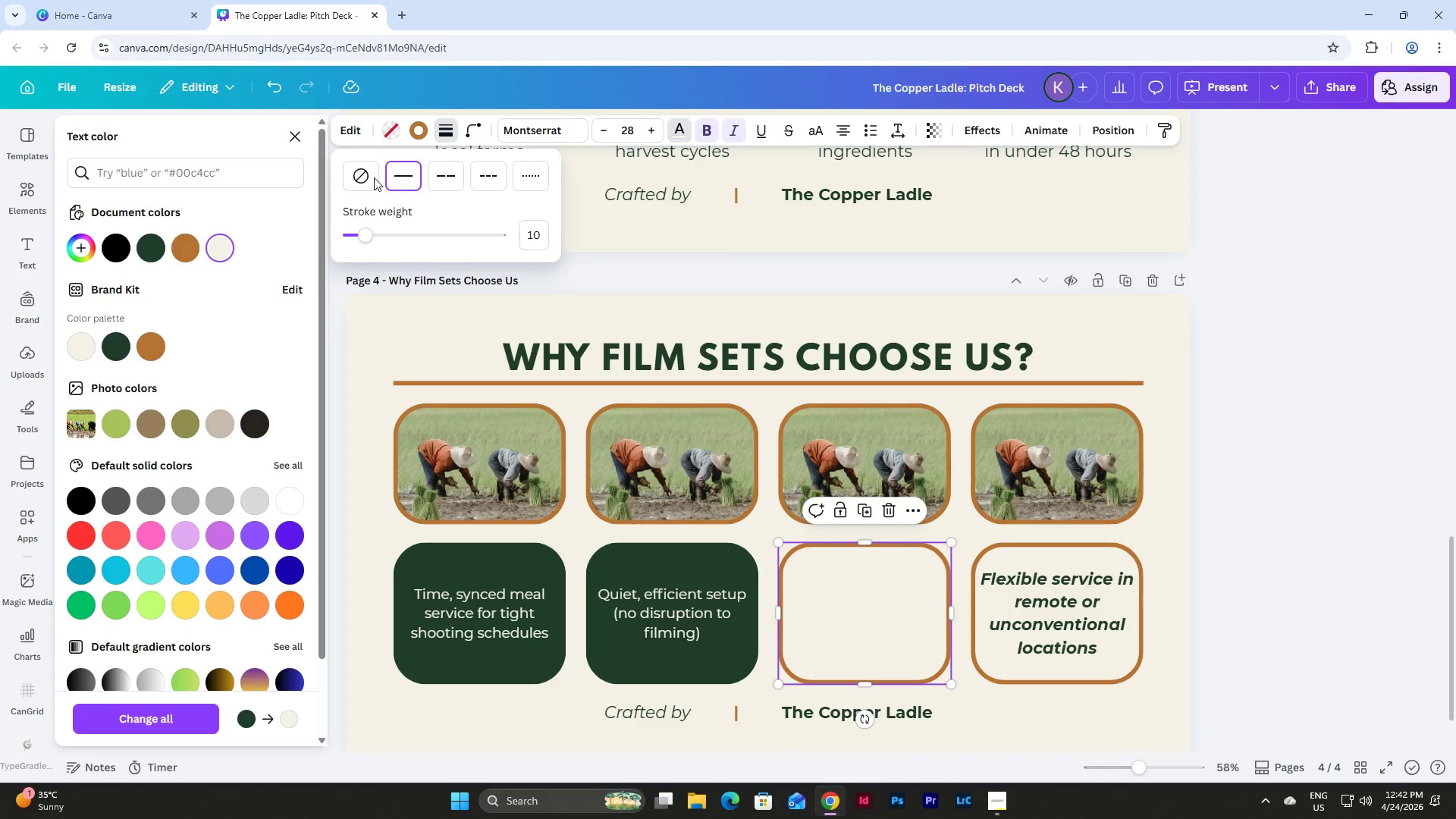 
left_click([368, 179])
 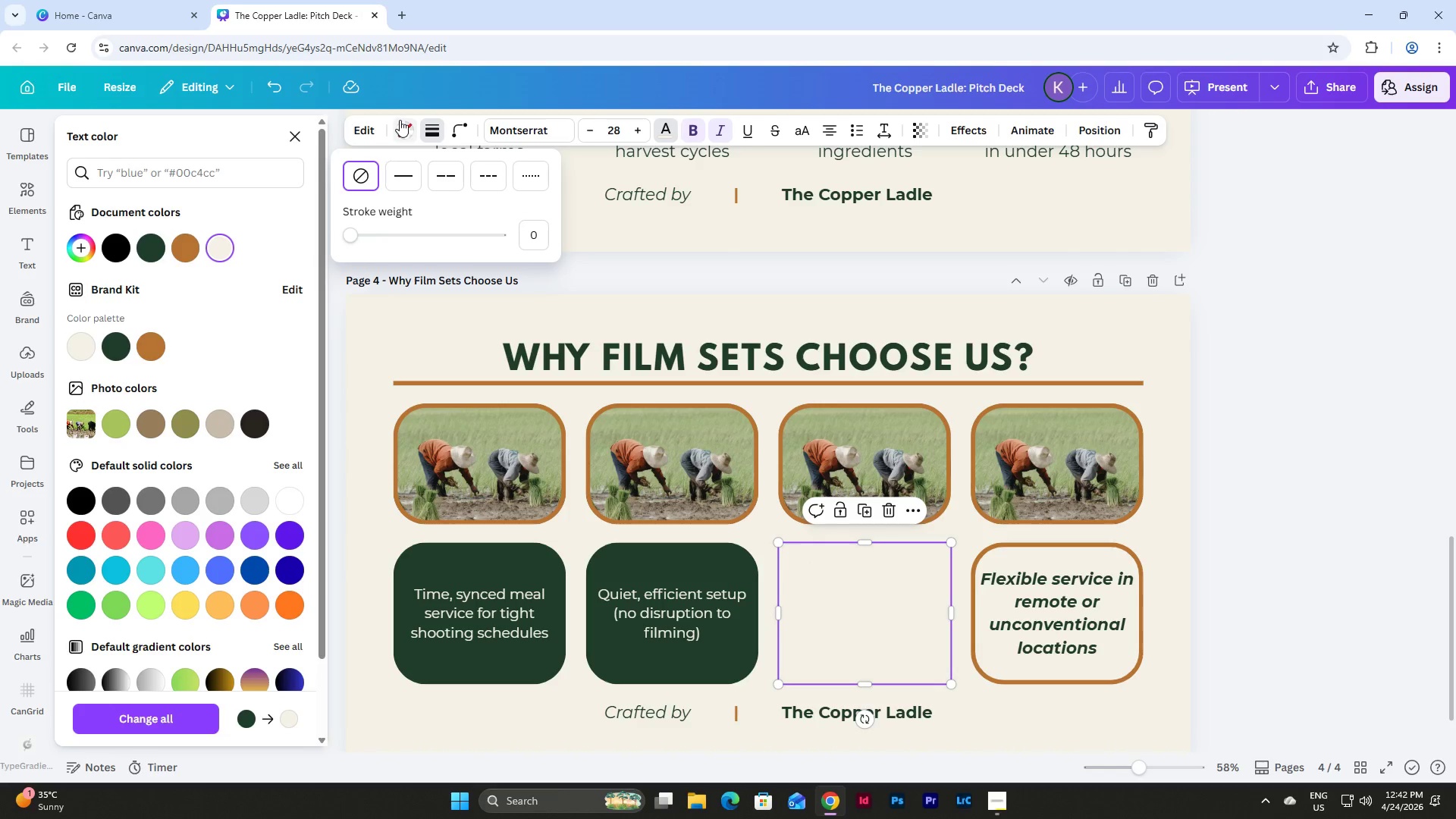 
left_click([404, 122])
 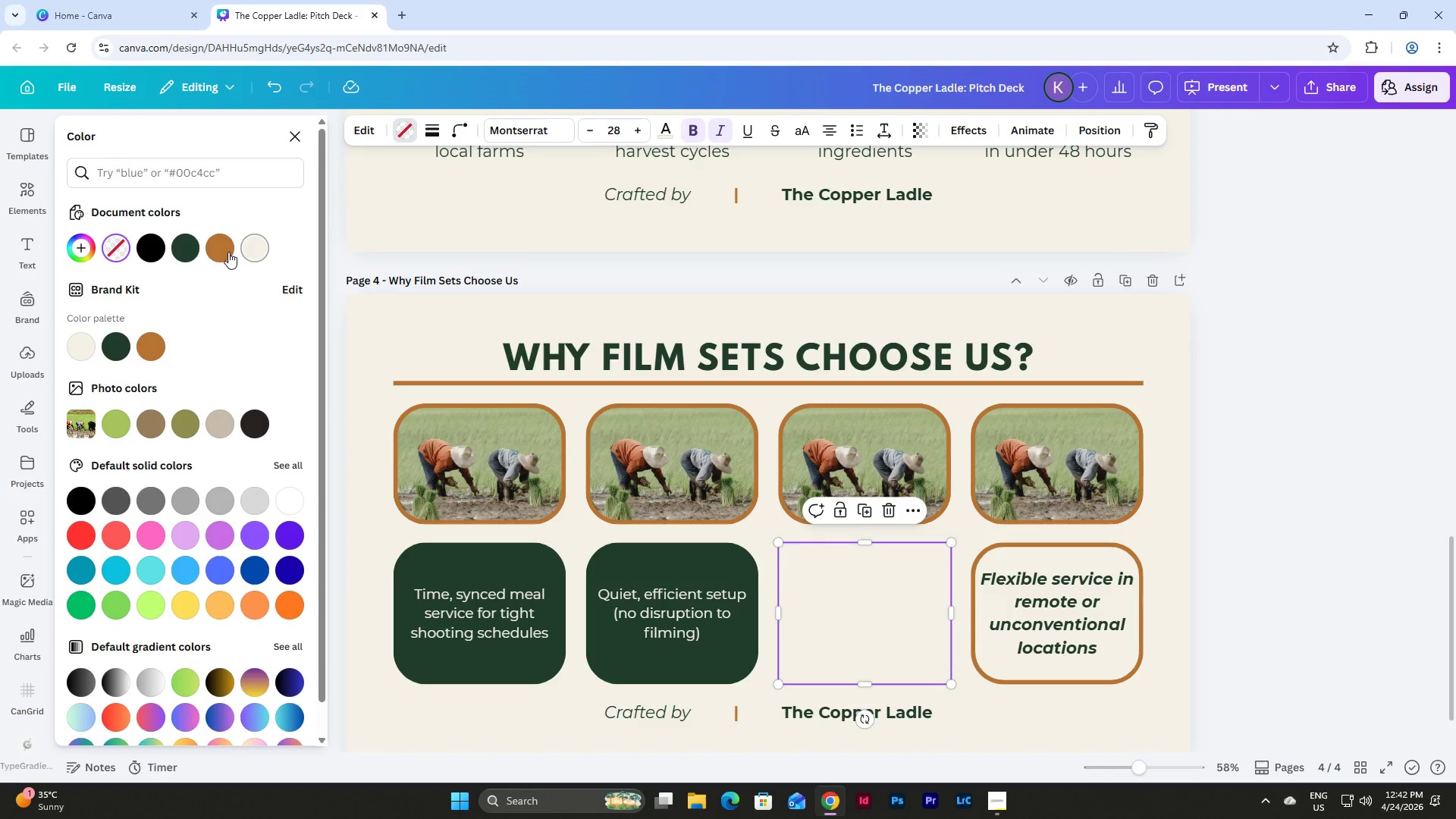 
left_click([184, 247])
 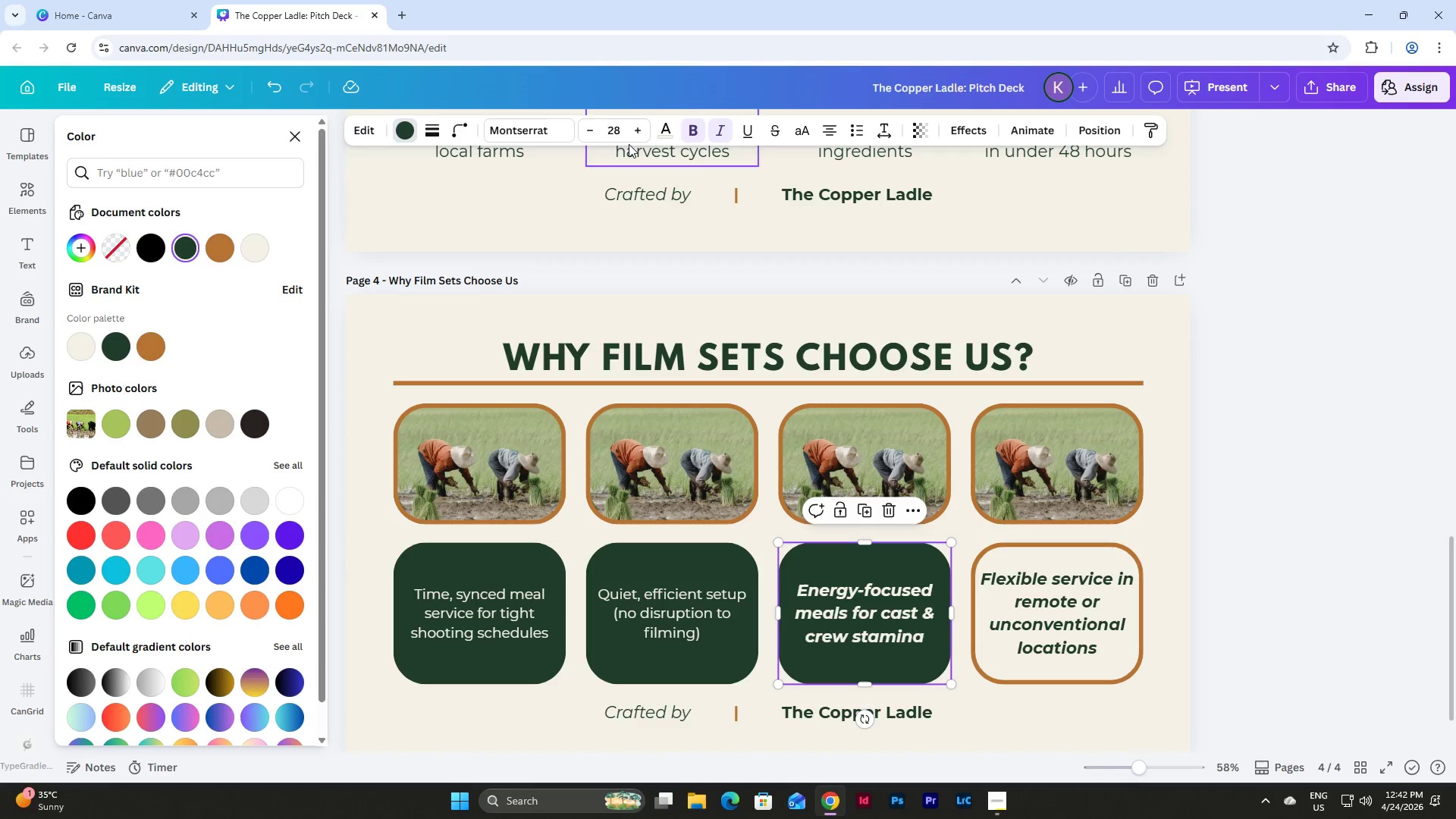 
left_click([684, 130])
 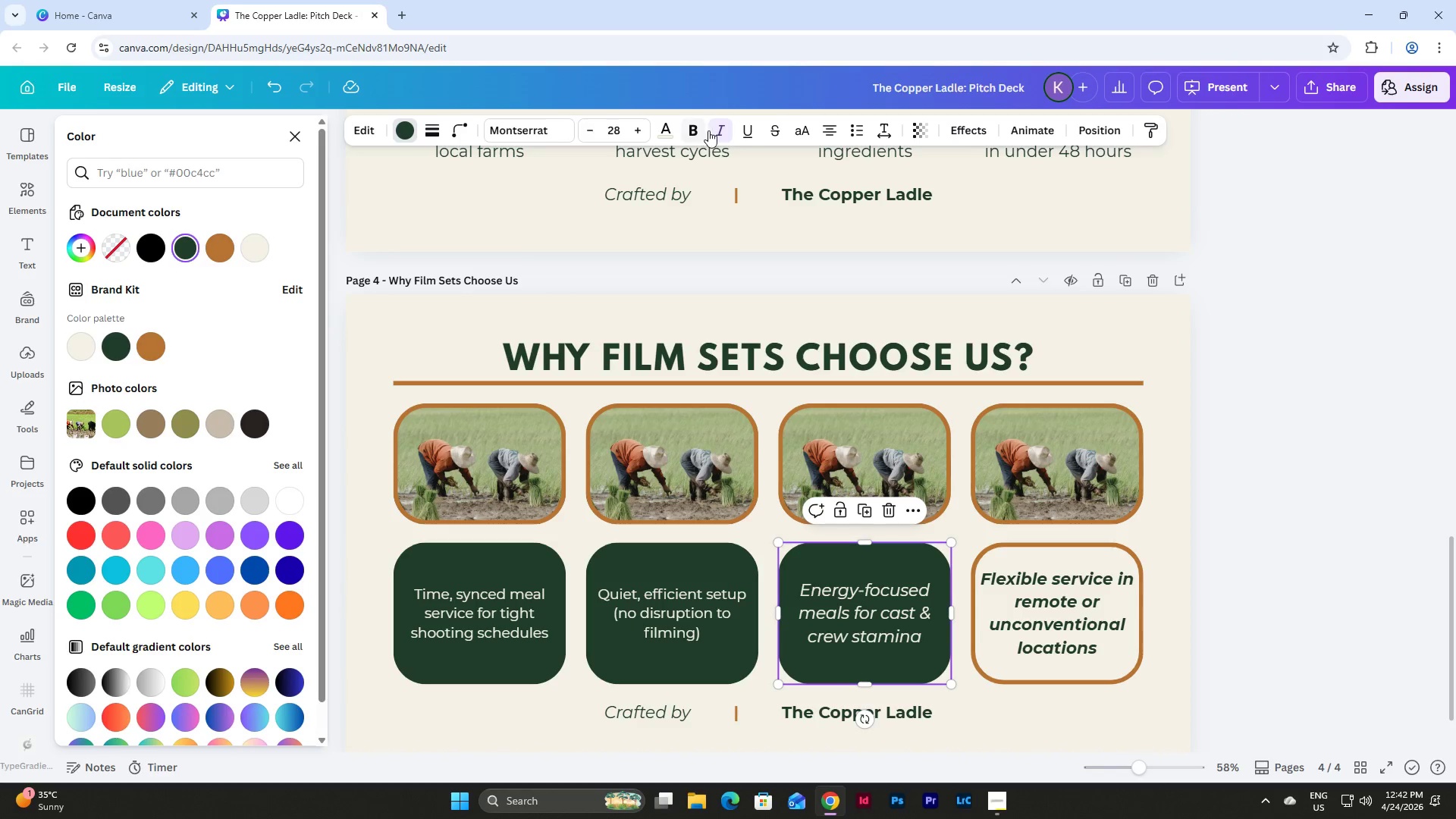 
left_click([722, 130])
 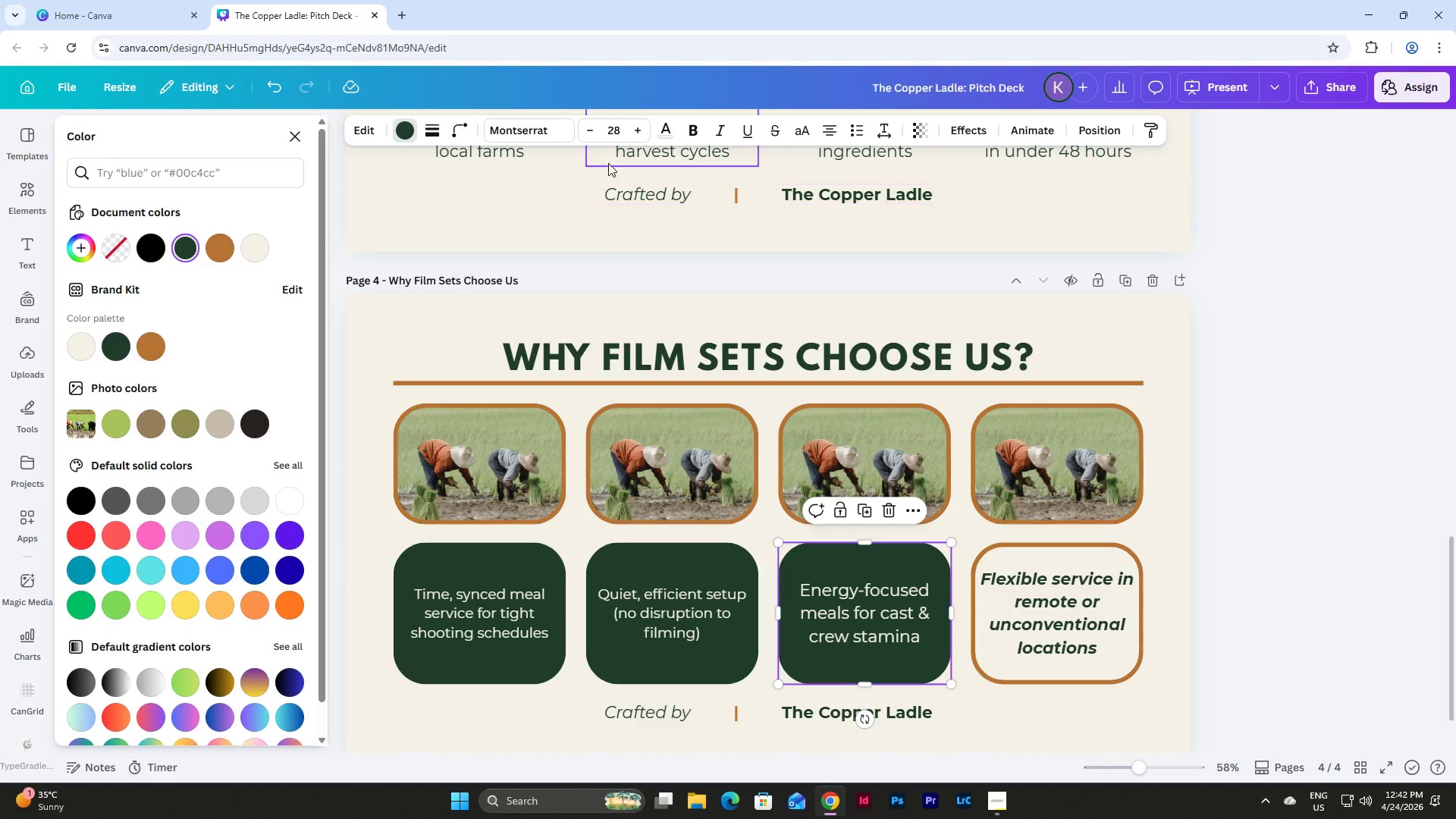 
left_click([592, 133])
 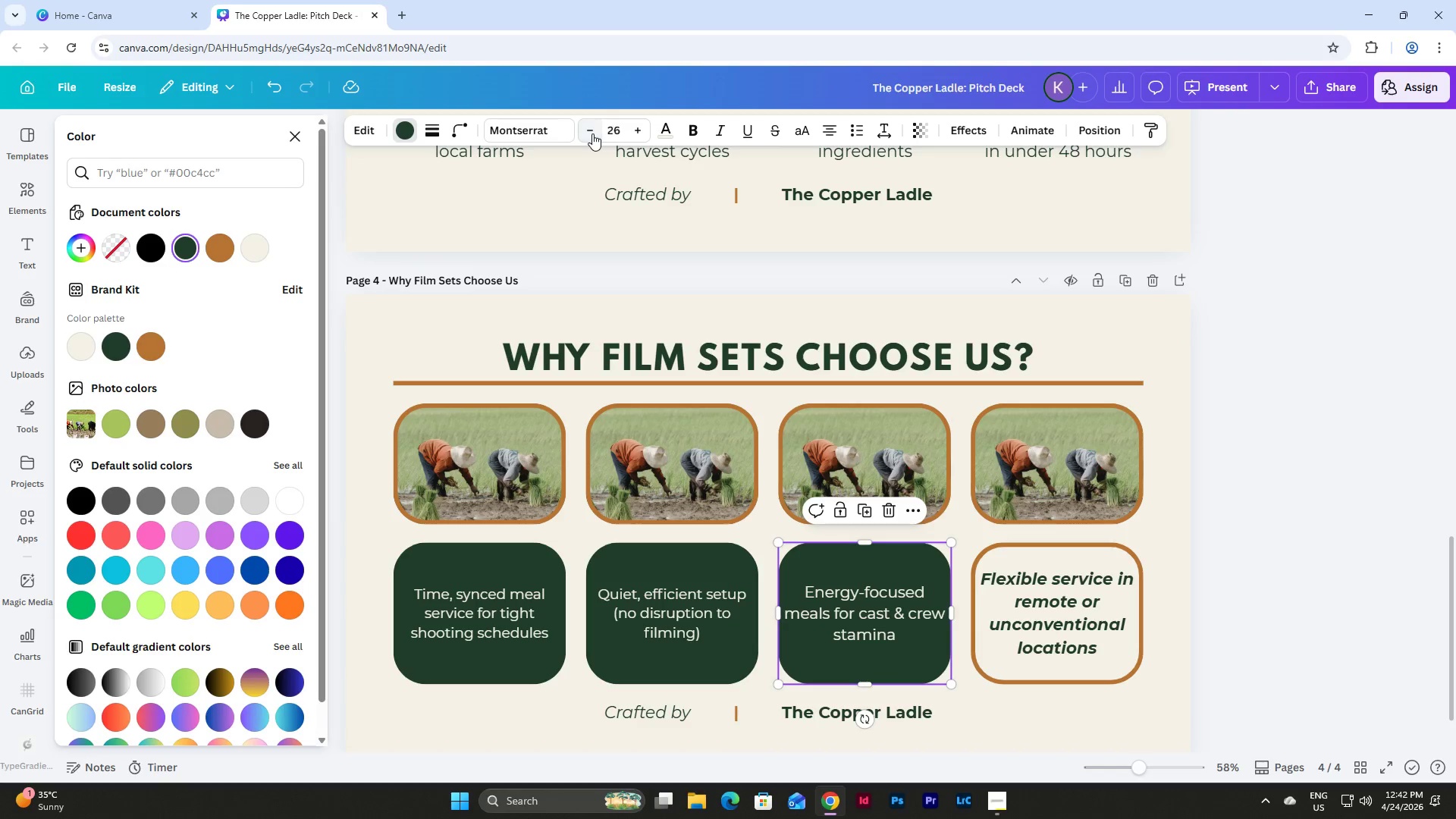 
double_click([592, 133])
 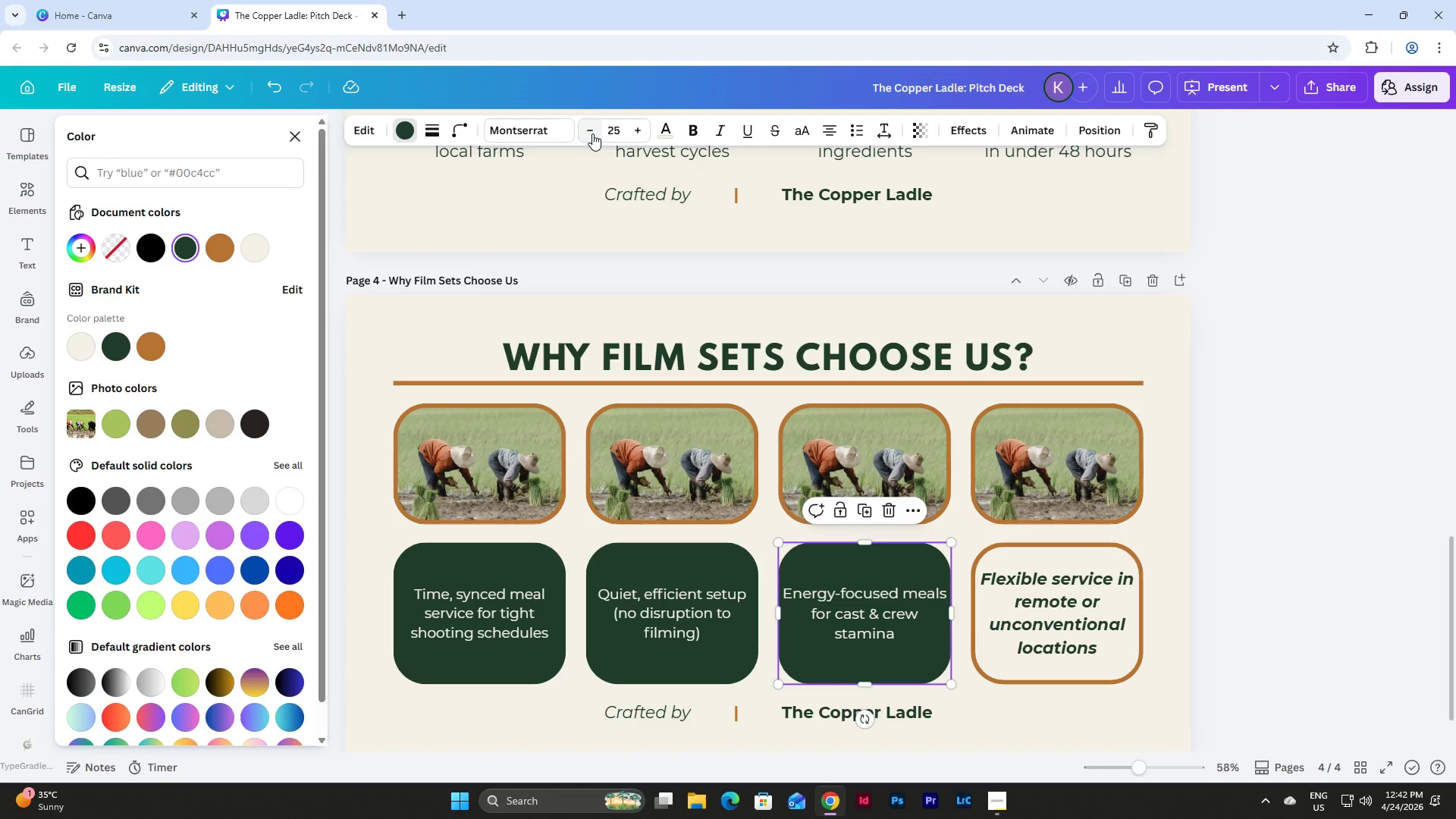 
left_click([592, 133])
 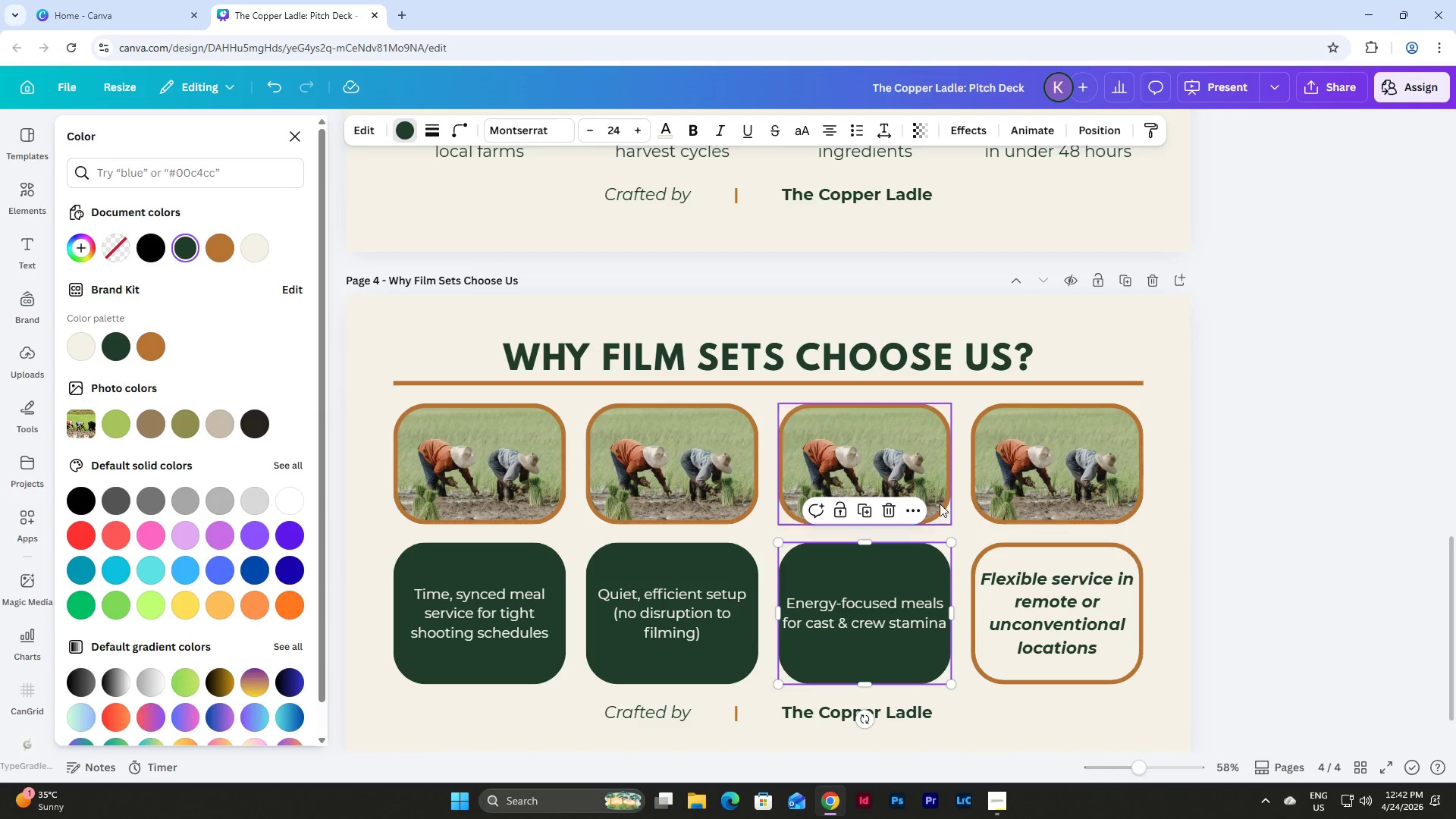 
left_click([902, 604])
 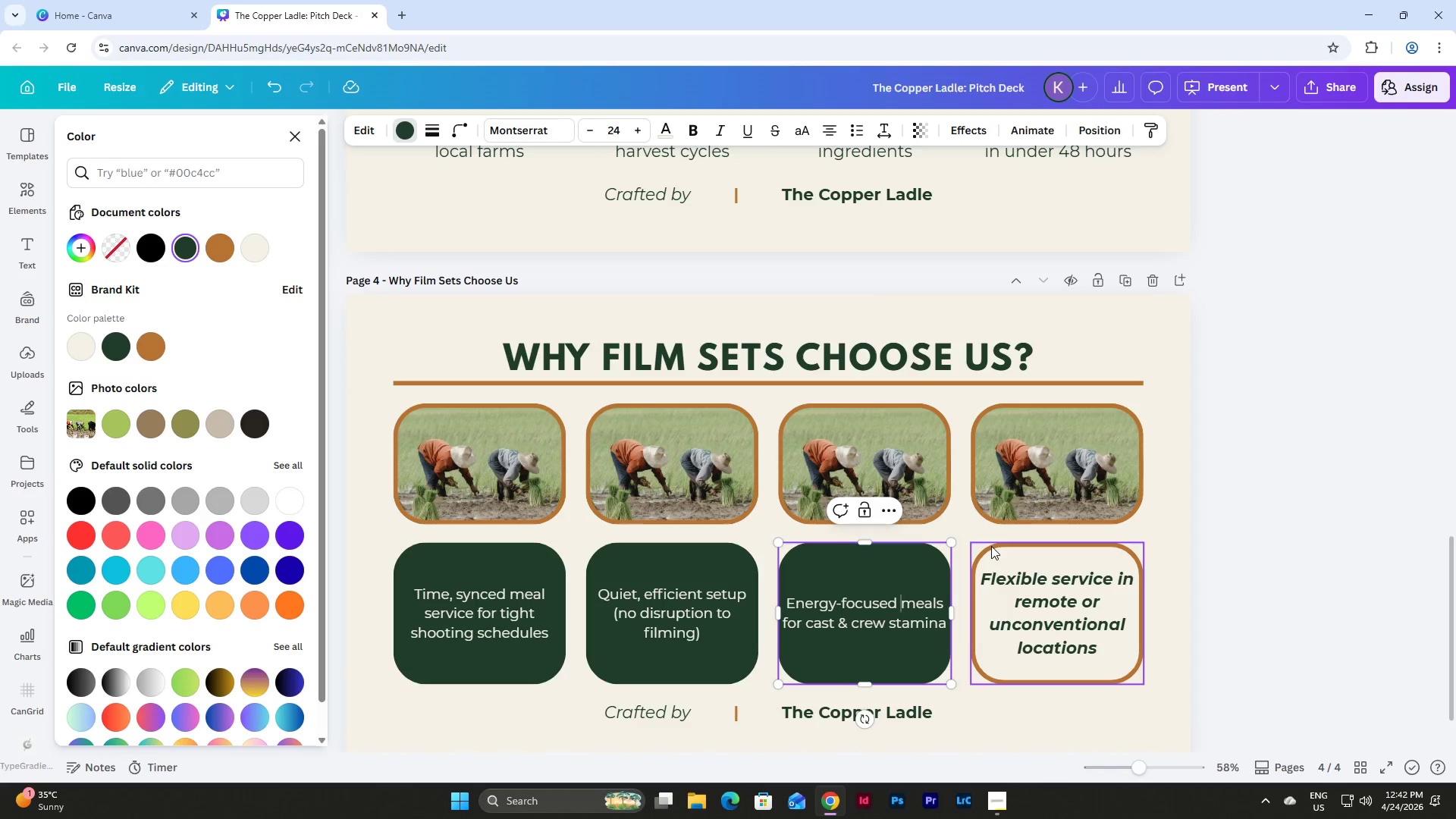 
key(Backspace)
 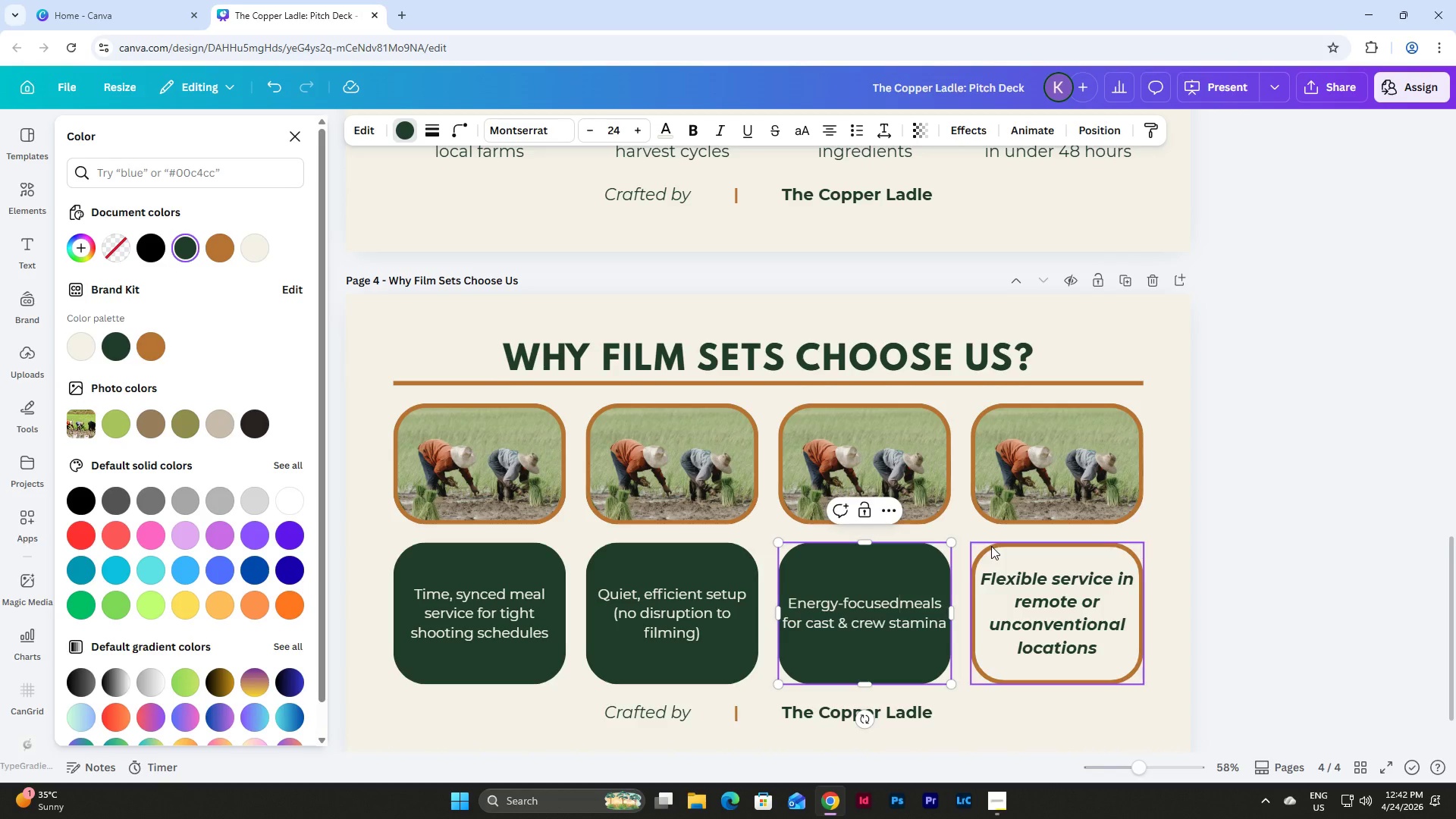 
key(Enter)
 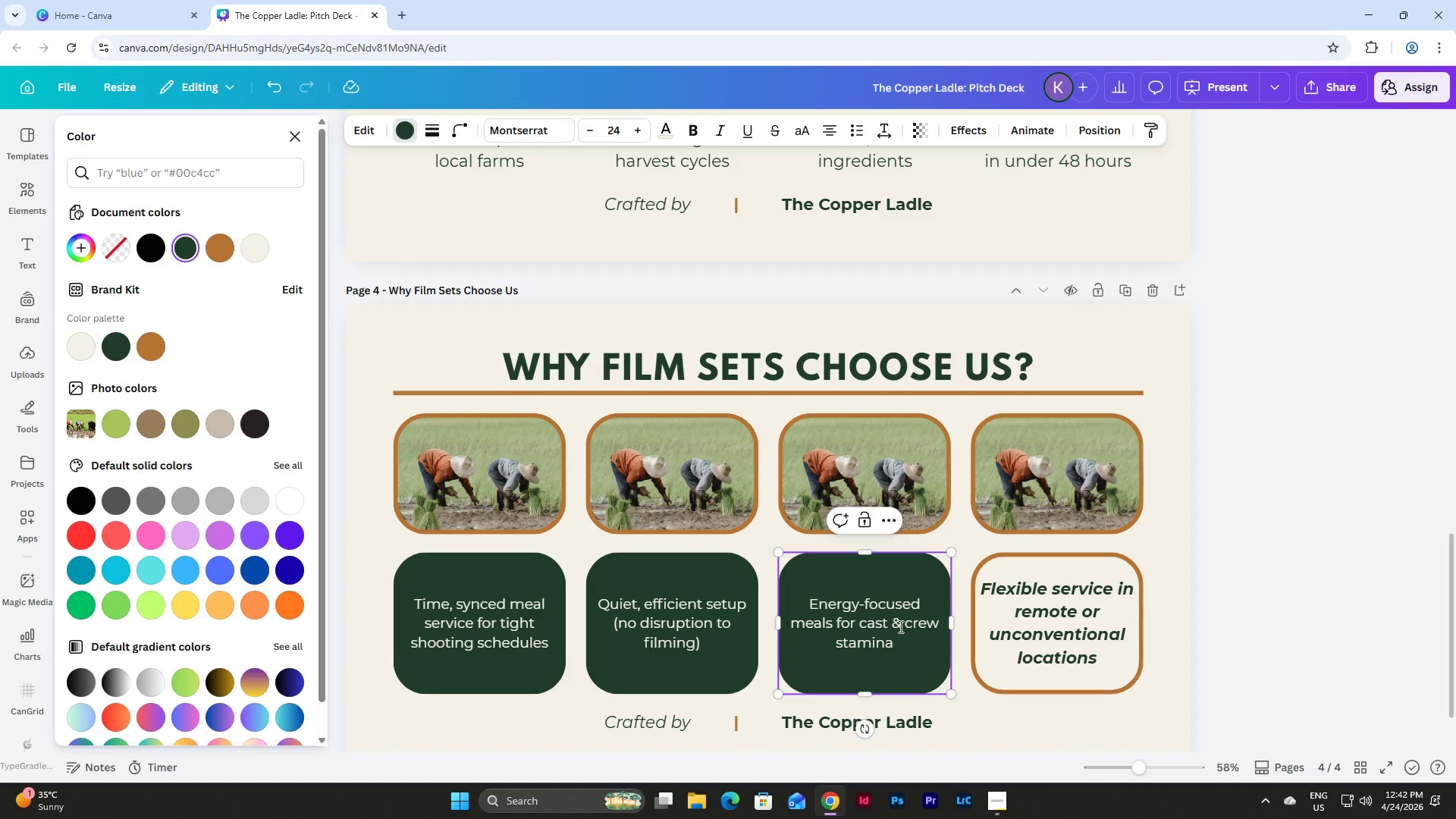 
wait(5.23)
 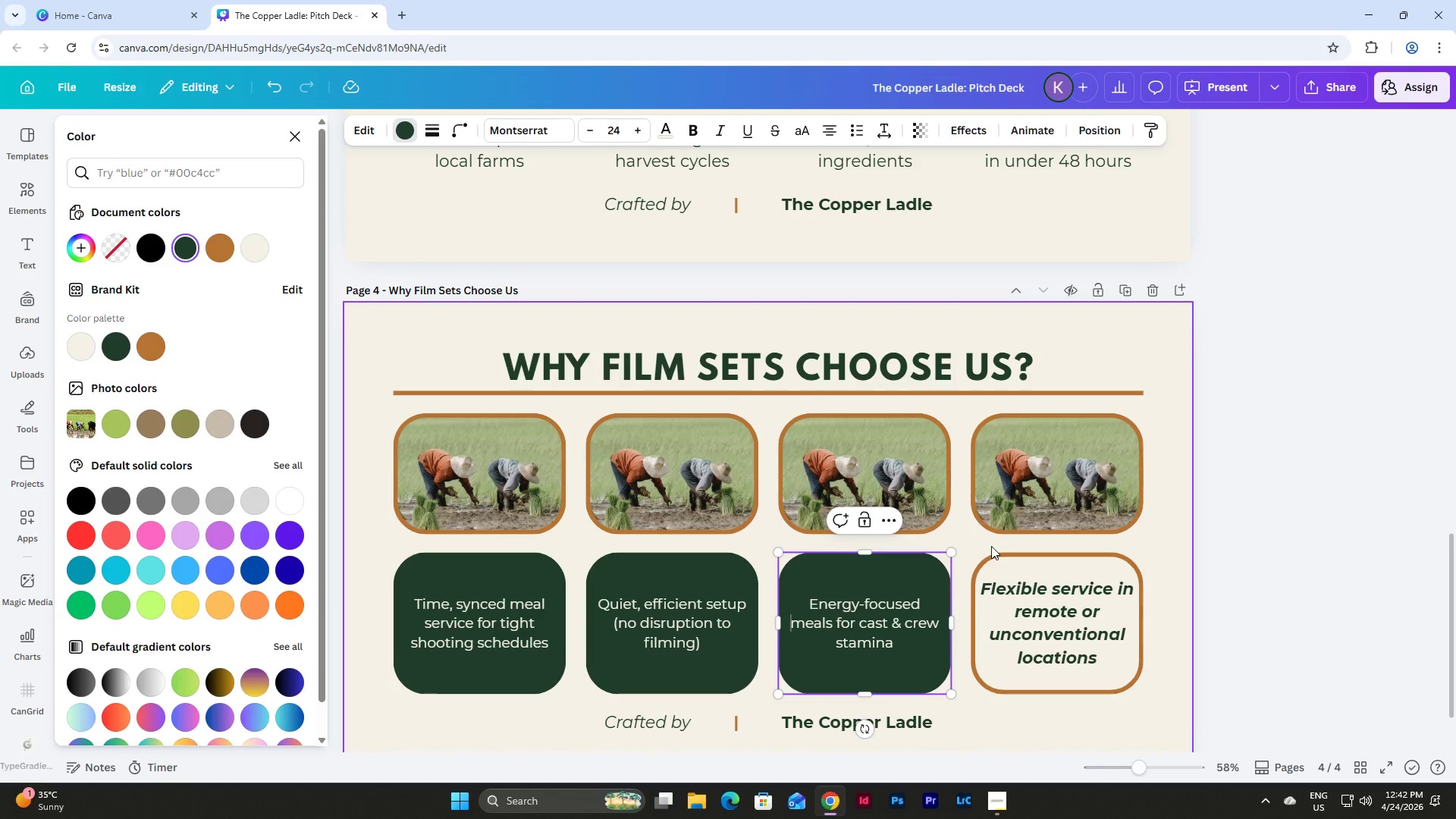 
left_click([903, 626])
 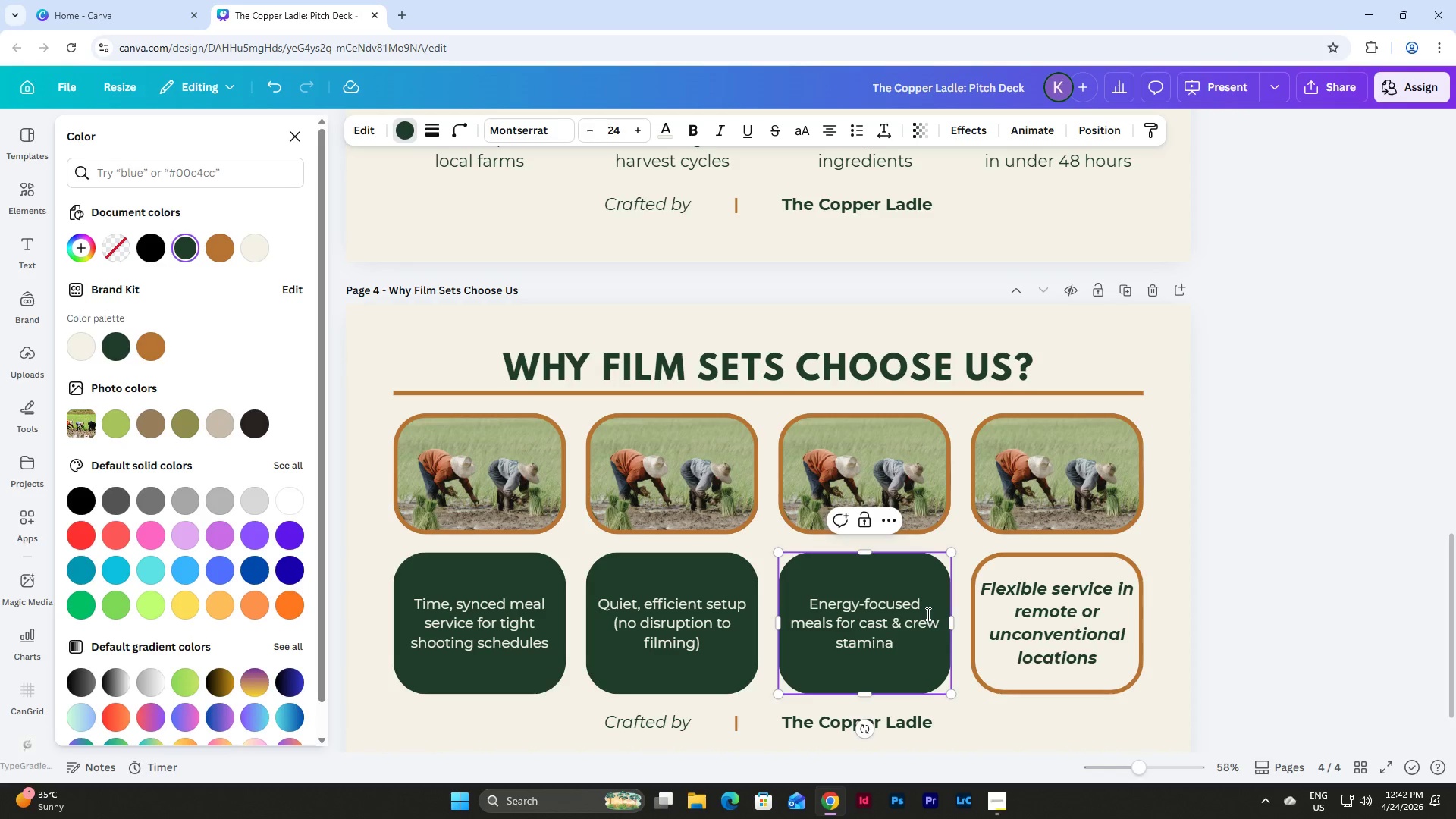 
key(Backspace)
 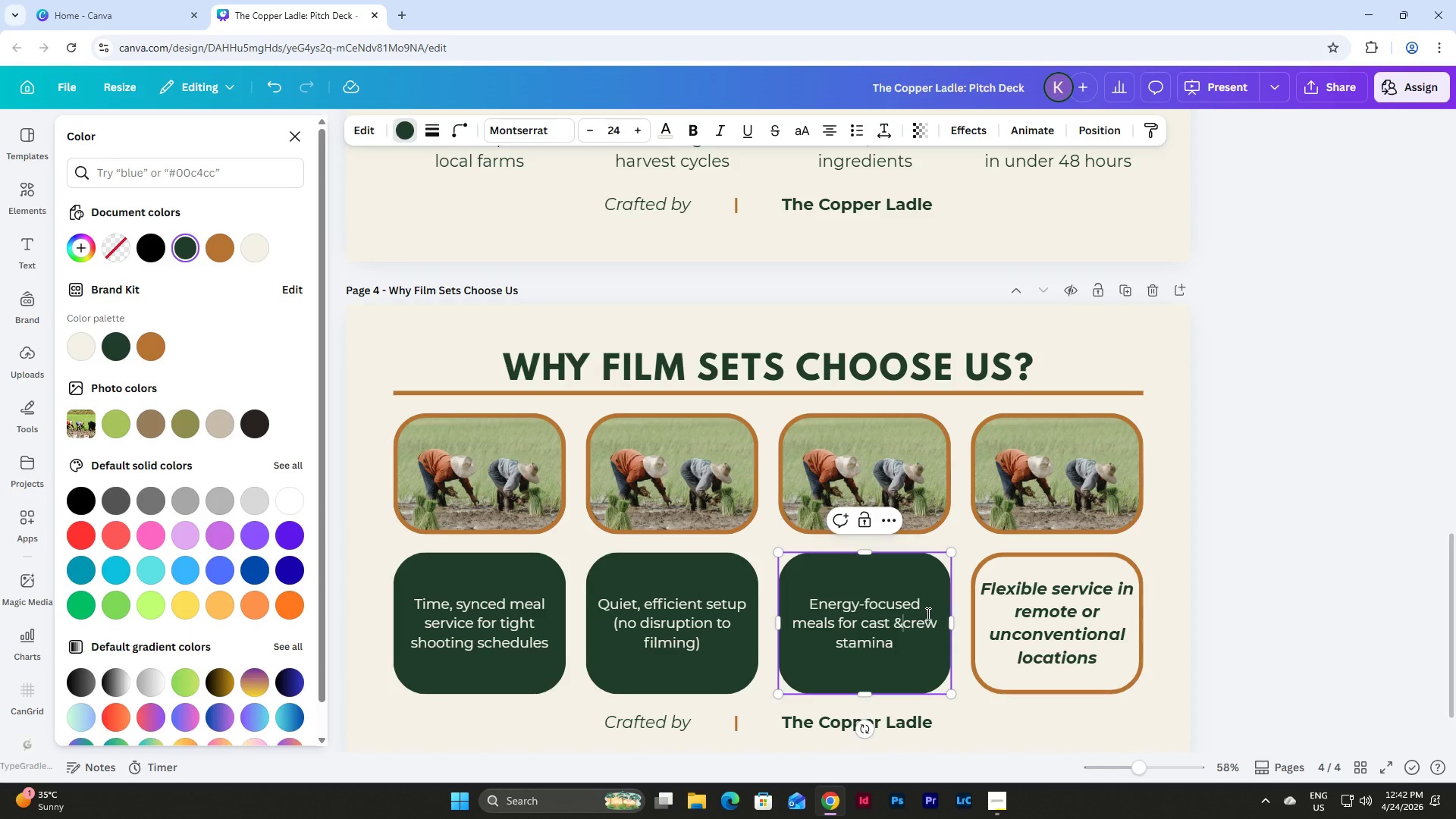 
key(Enter)
 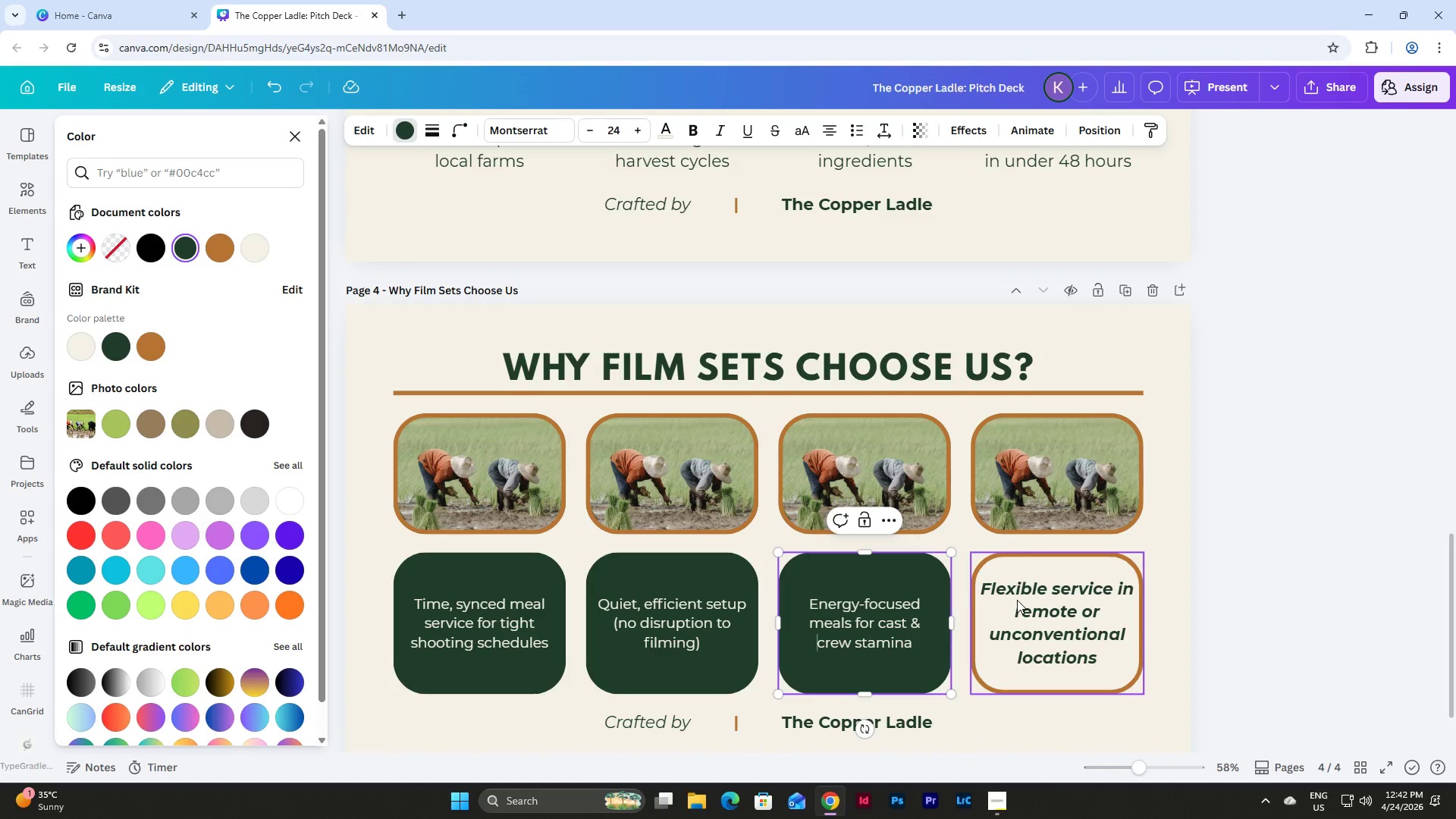 
left_click([1053, 610])
 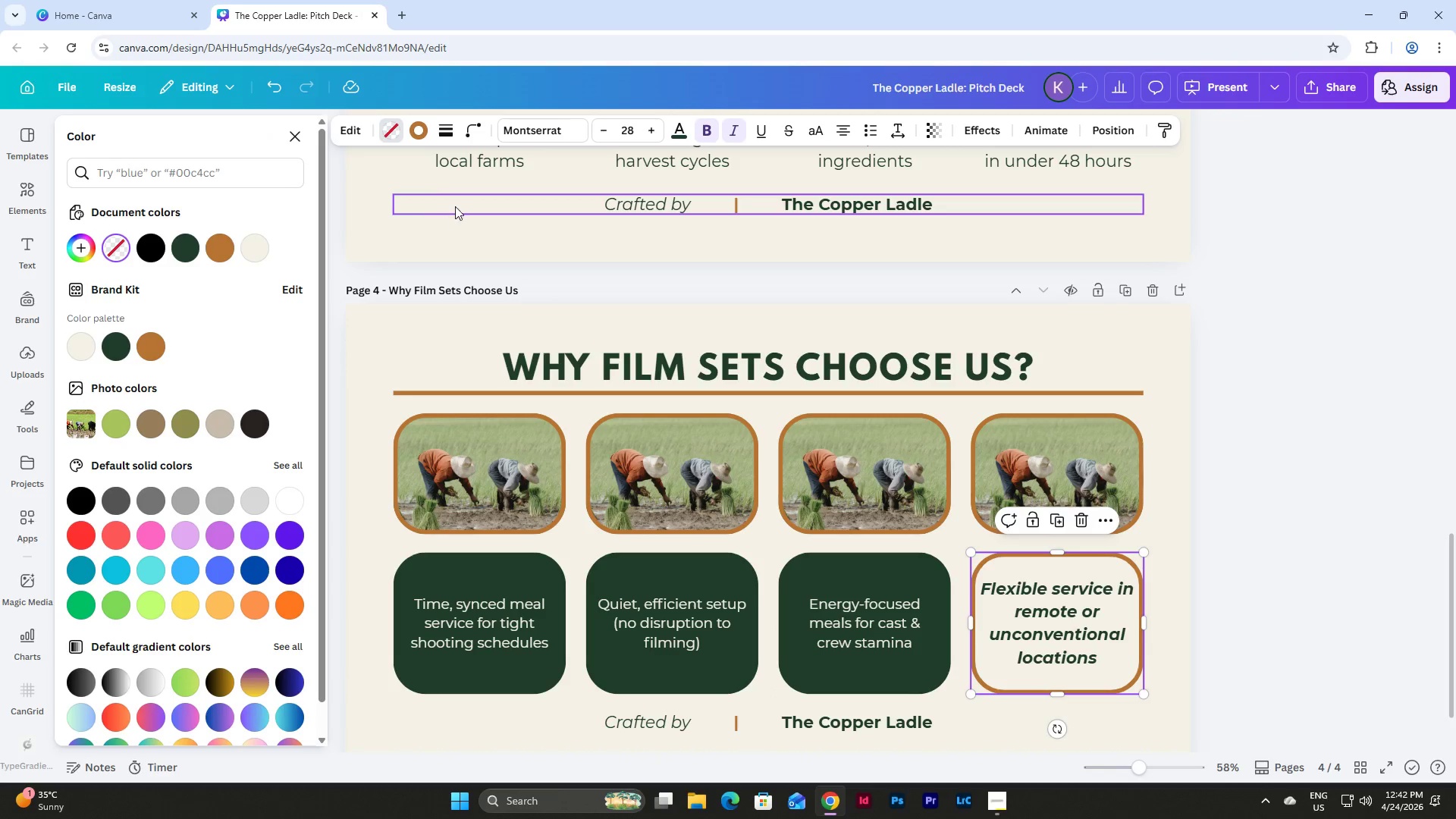 
left_click([441, 126])
 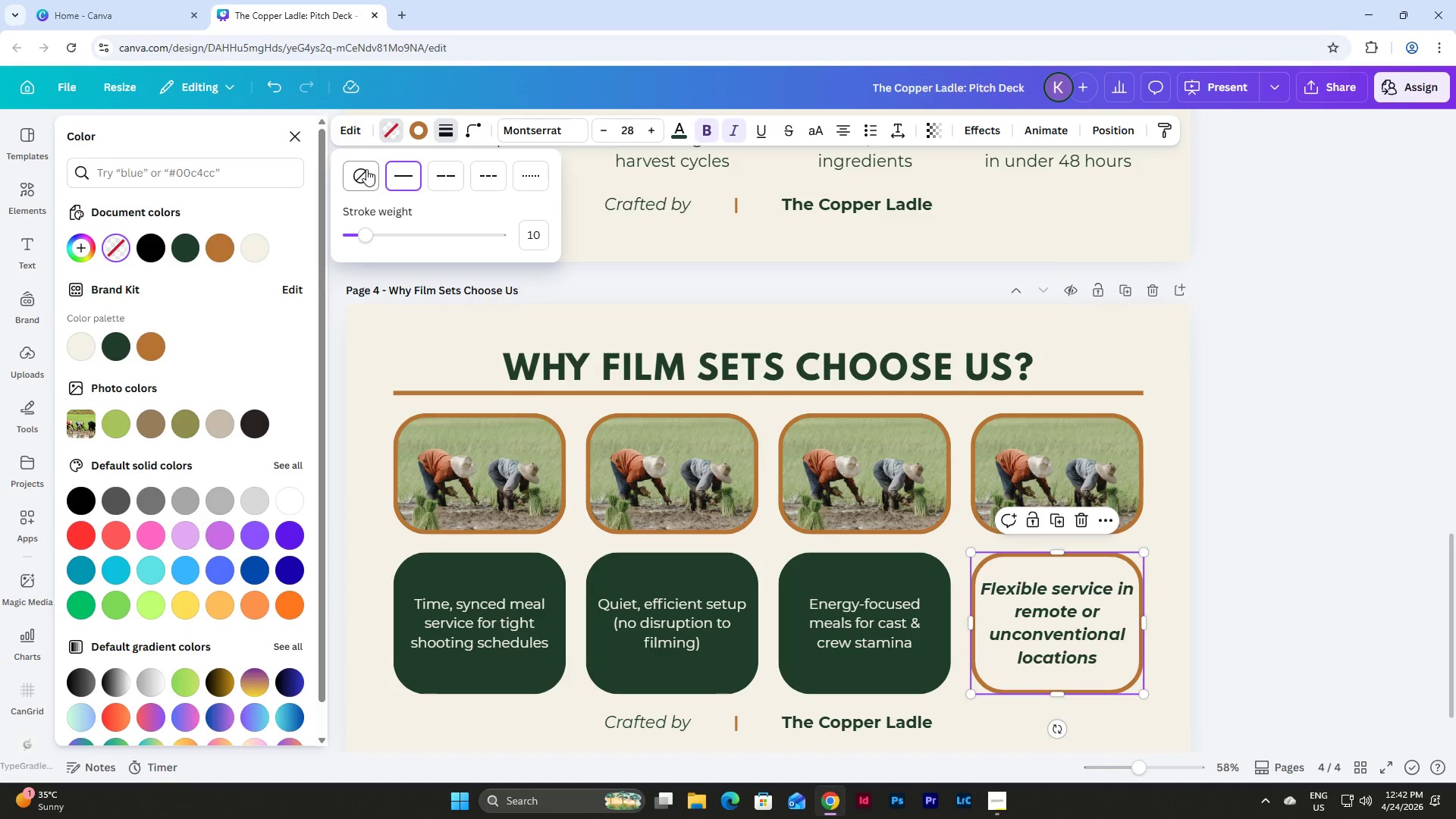 
left_click([365, 170])
 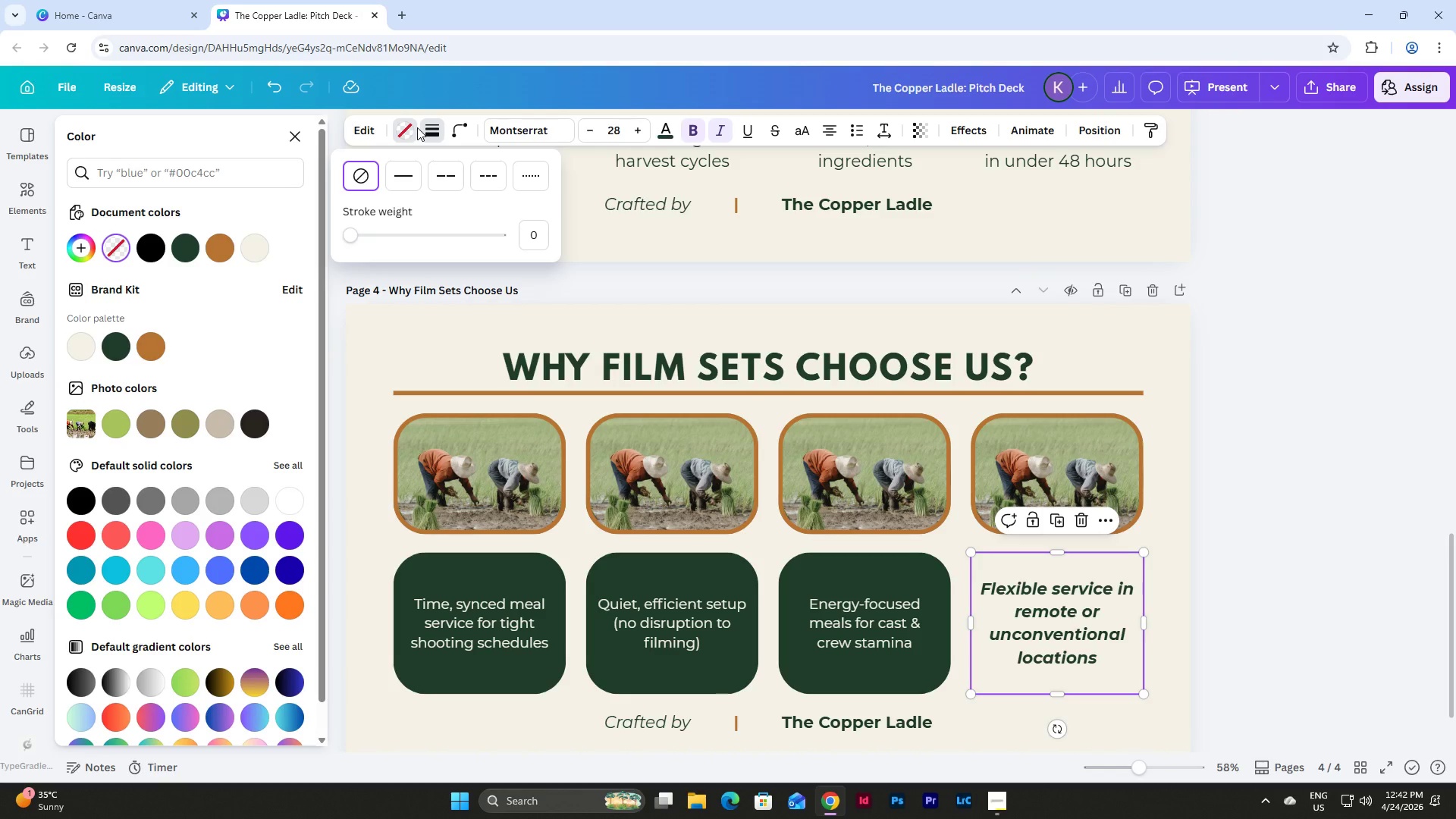 
double_click([412, 127])
 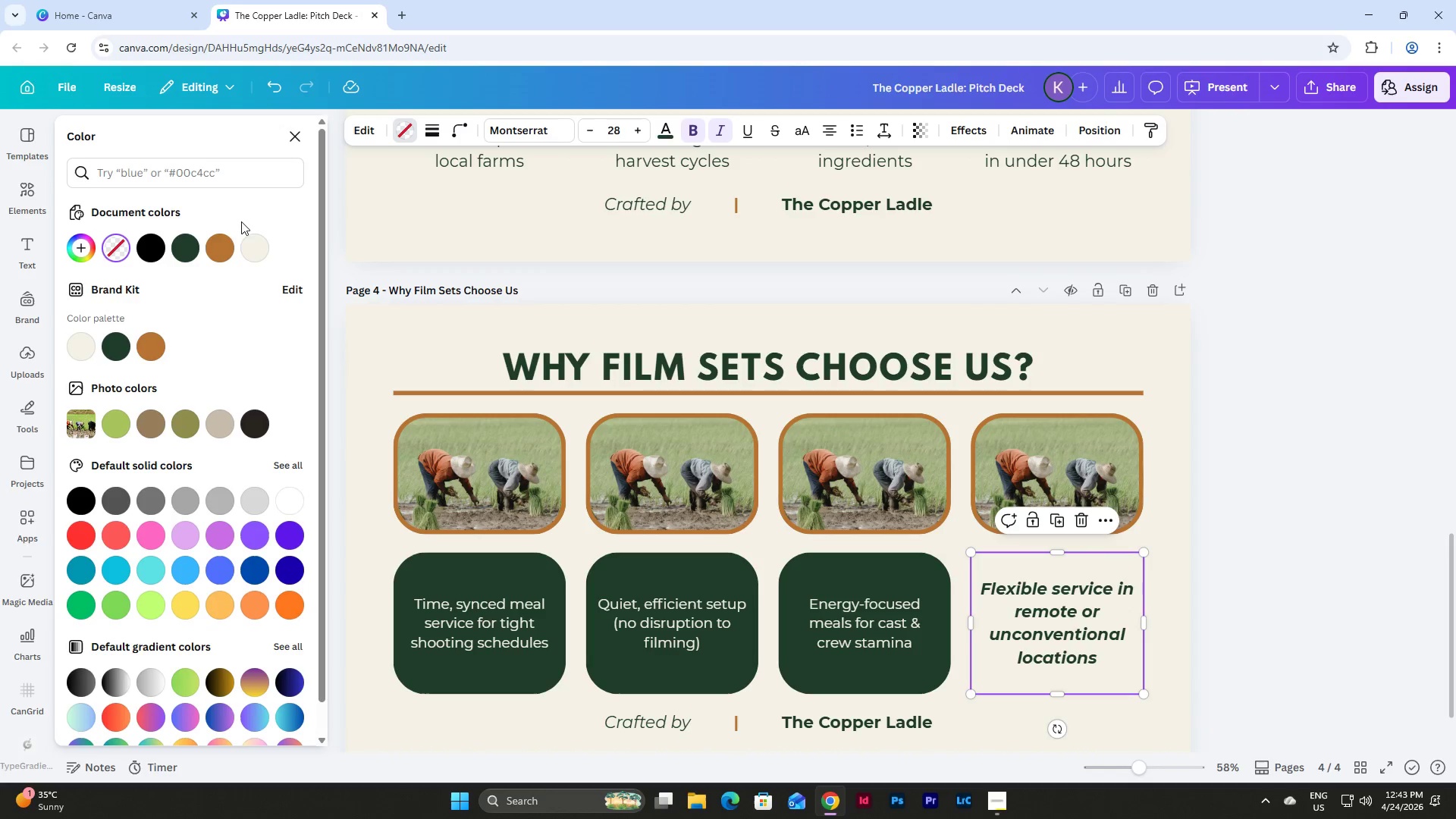 
left_click([190, 237])
 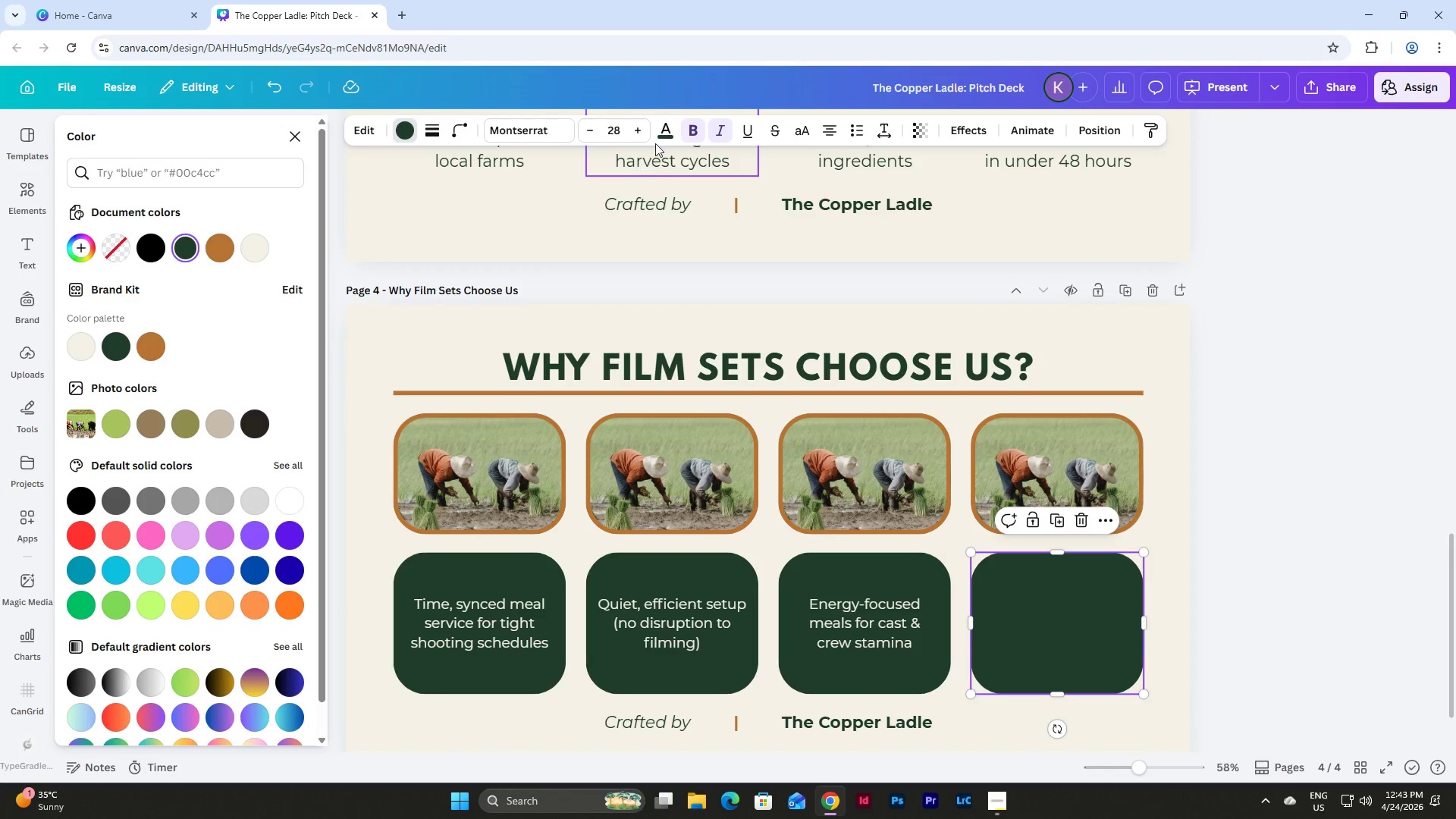 
left_click([664, 132])
 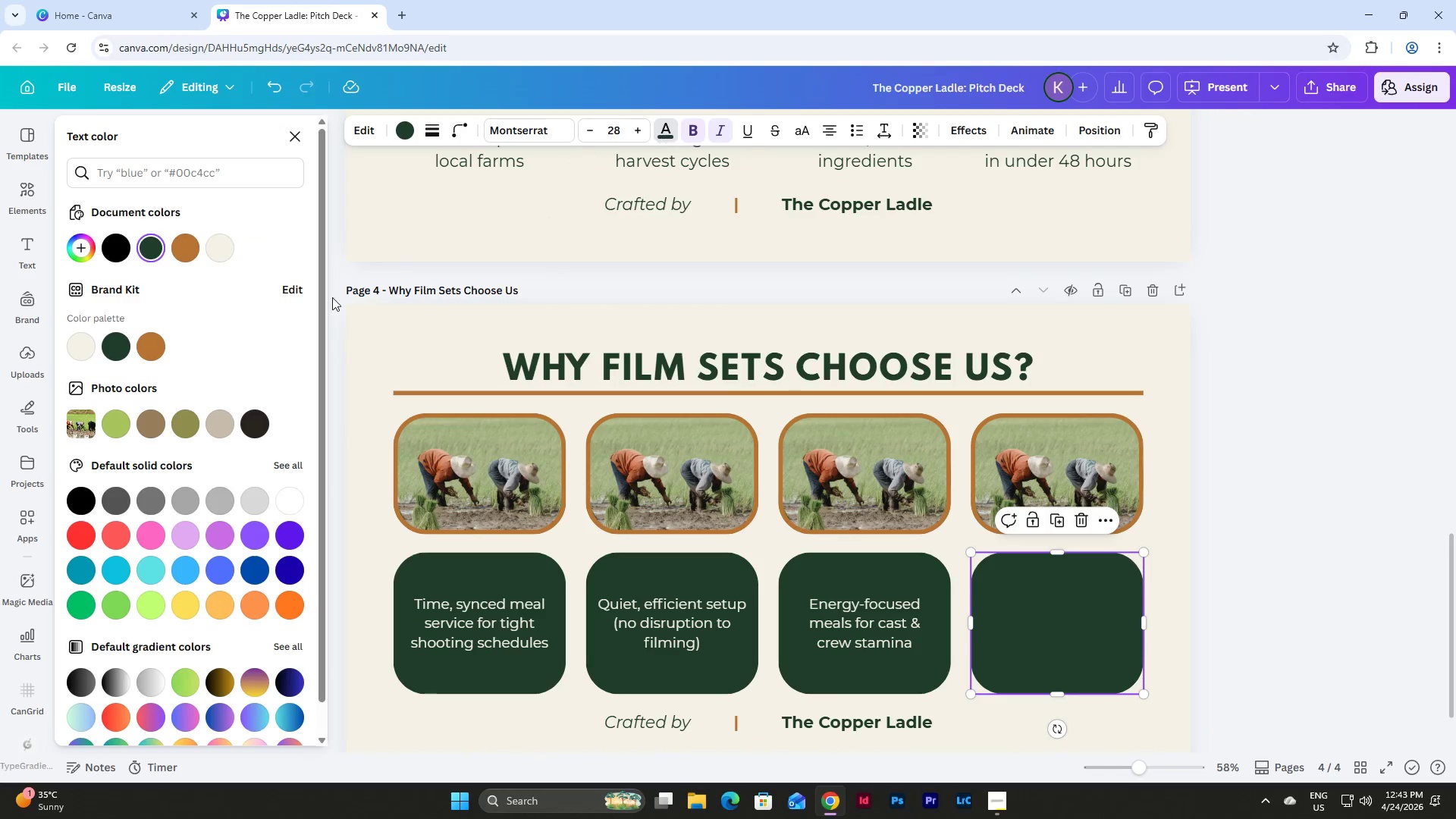 
left_click([222, 243])
 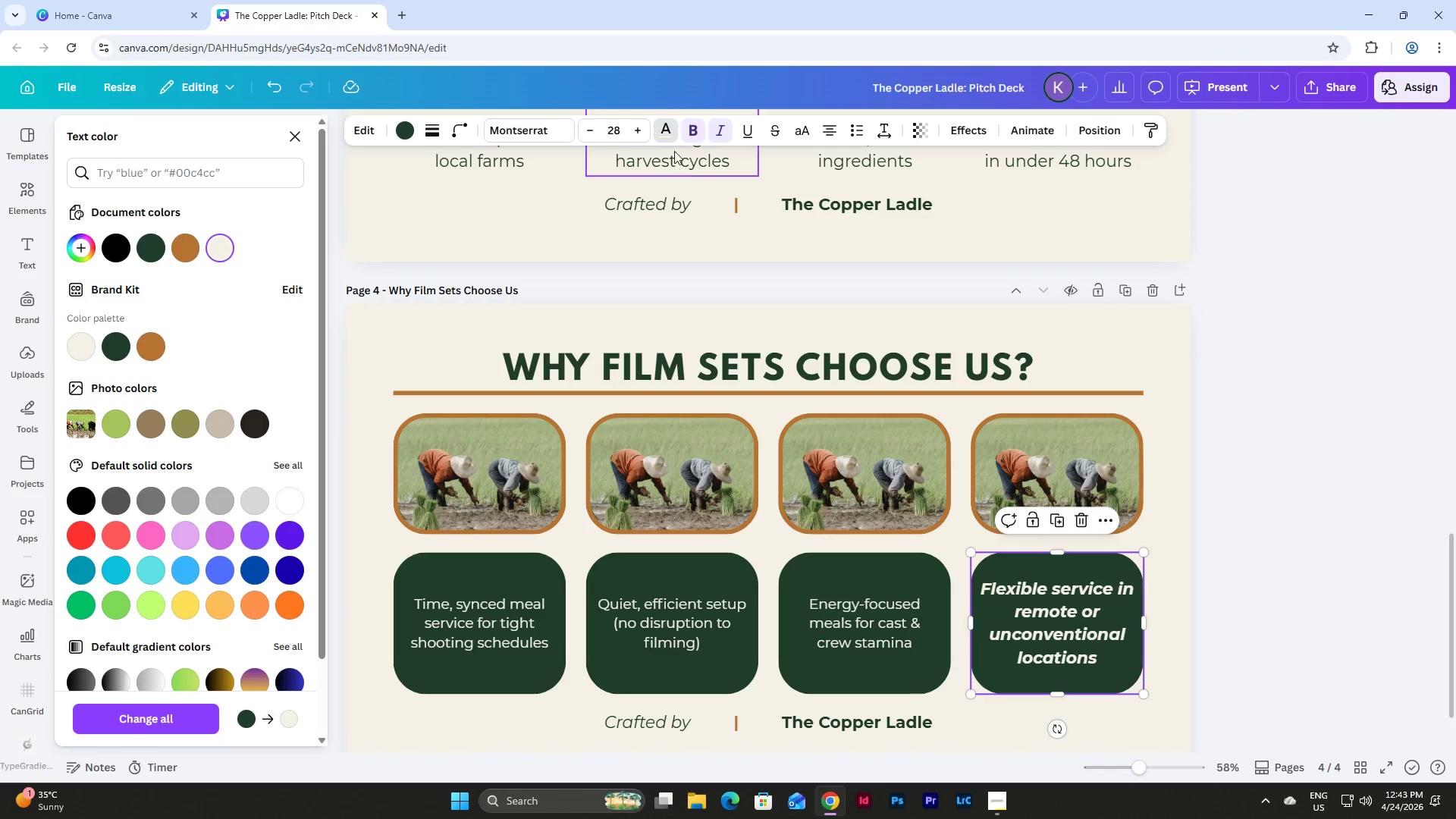 
left_click([689, 129])
 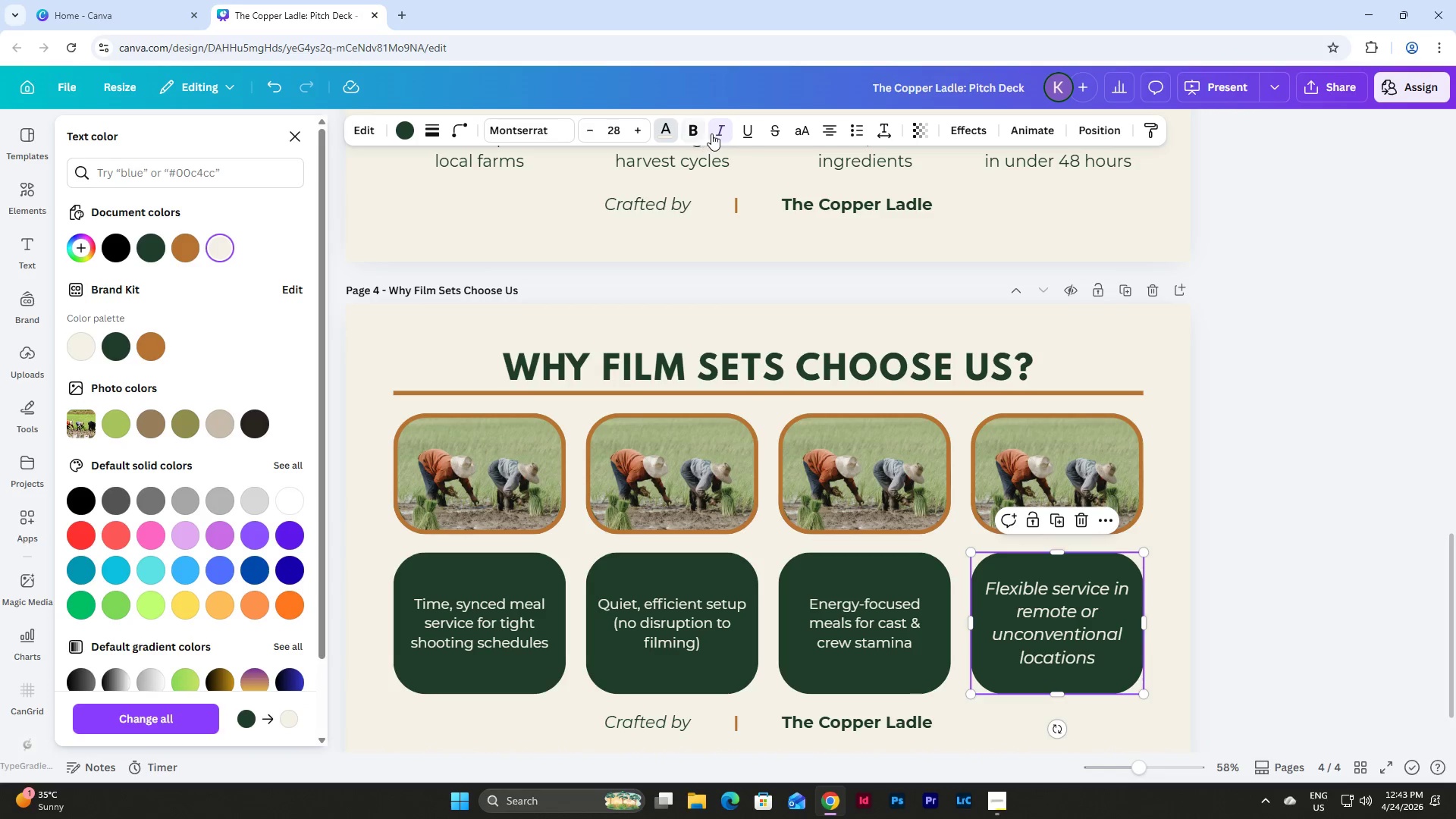 
left_click([717, 132])
 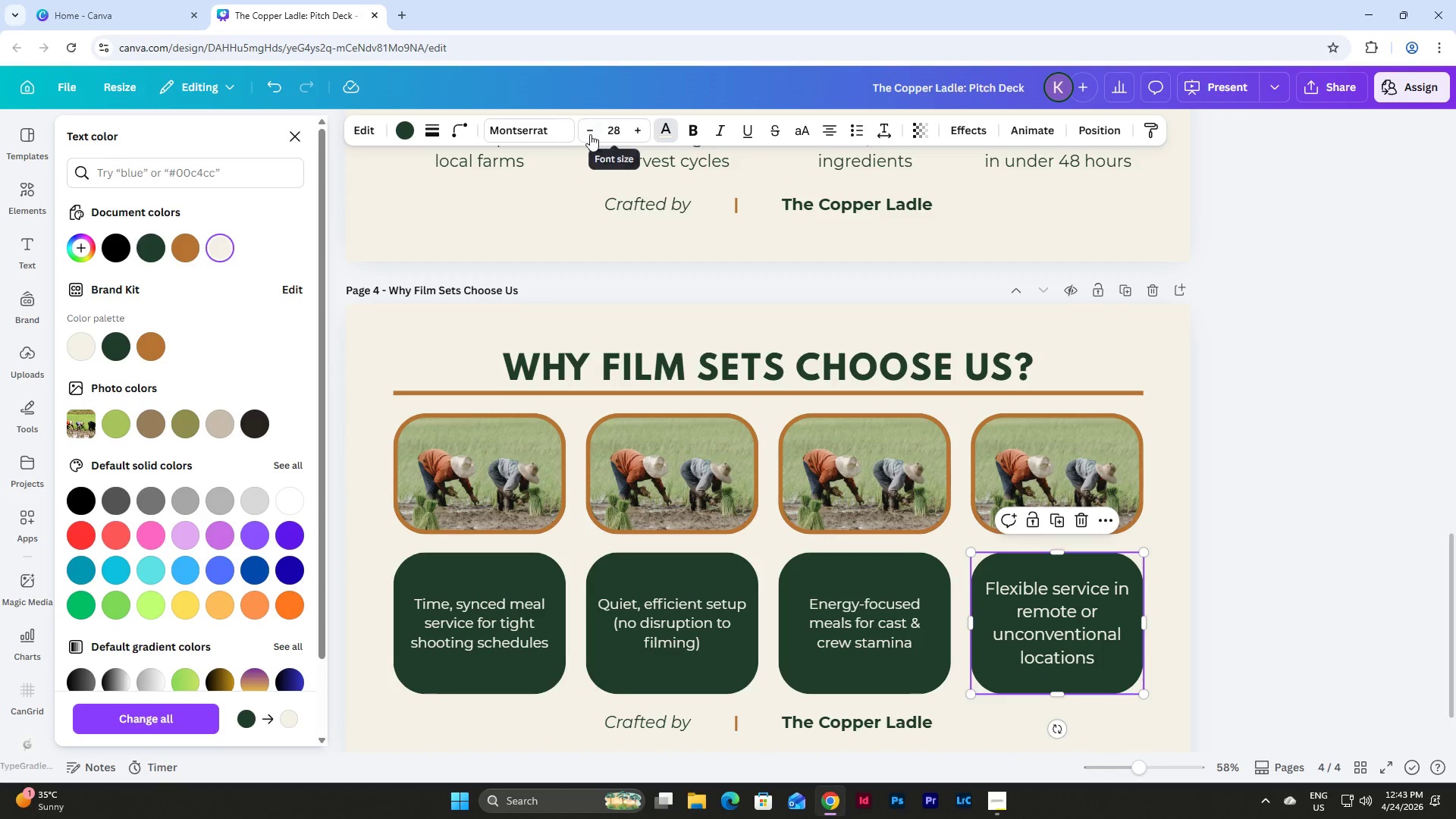 
double_click([589, 134])
 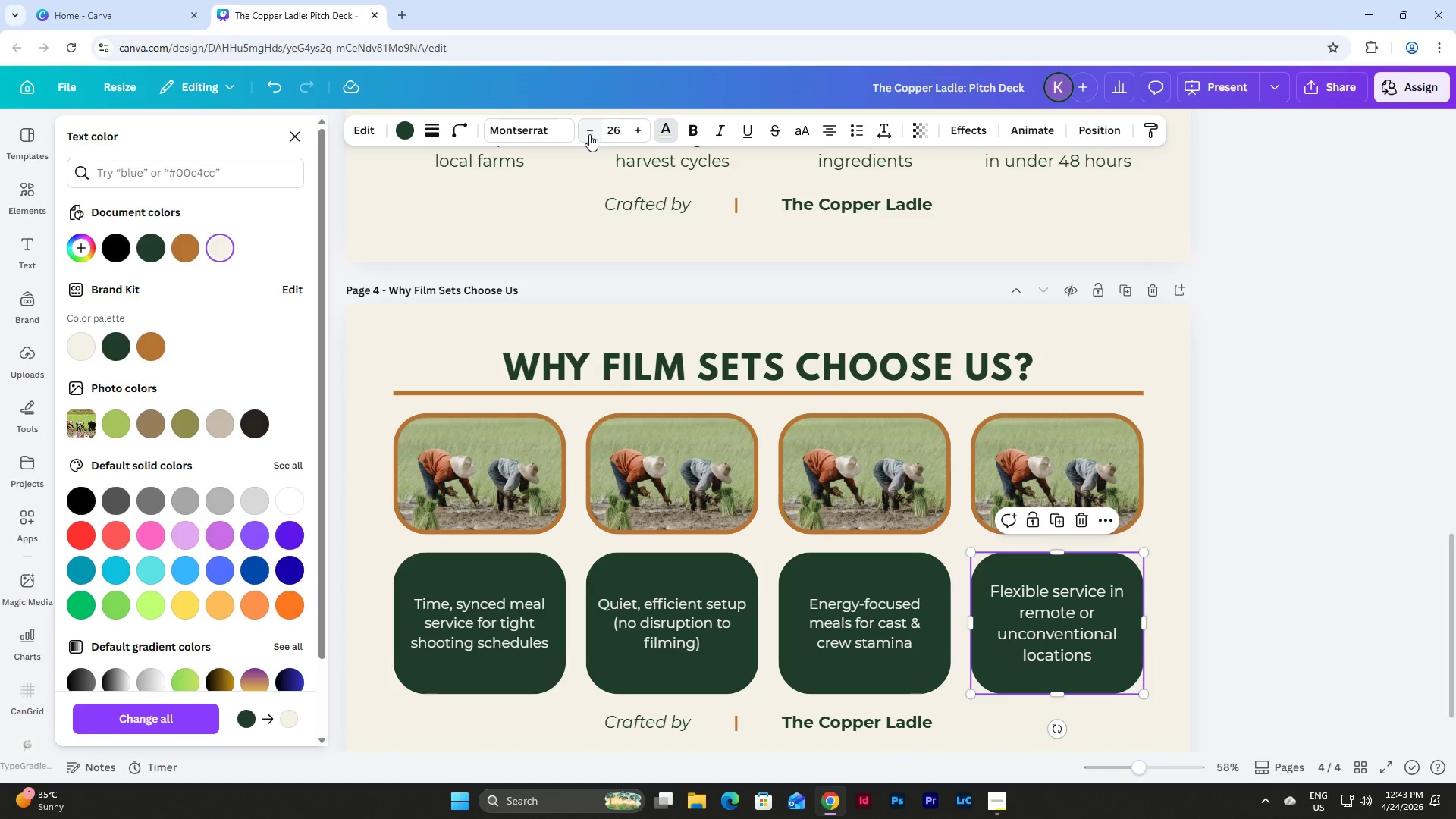 
left_click([589, 134])
 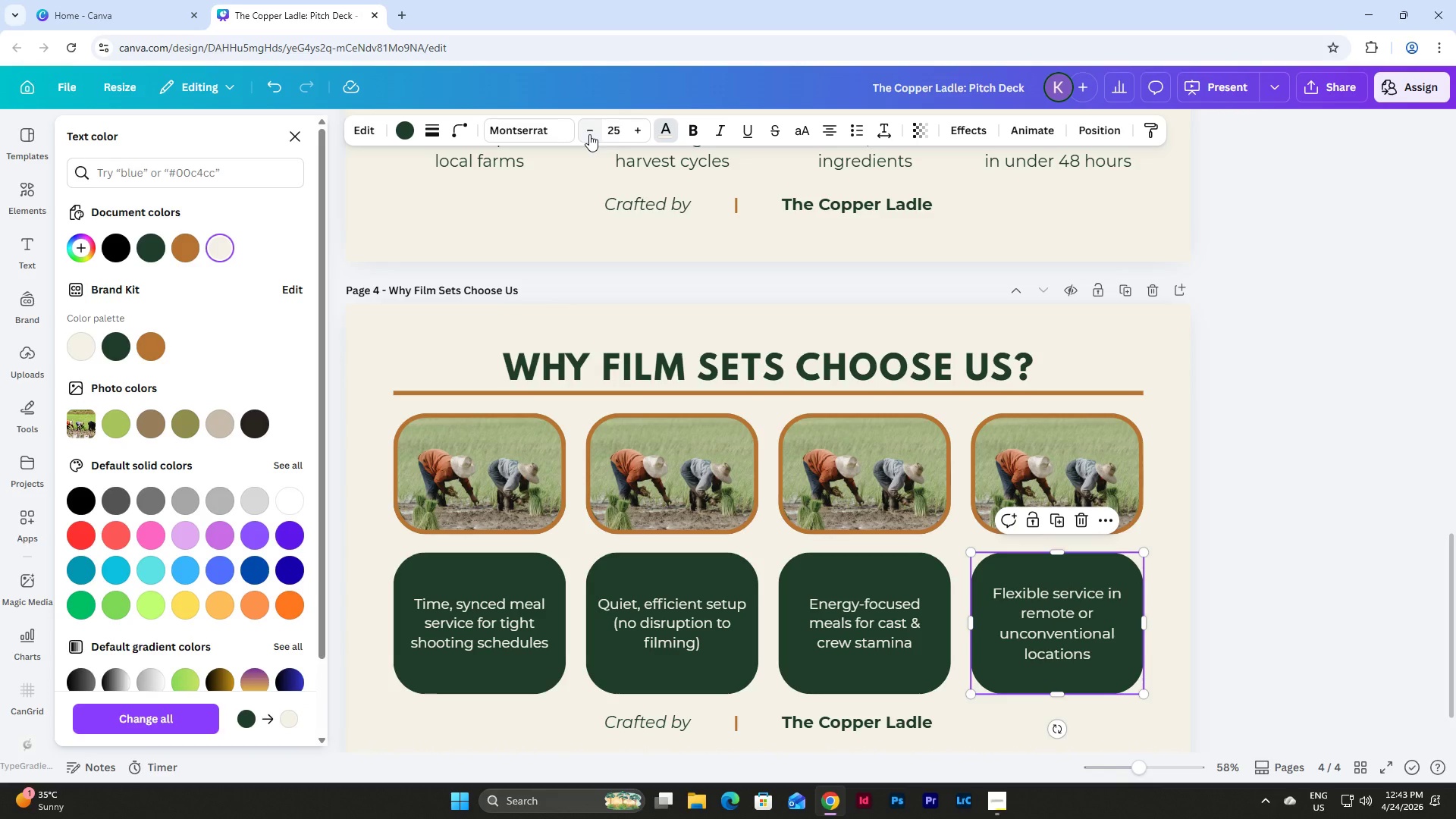 
left_click([589, 134])
 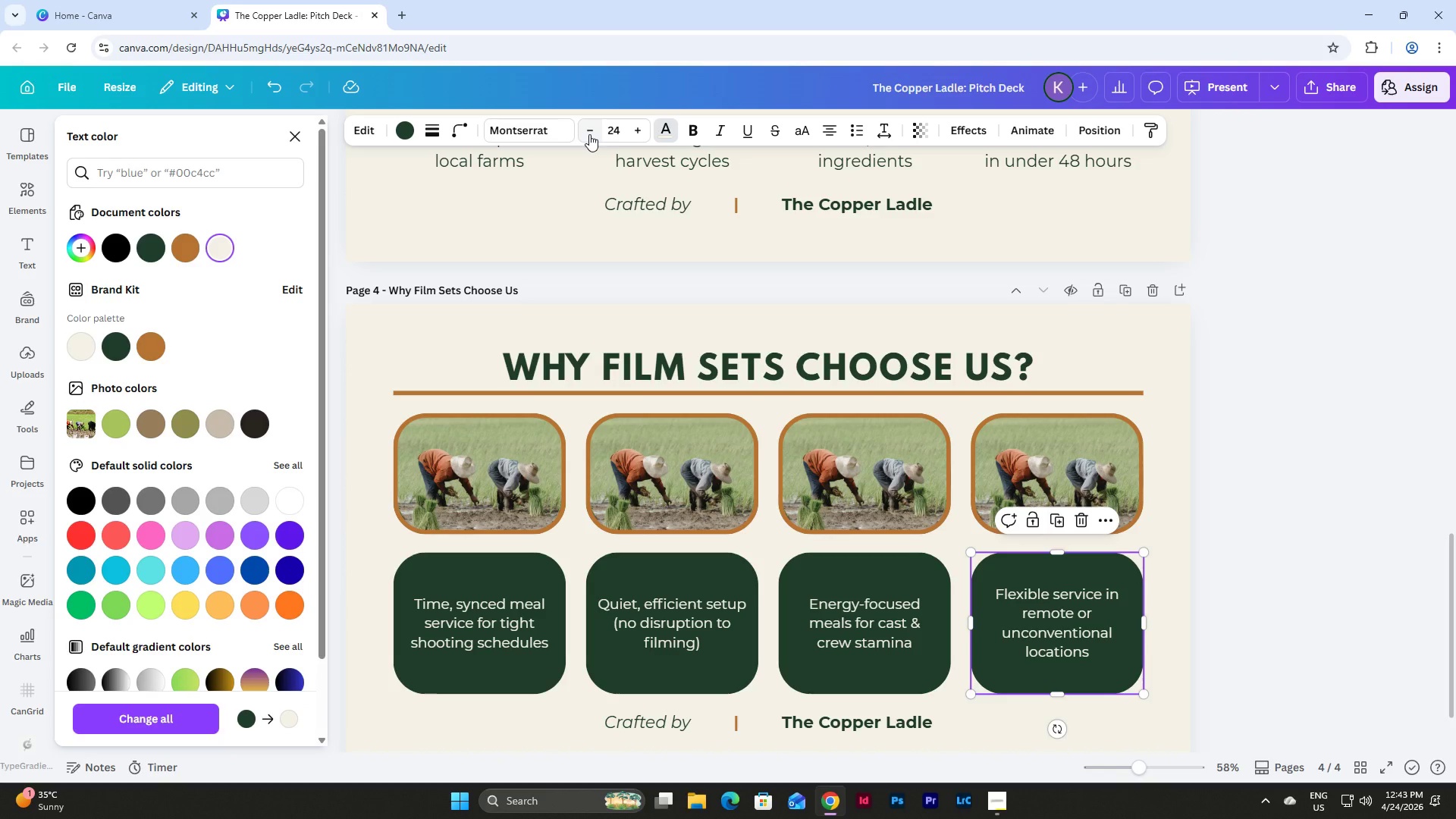 
wait(6.47)
 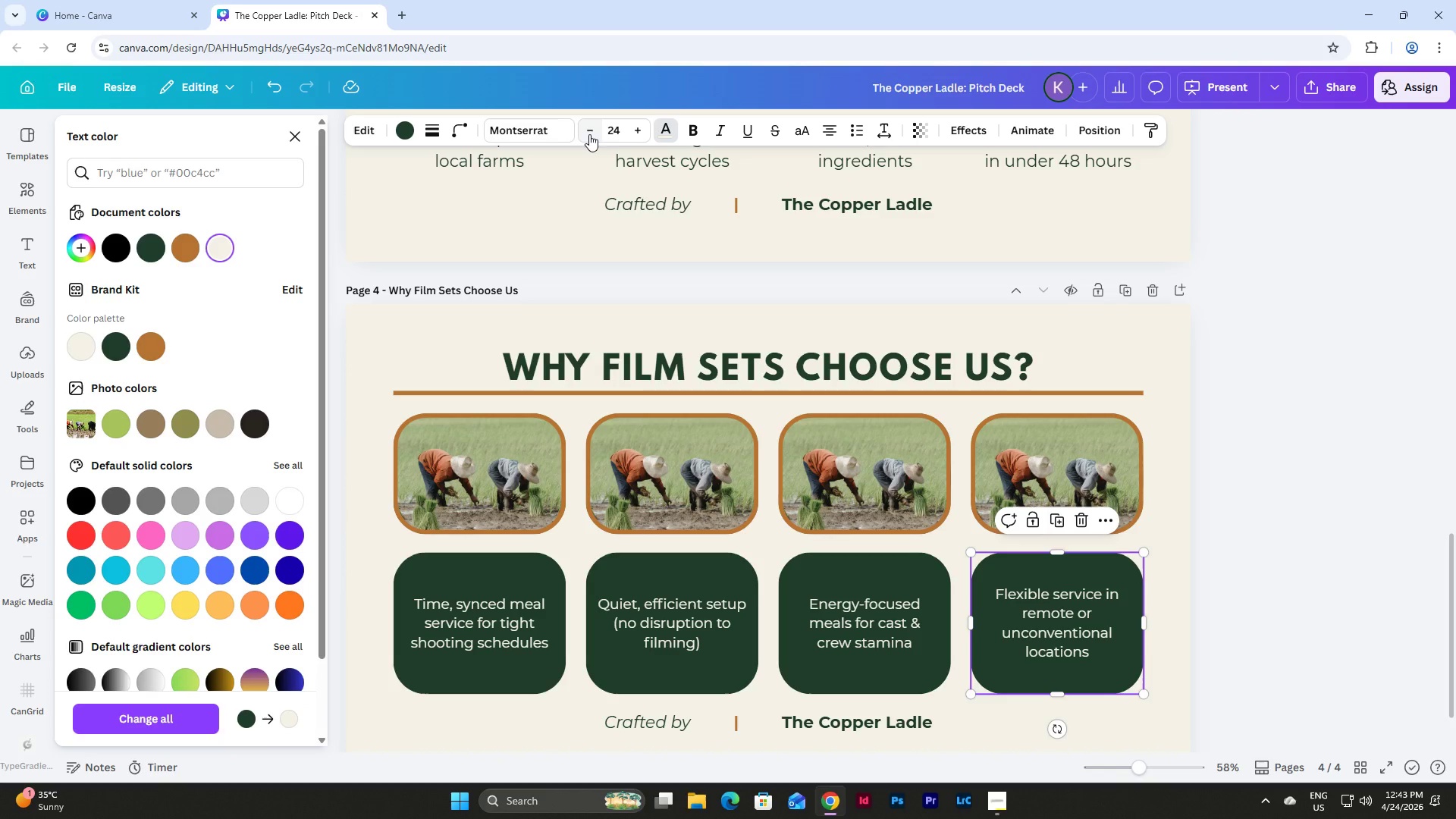 
left_click([1105, 595])
 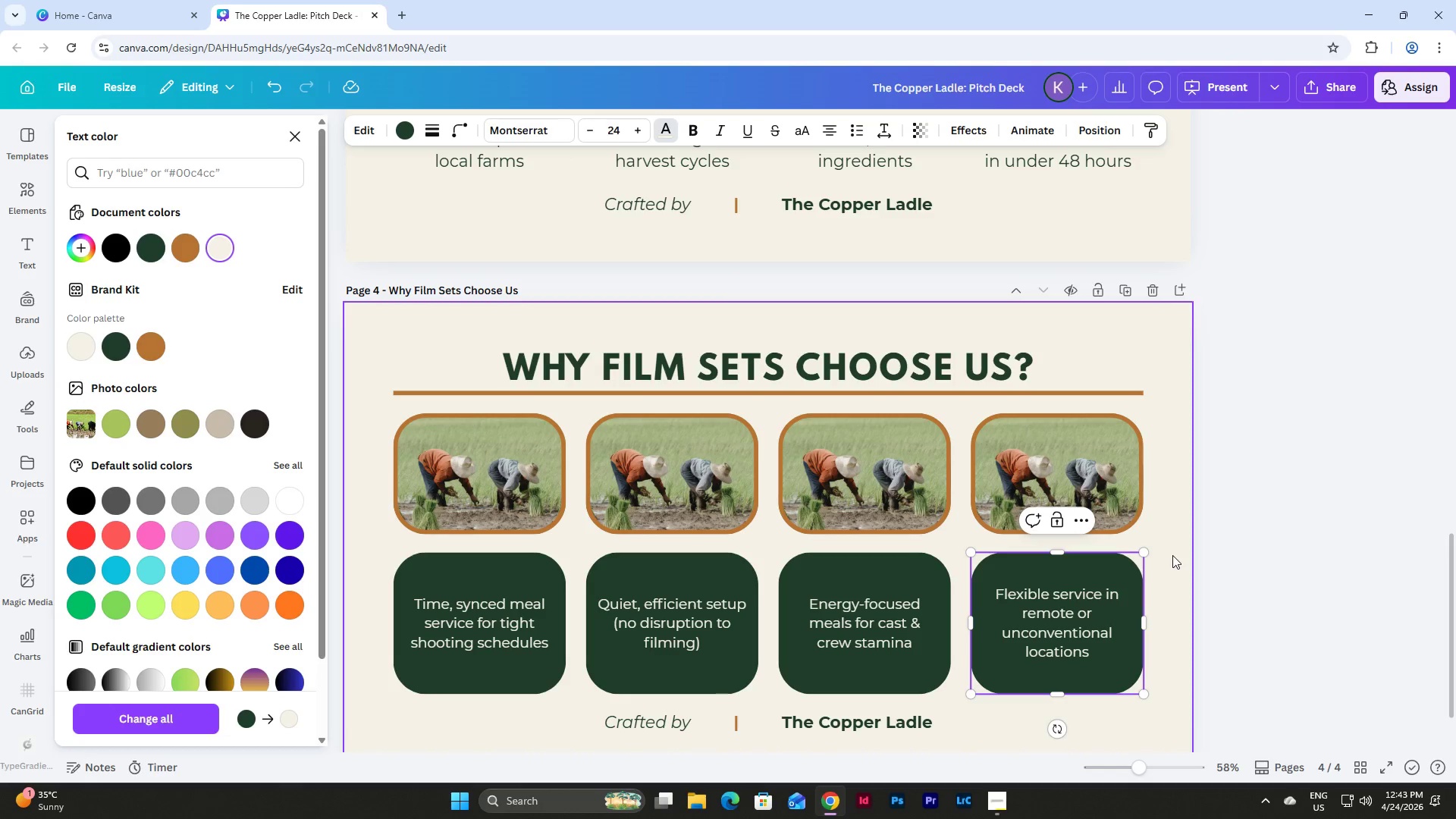 
key(Backspace)
 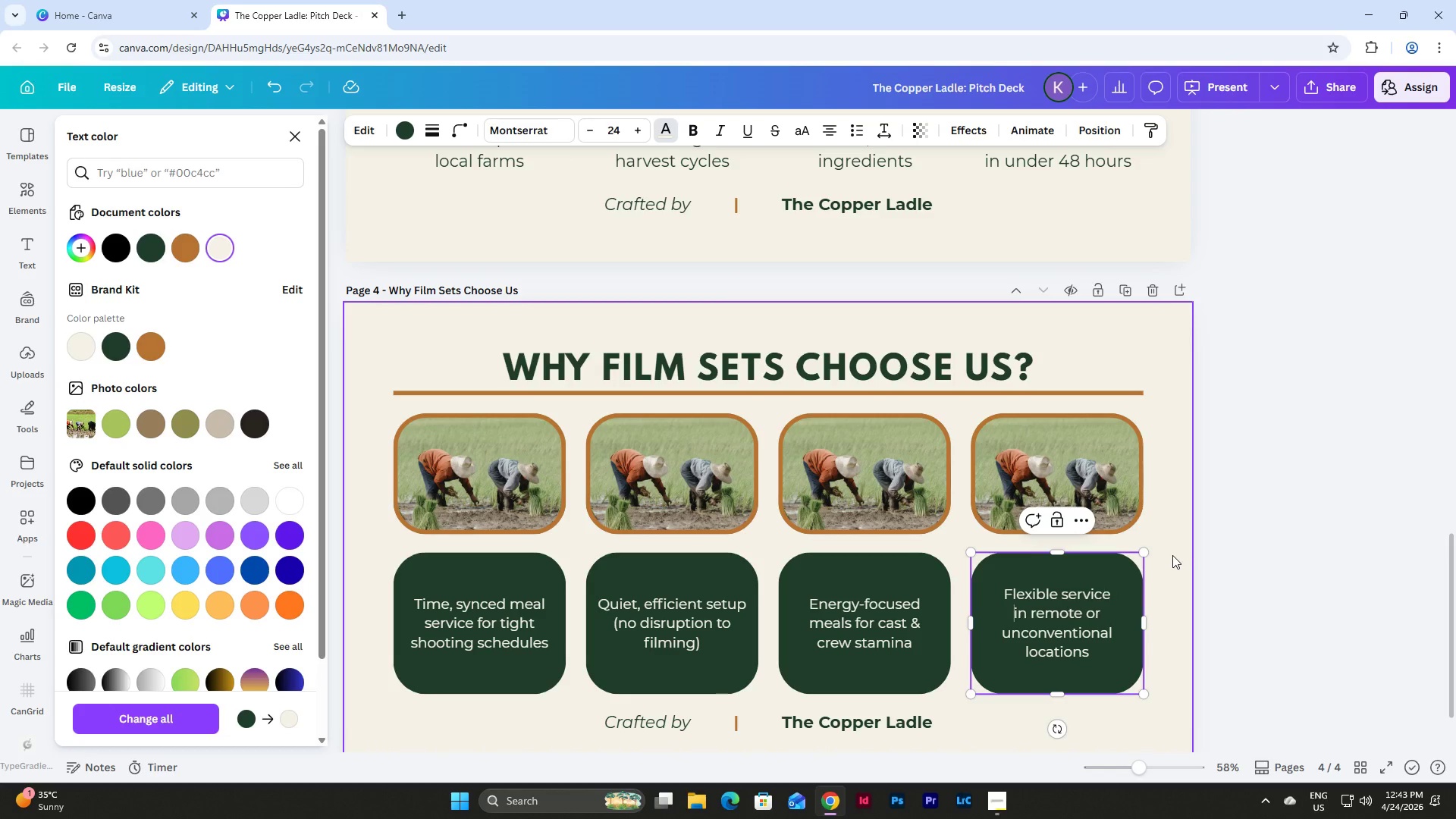 
key(Enter)
 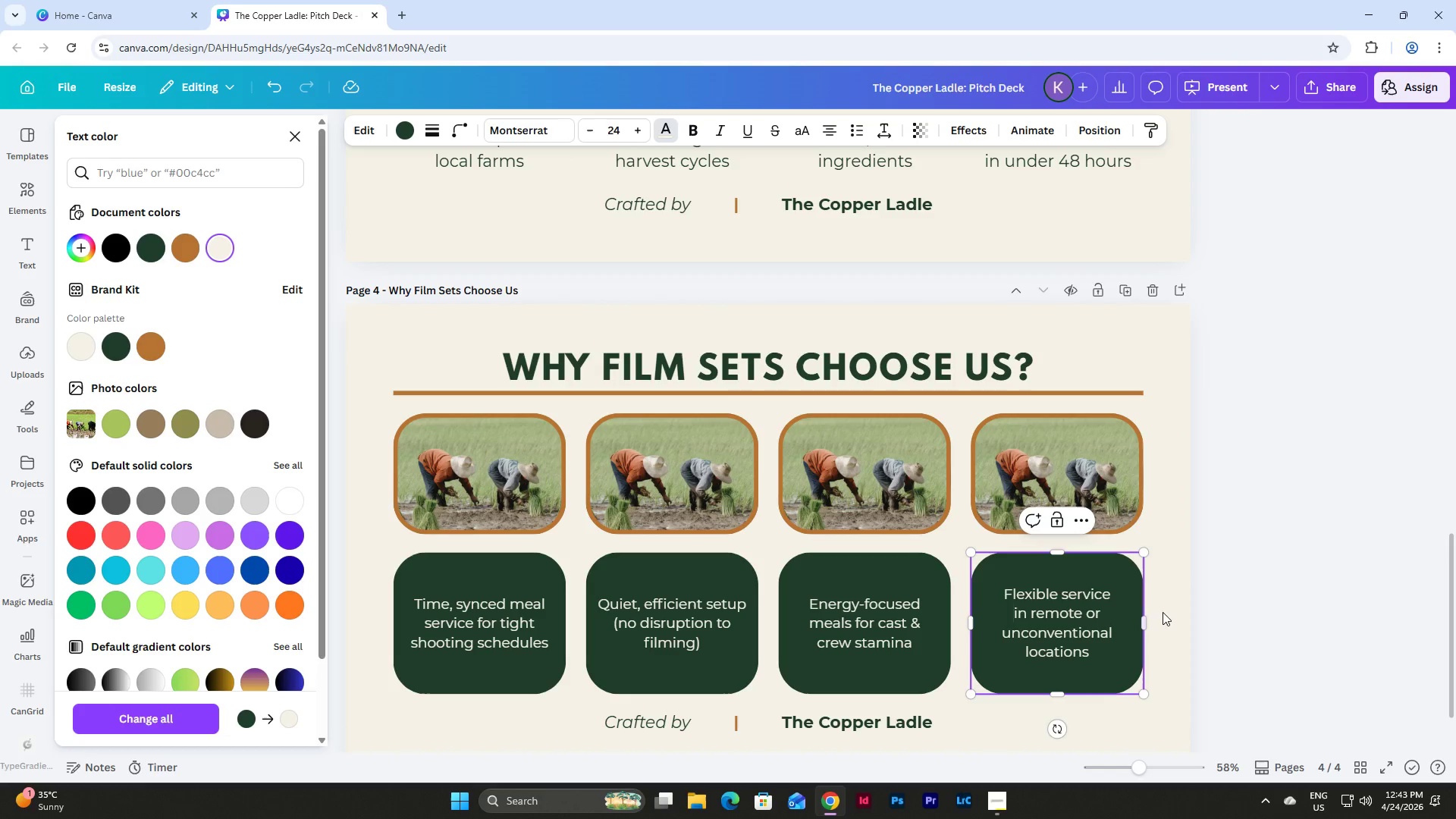 
double_click([1026, 609])
 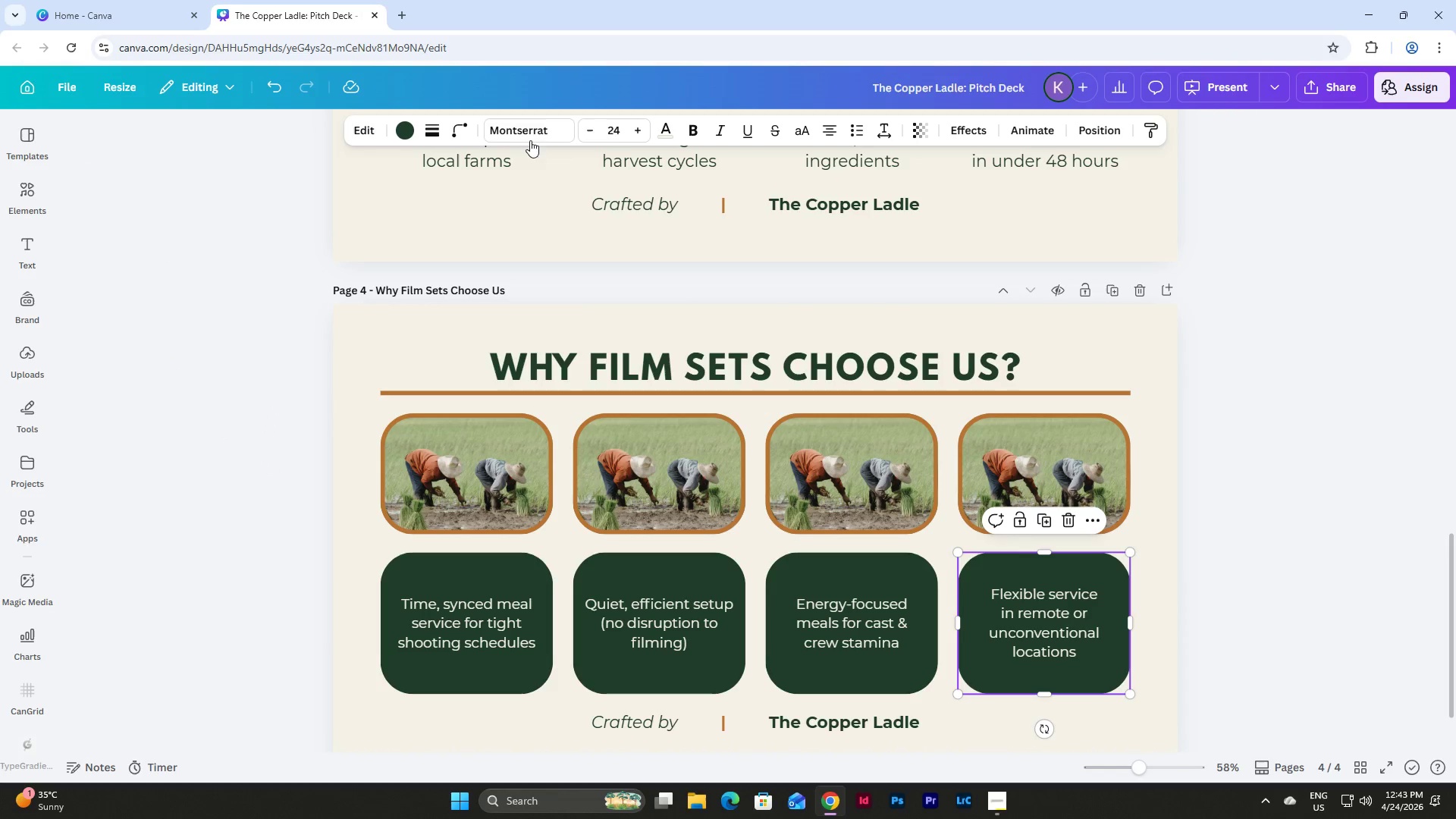 
left_click([457, 122])
 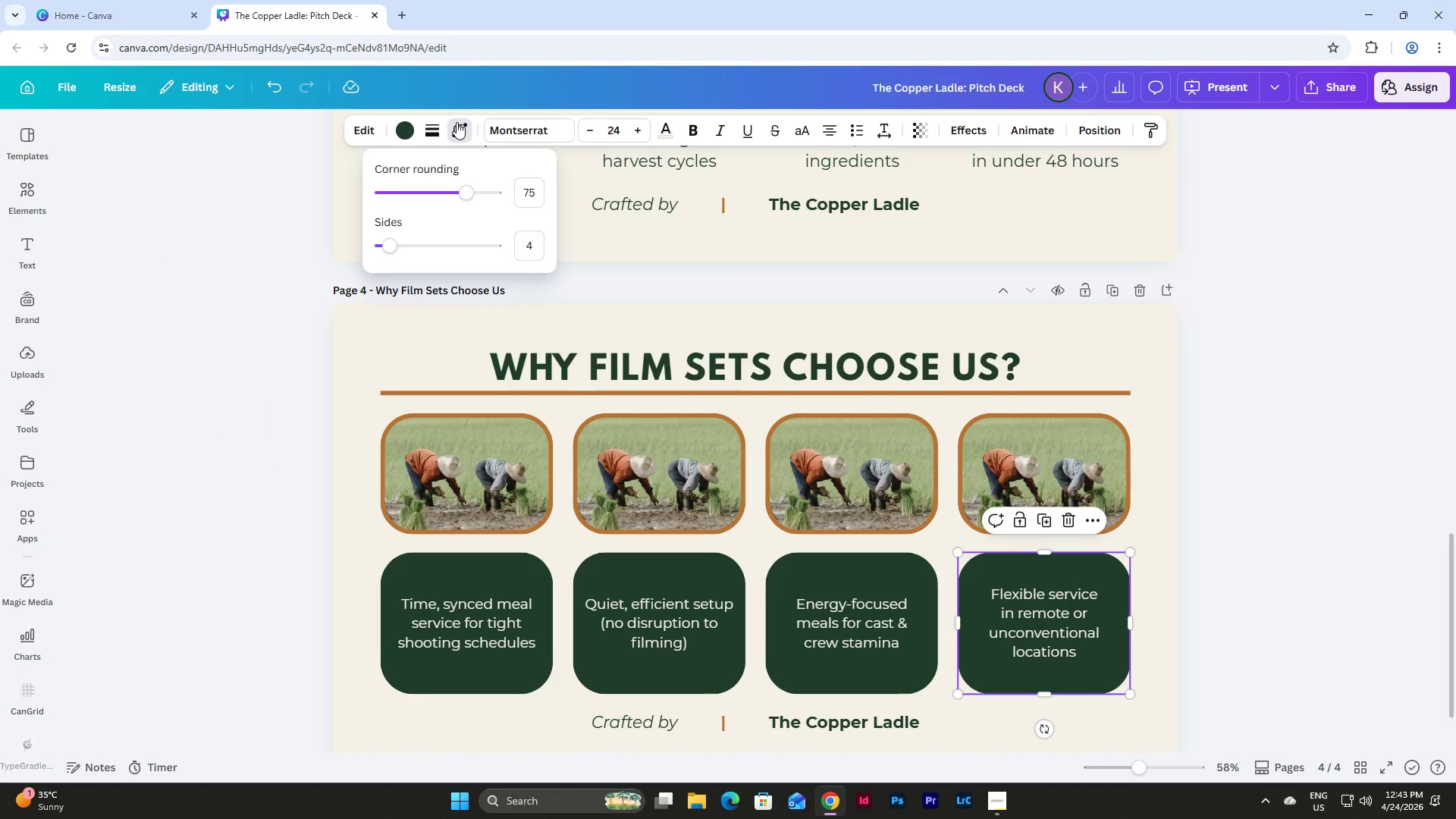 
left_click([457, 122])
 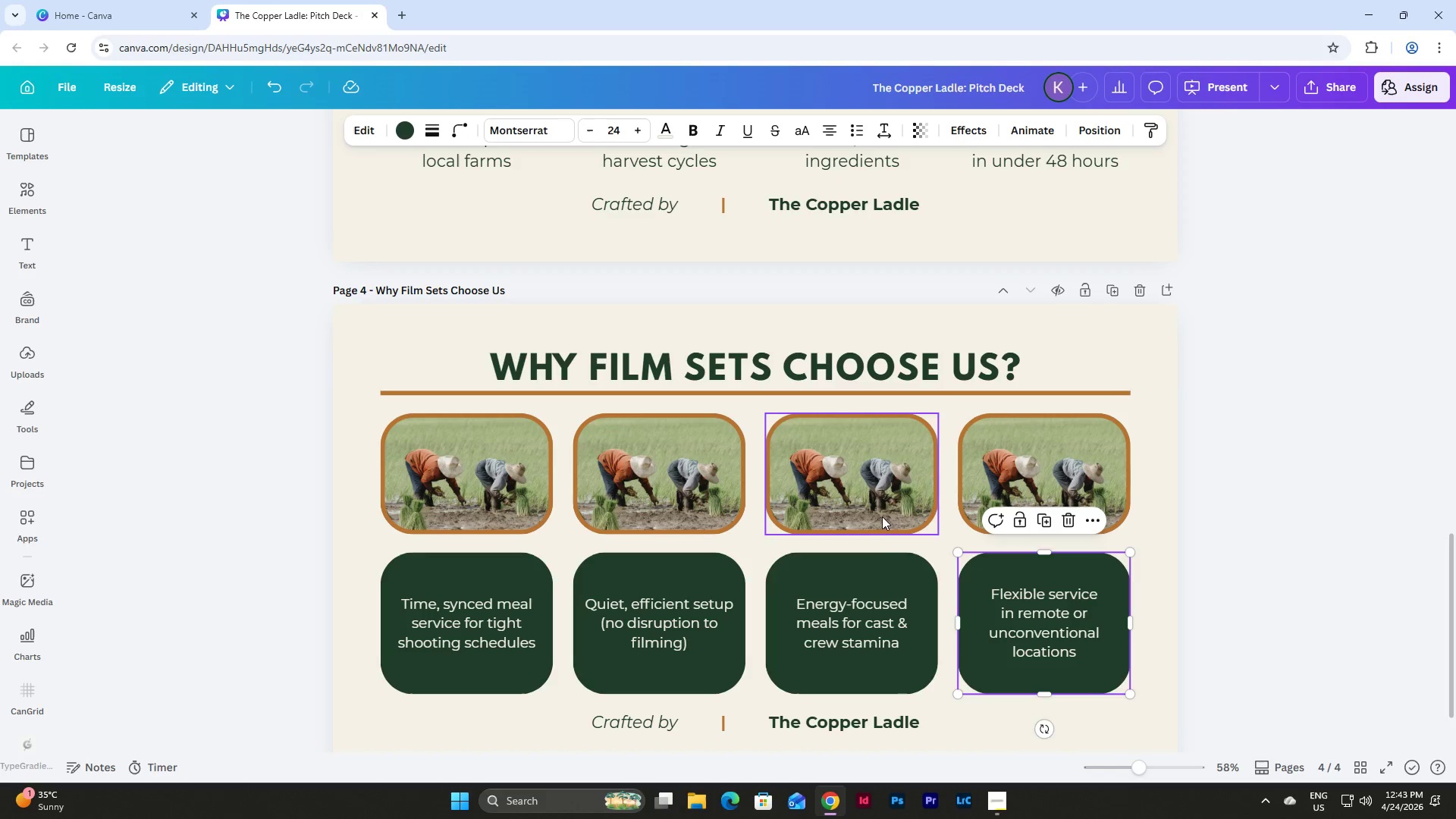 
left_click([884, 564])
 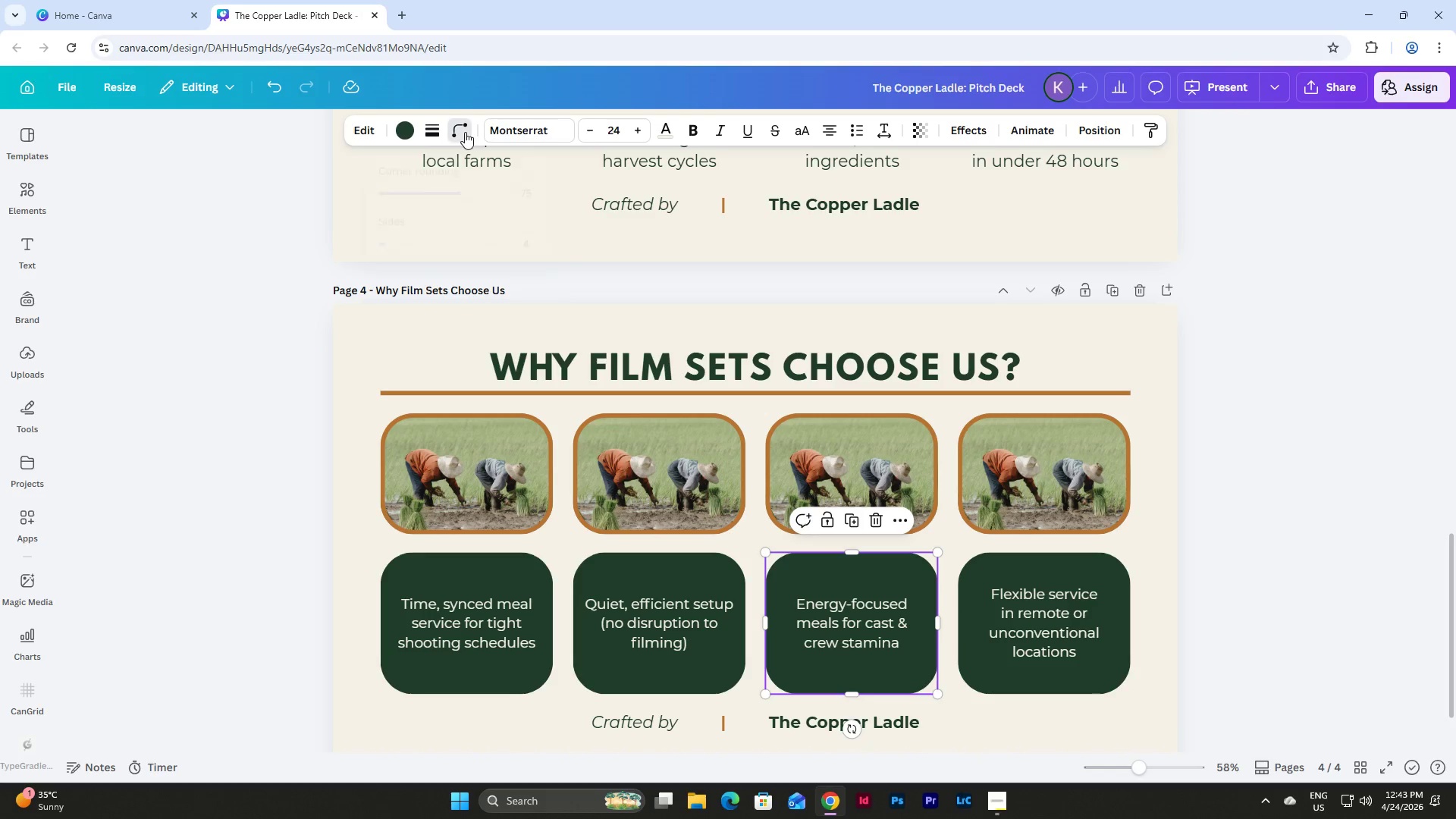 
left_click([464, 132])
 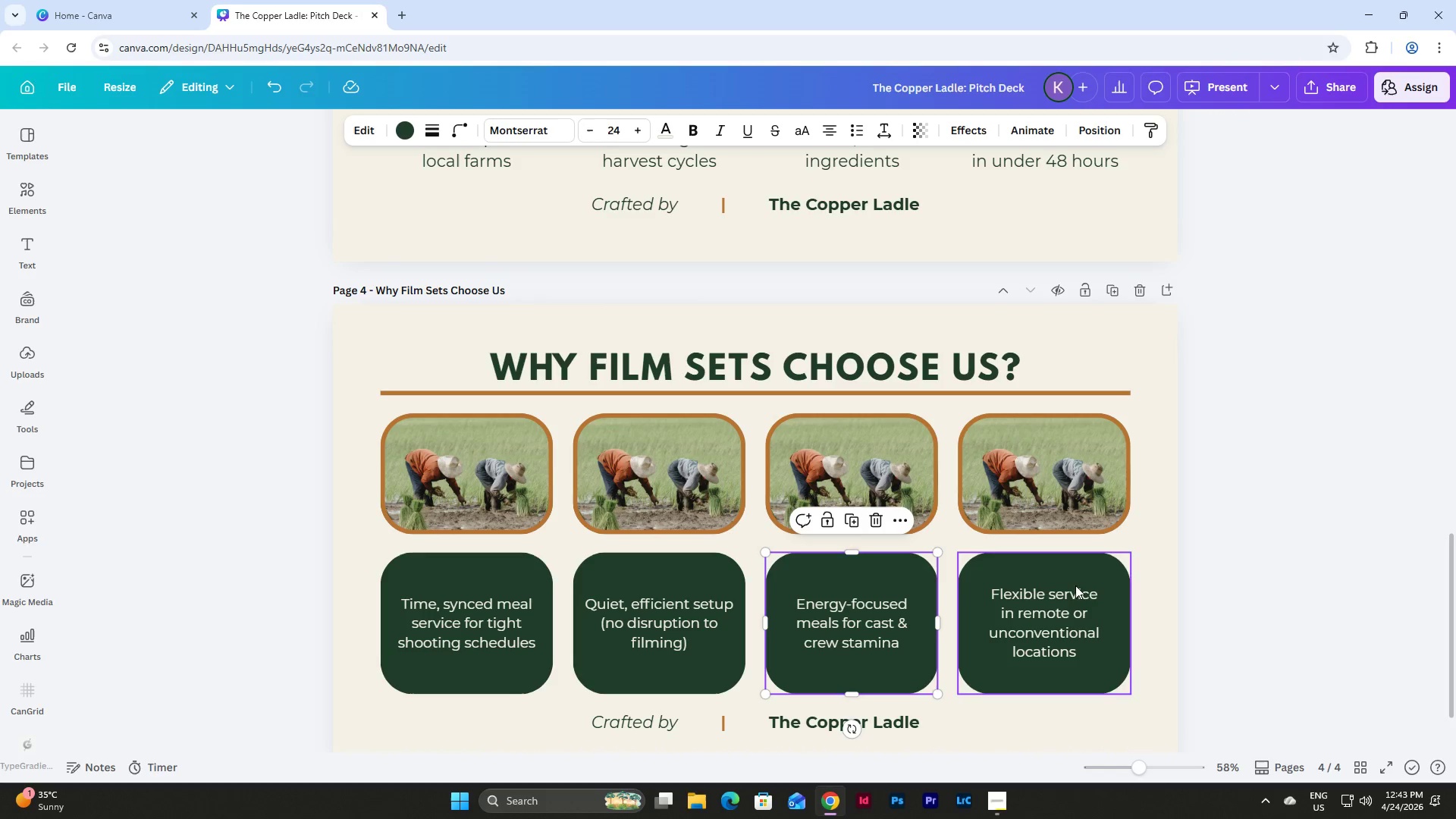 
left_click([1149, 573])
 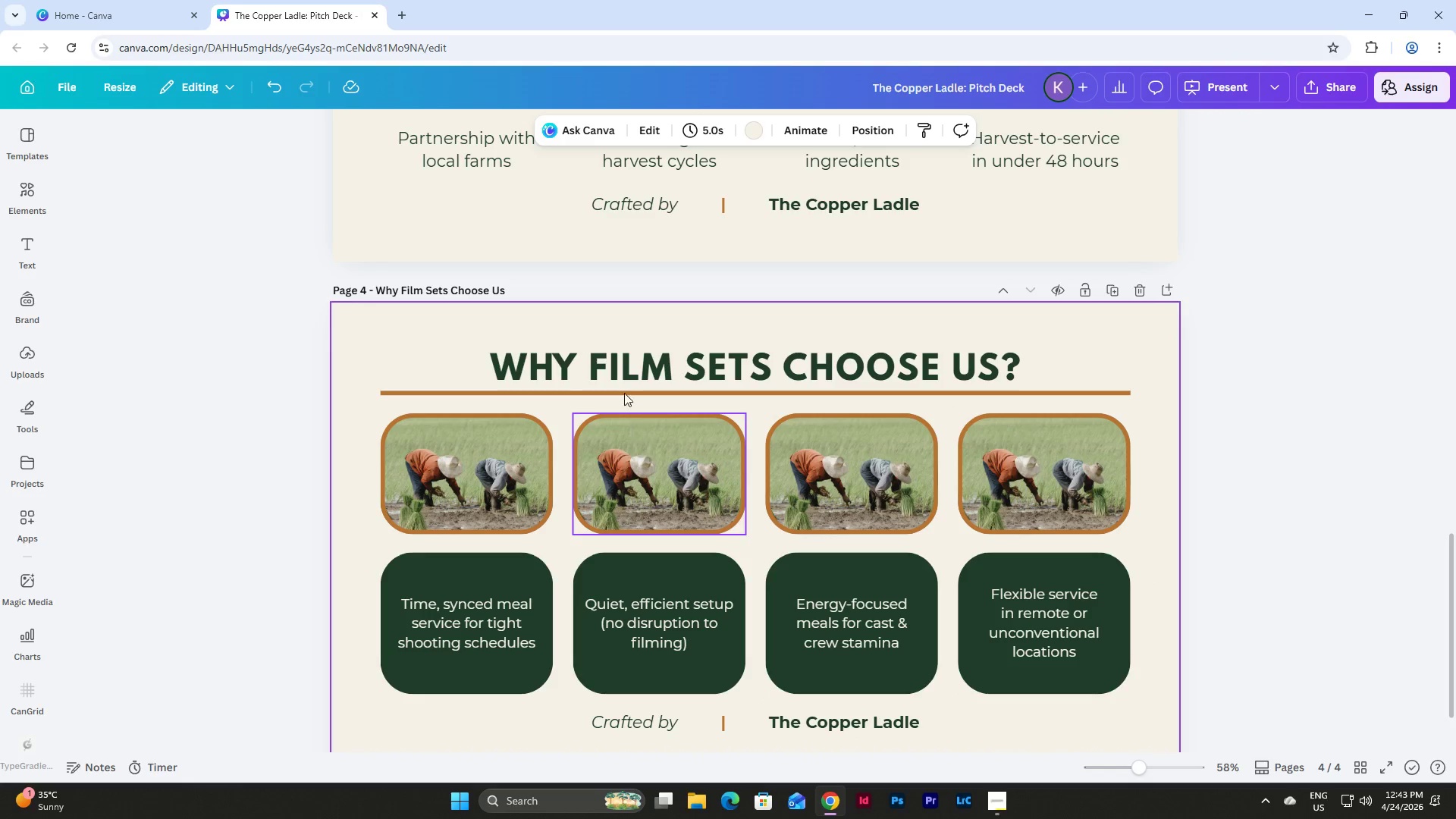 
left_click([472, 457])
 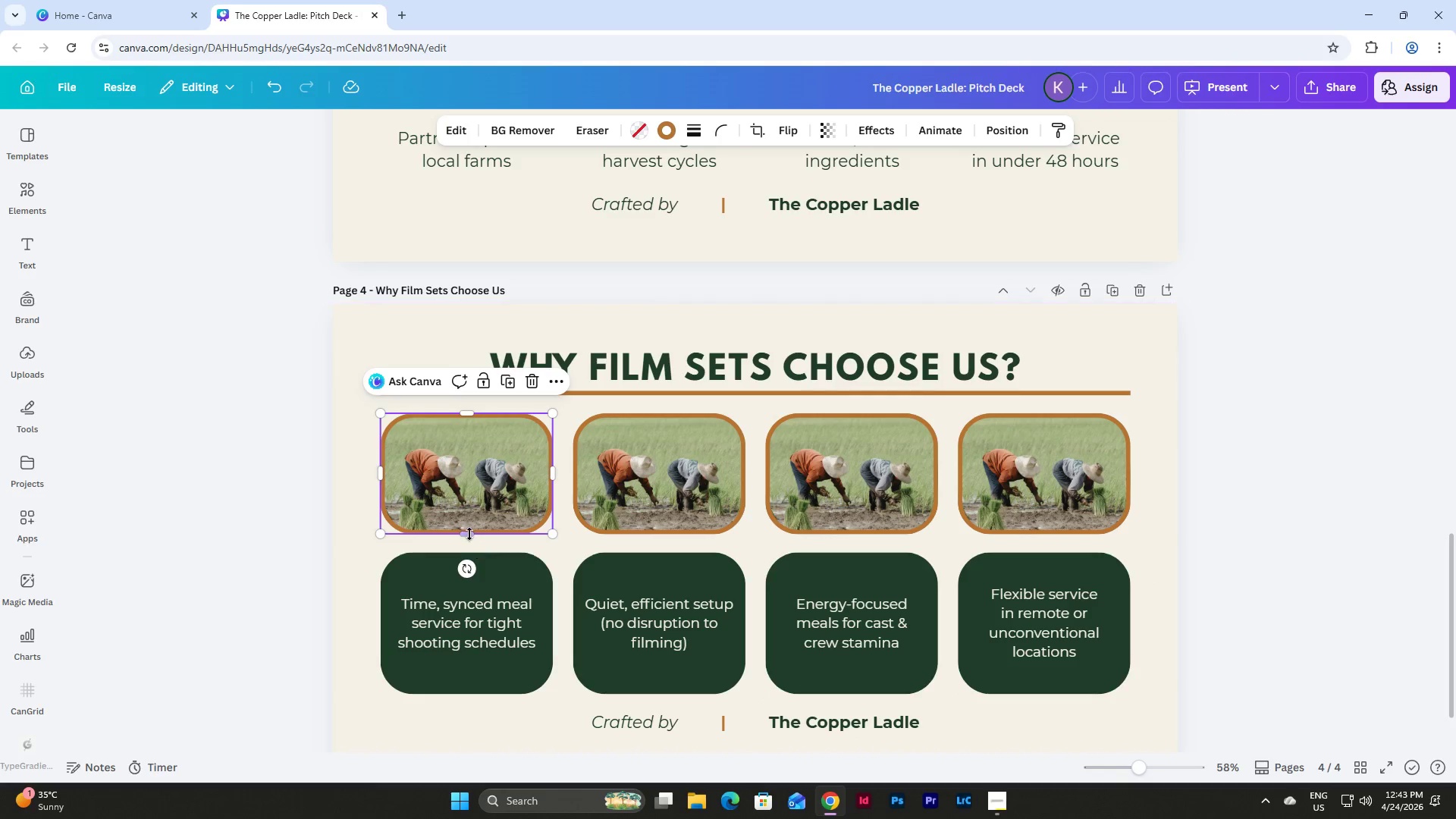 
left_click_drag(start_coordinate=[469, 534], to_coordinate=[469, 540])
 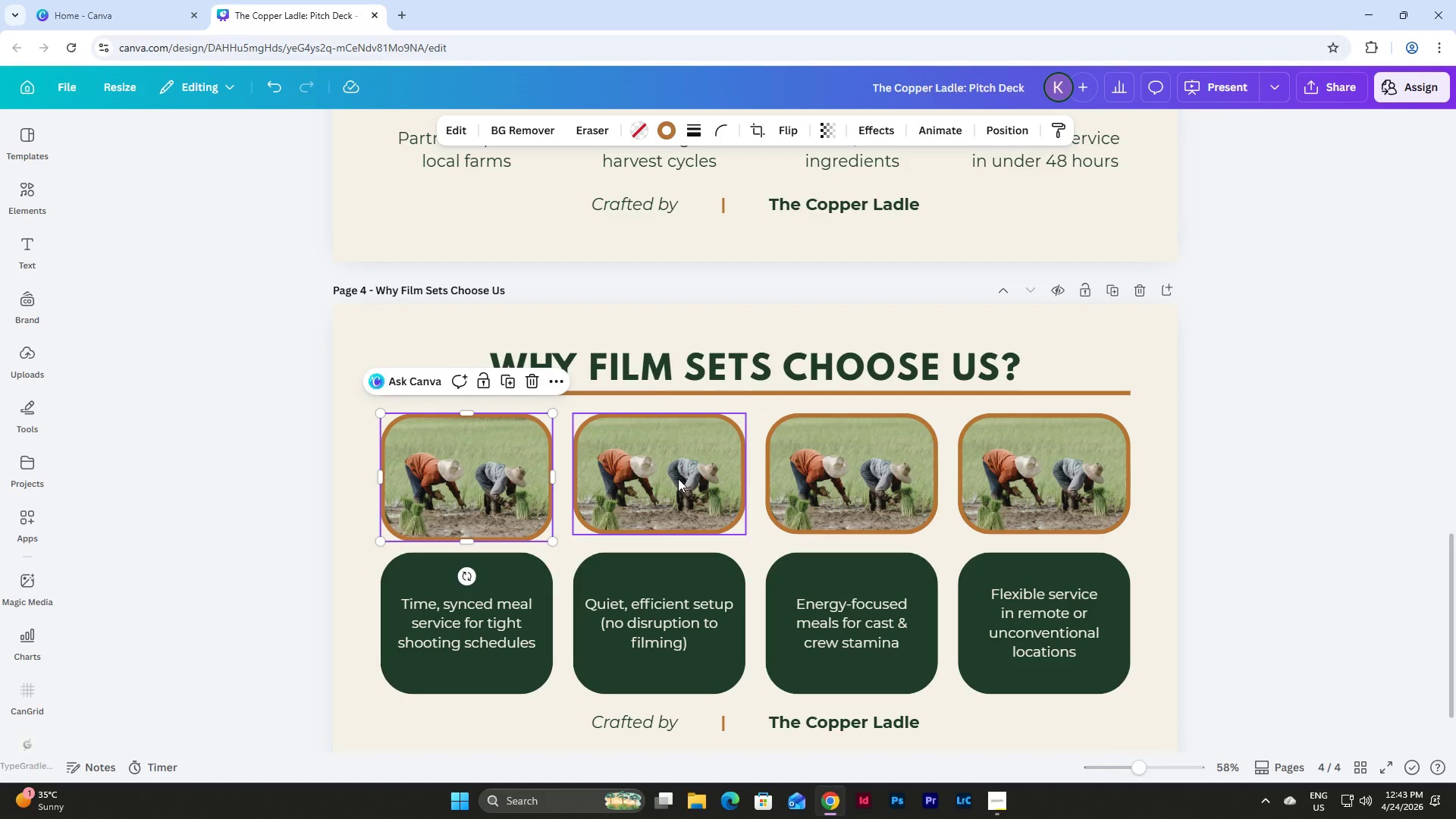 
left_click([678, 479])
 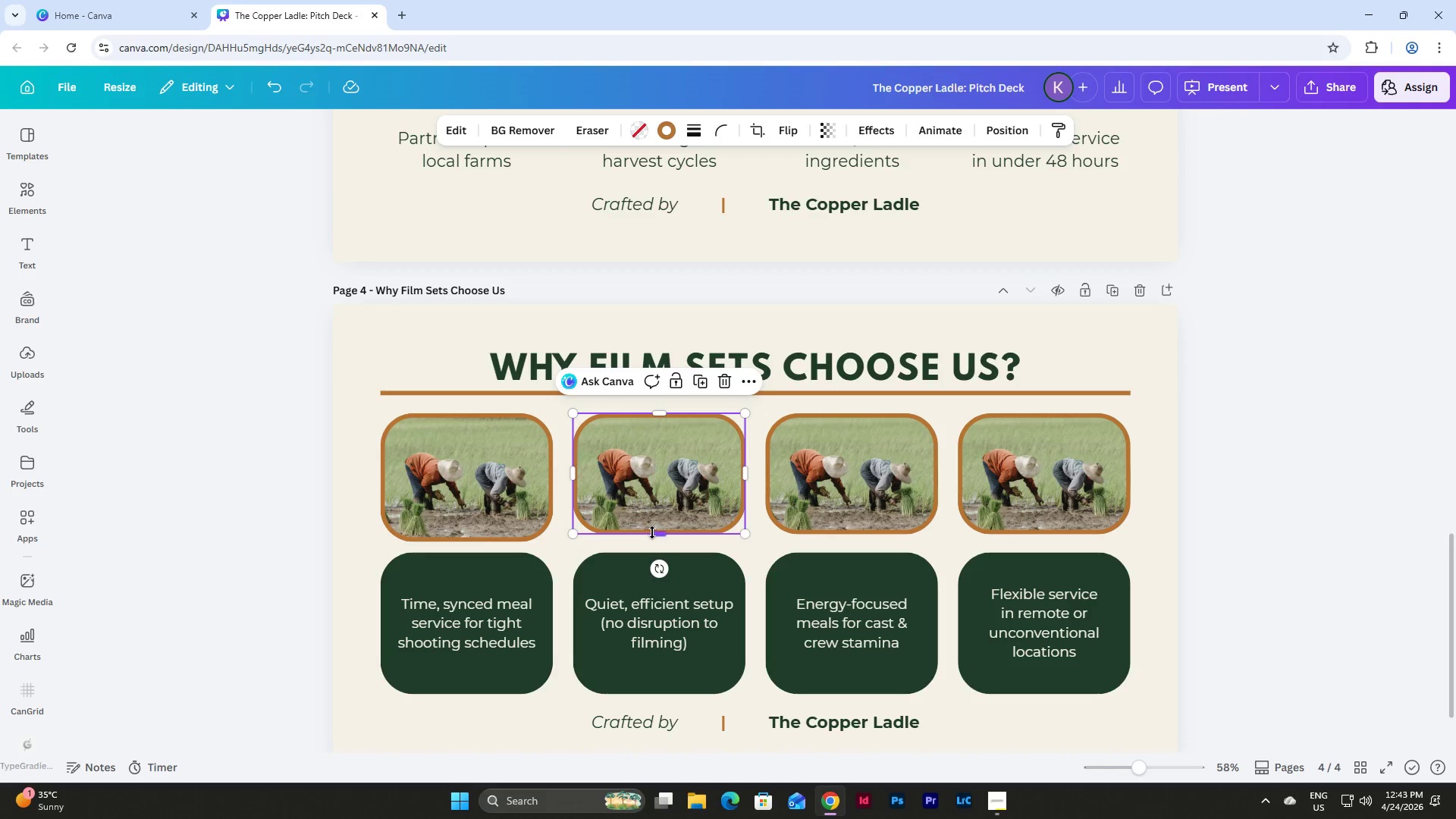 
left_click_drag(start_coordinate=[652, 532], to_coordinate=[652, 541])
 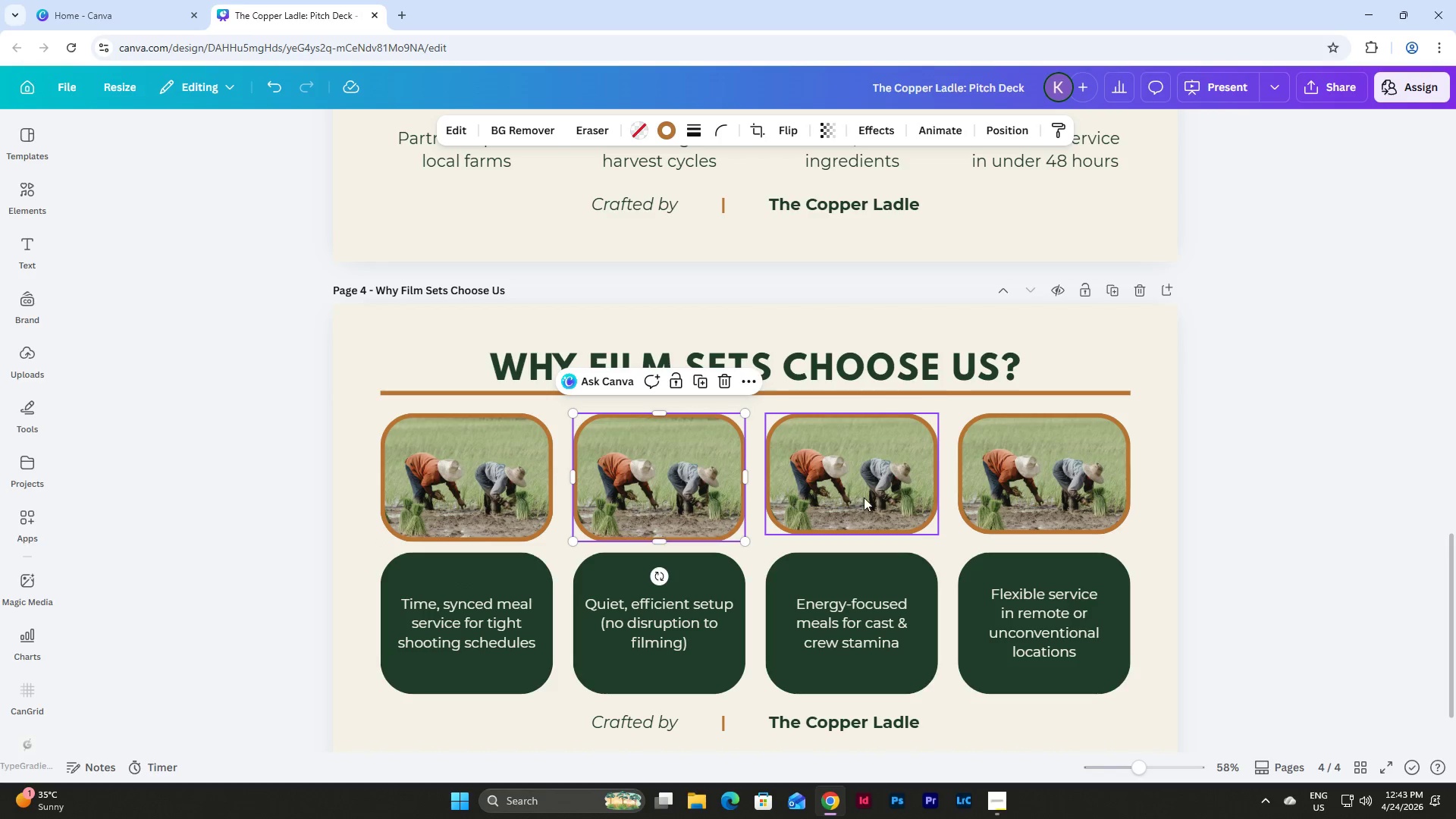 
left_click([864, 497])
 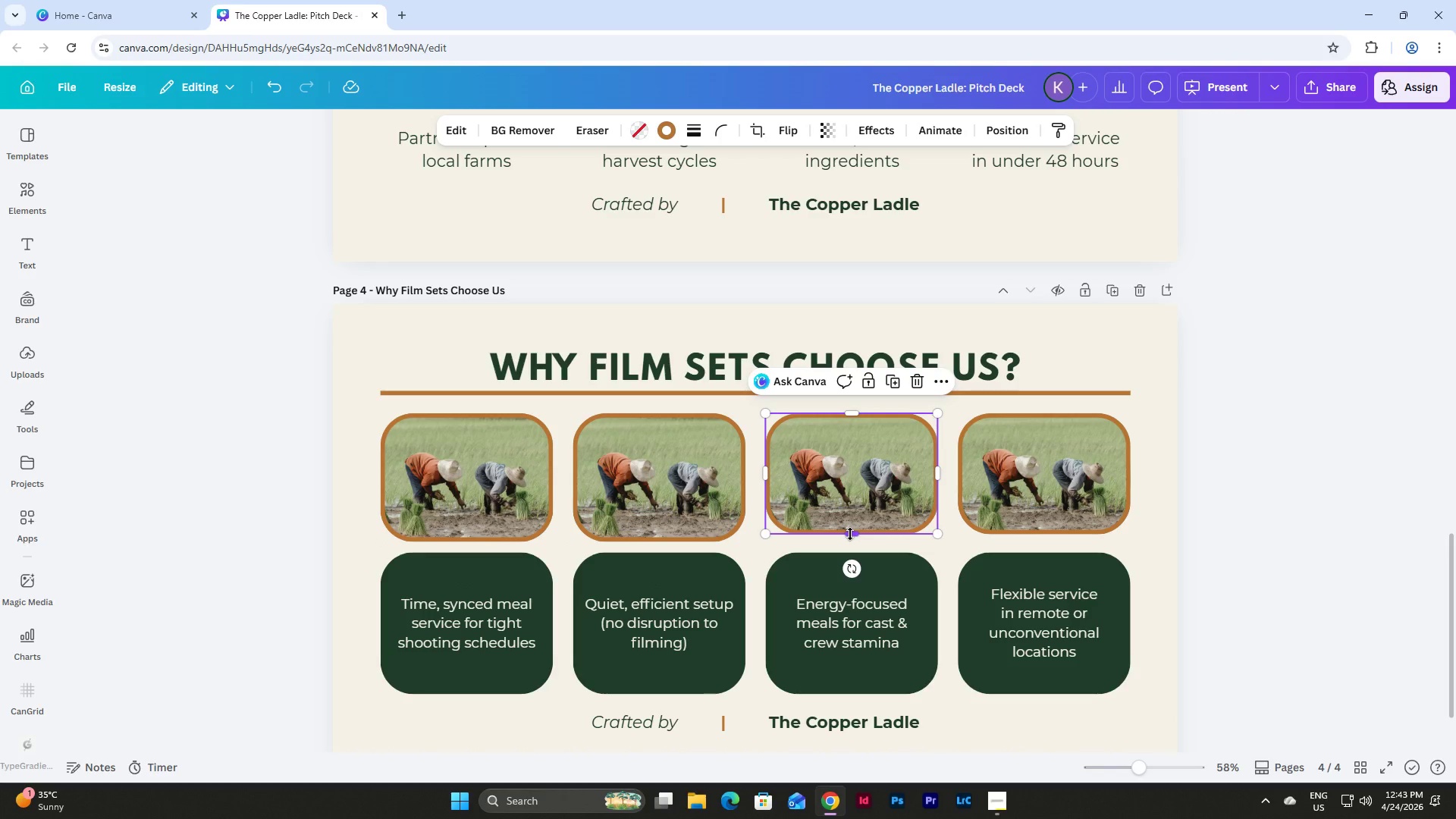 
left_click_drag(start_coordinate=[850, 534], to_coordinate=[851, 541])
 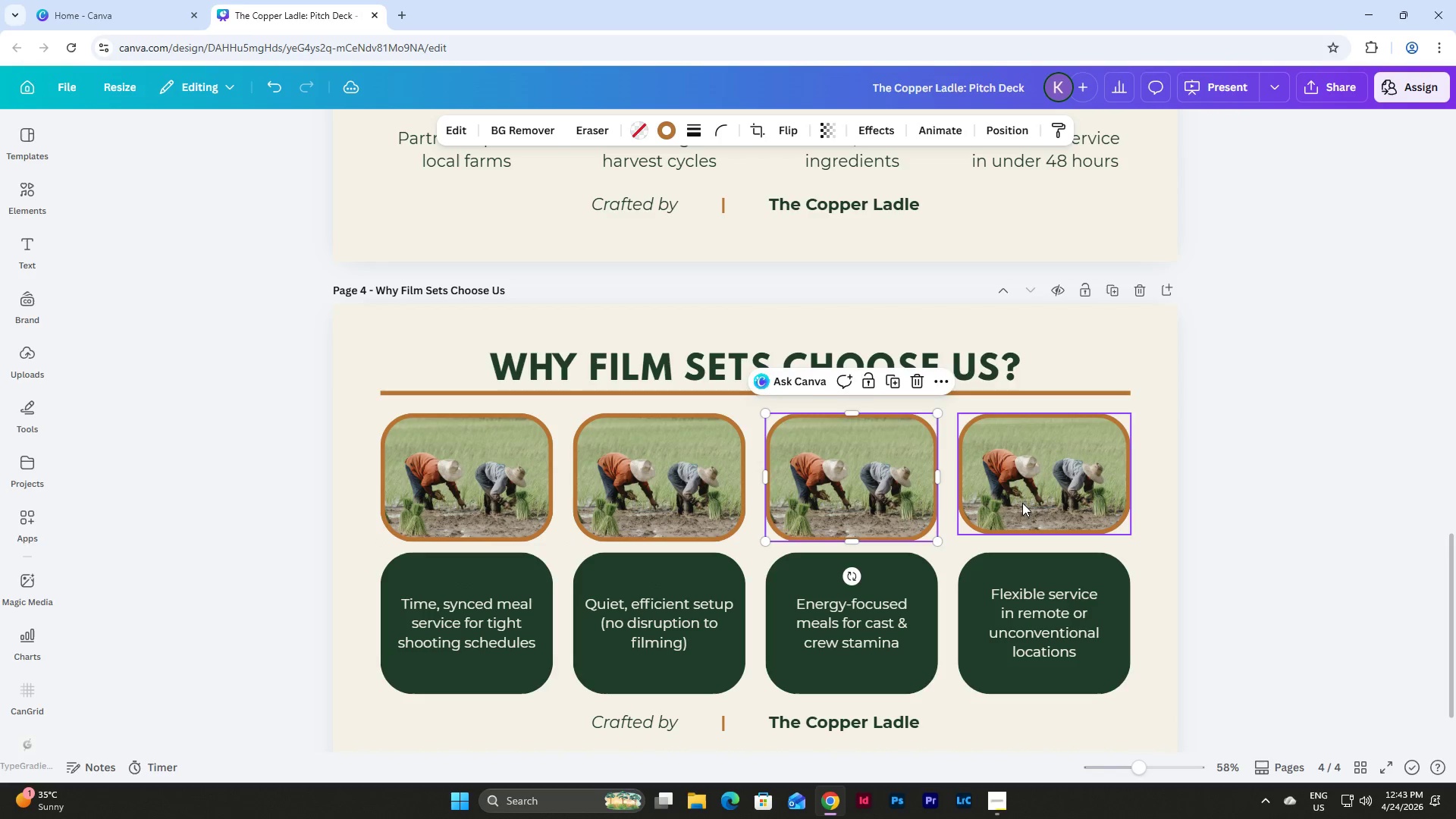 
left_click([1022, 503])
 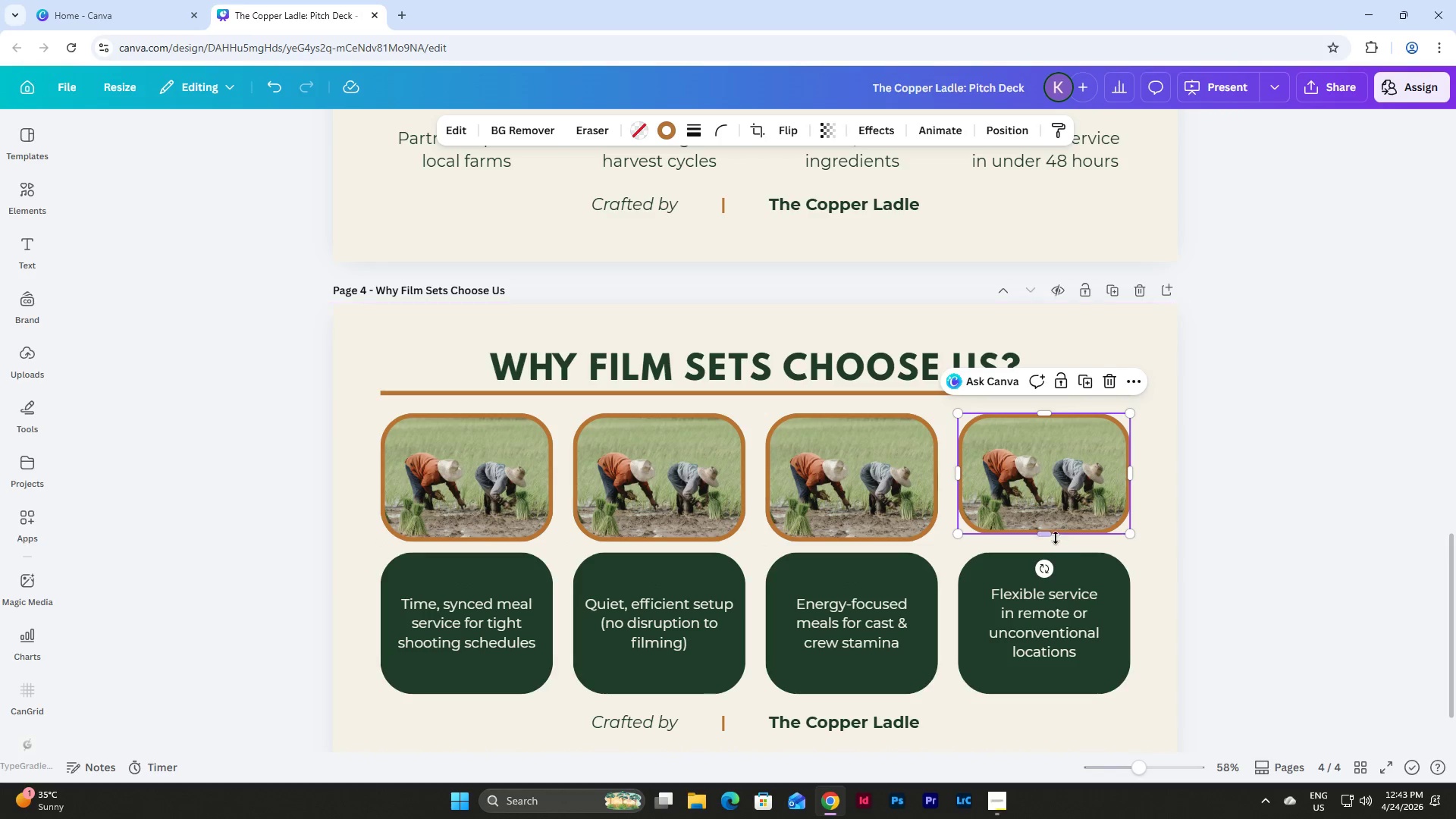 
left_click_drag(start_coordinate=[1053, 535], to_coordinate=[1053, 539])
 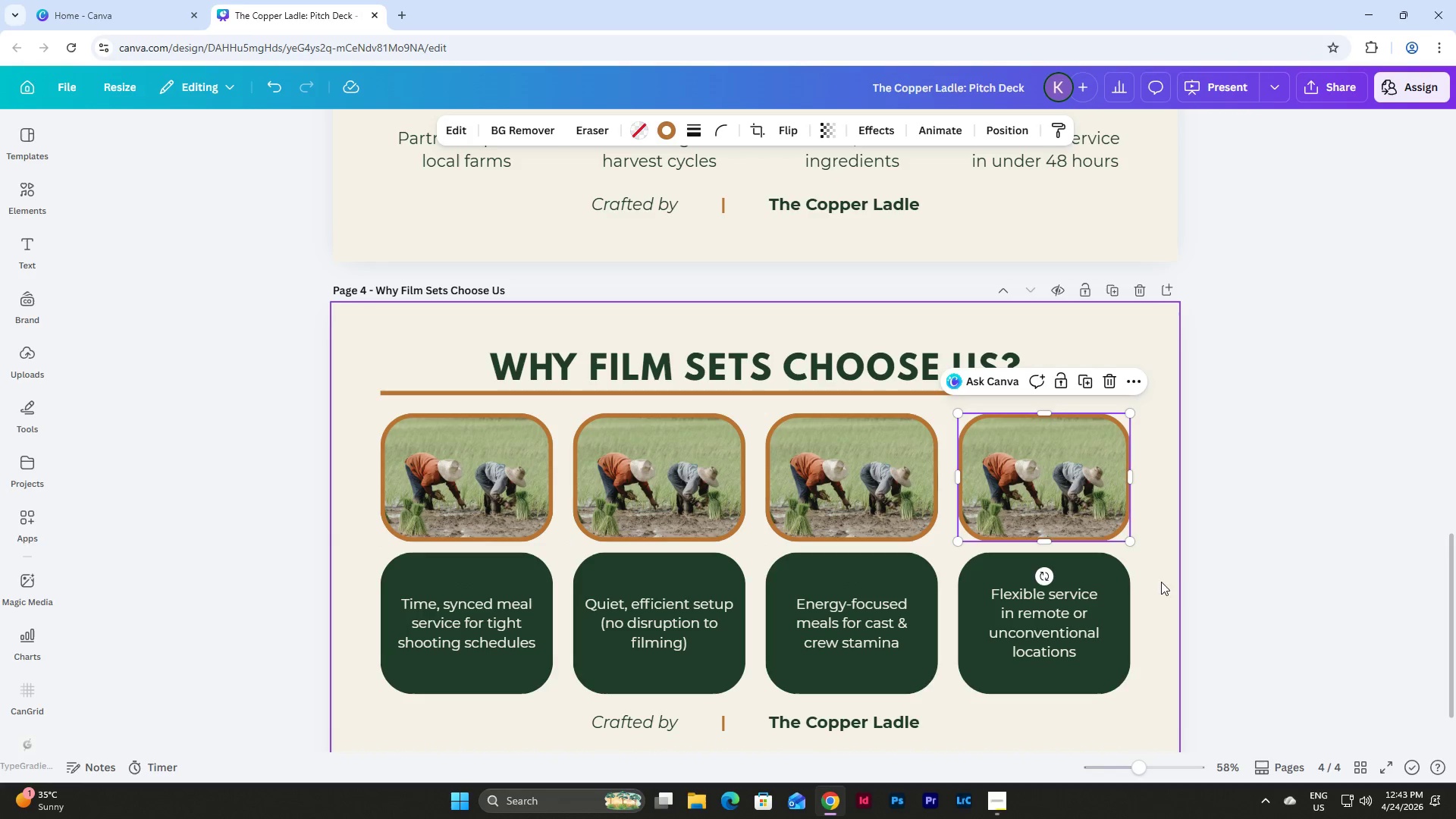 
left_click([1166, 585])
 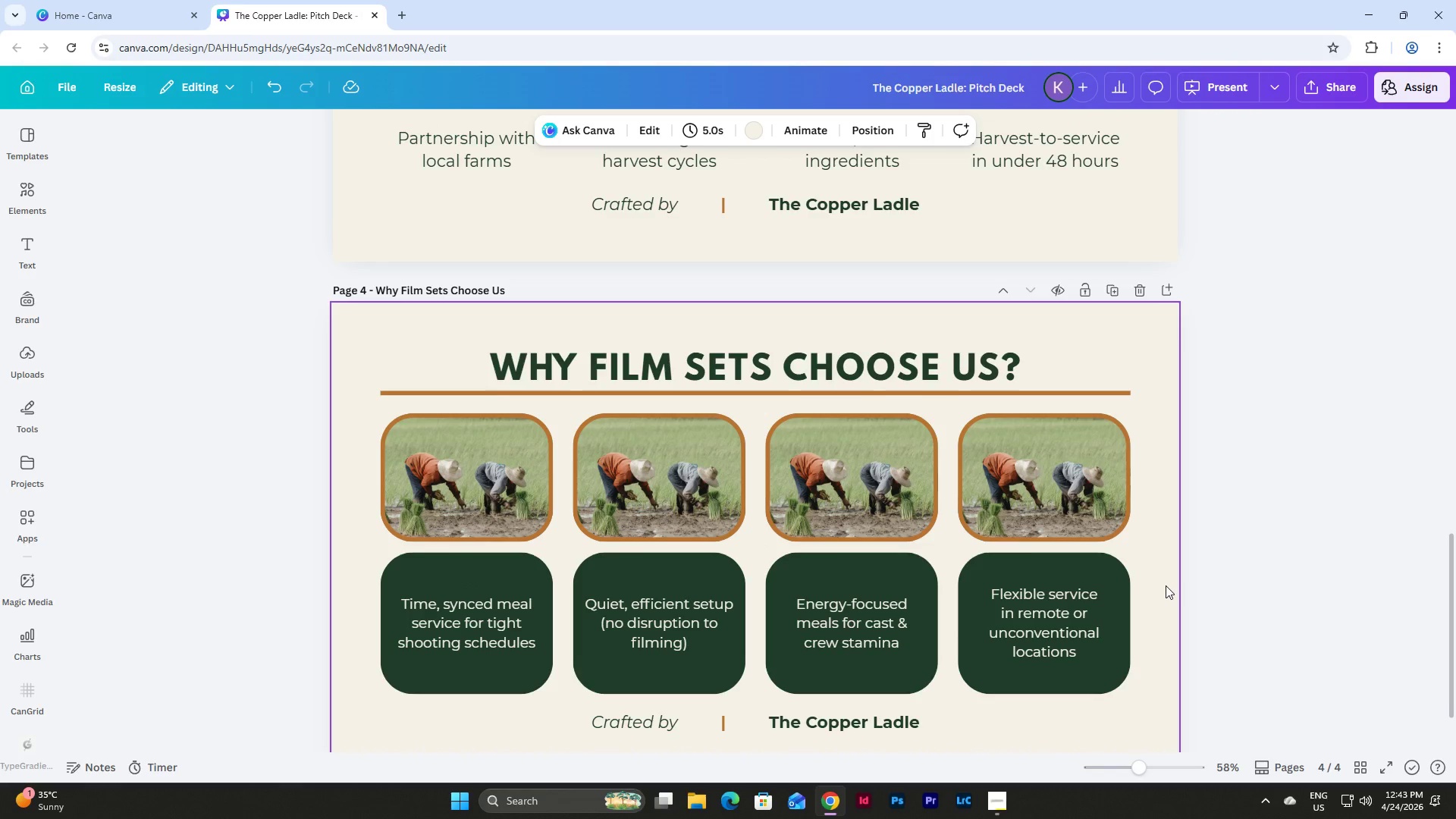 
scroll: coordinate [1166, 585], scroll_direction: down, amount: 2.0
 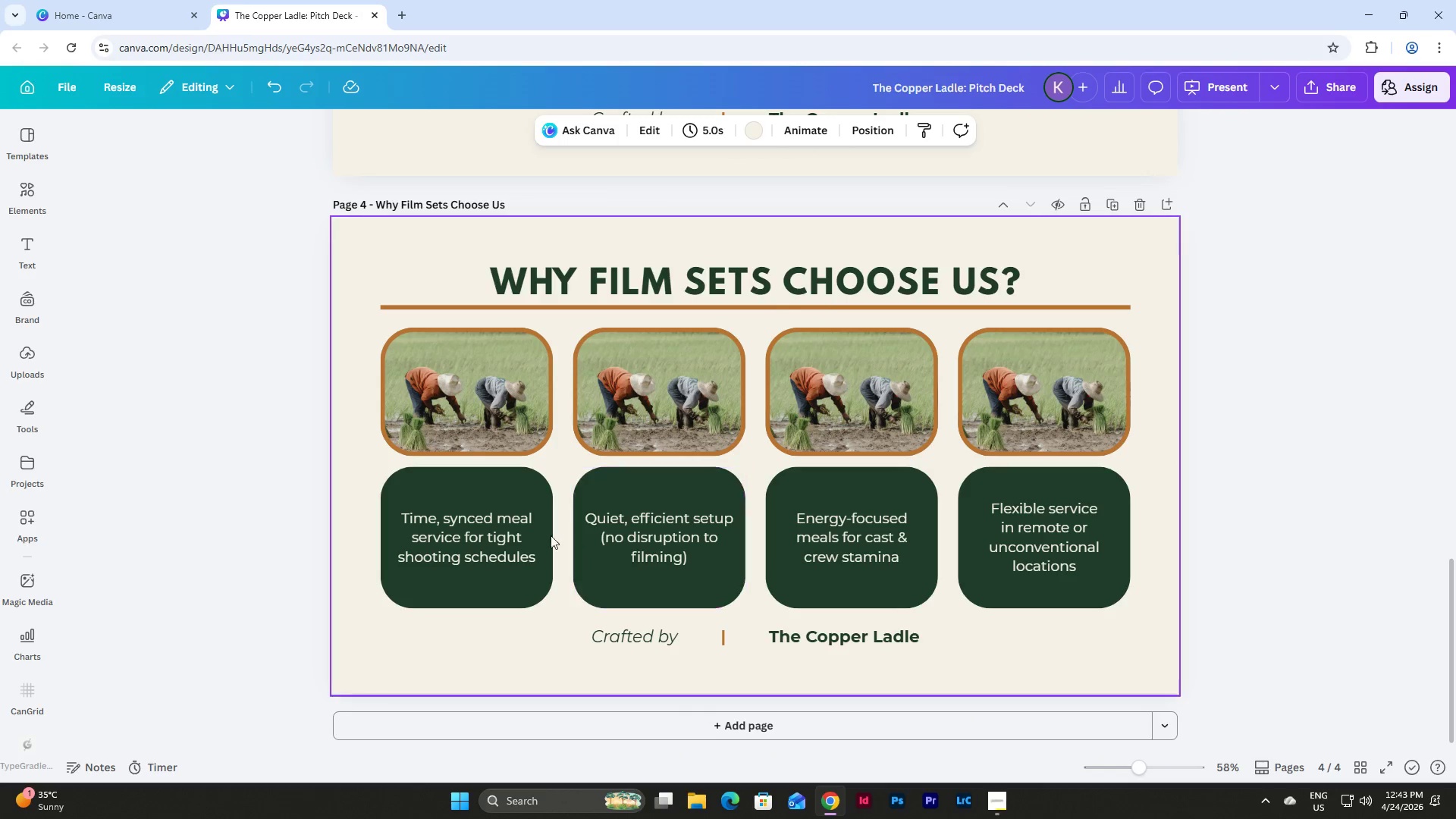 
left_click([492, 500])
 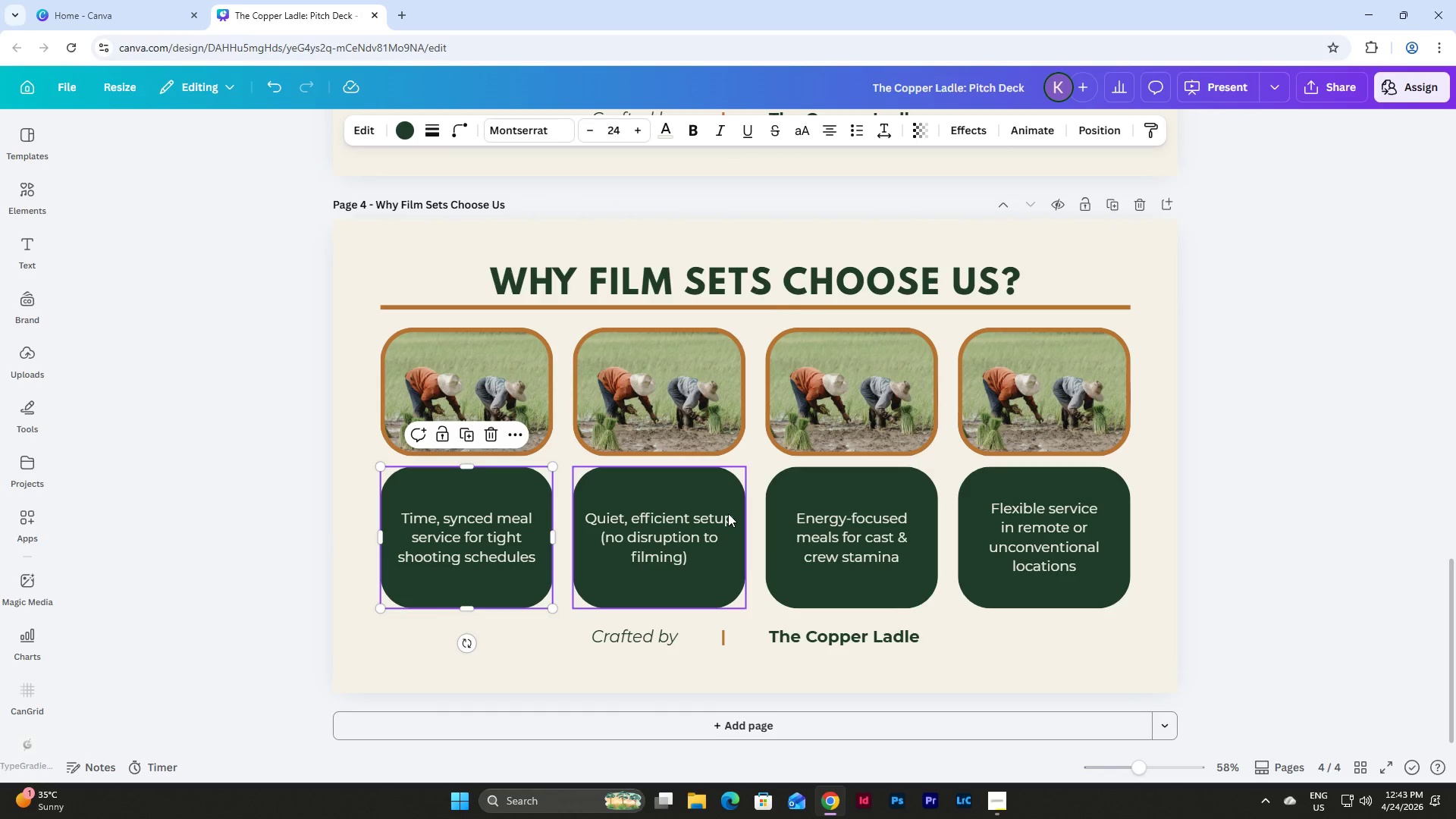 
left_click([728, 513])
 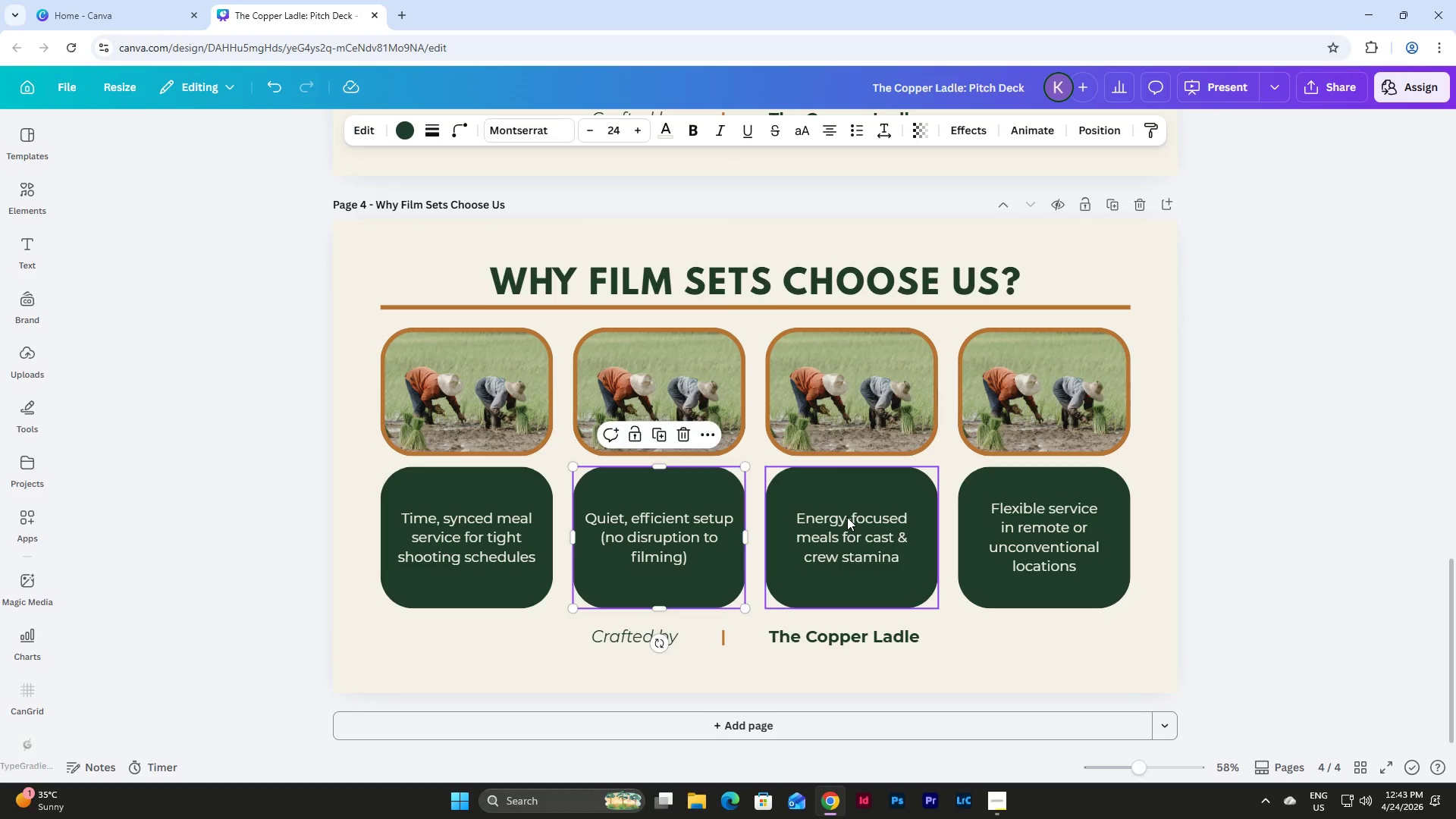 
left_click([847, 517])
 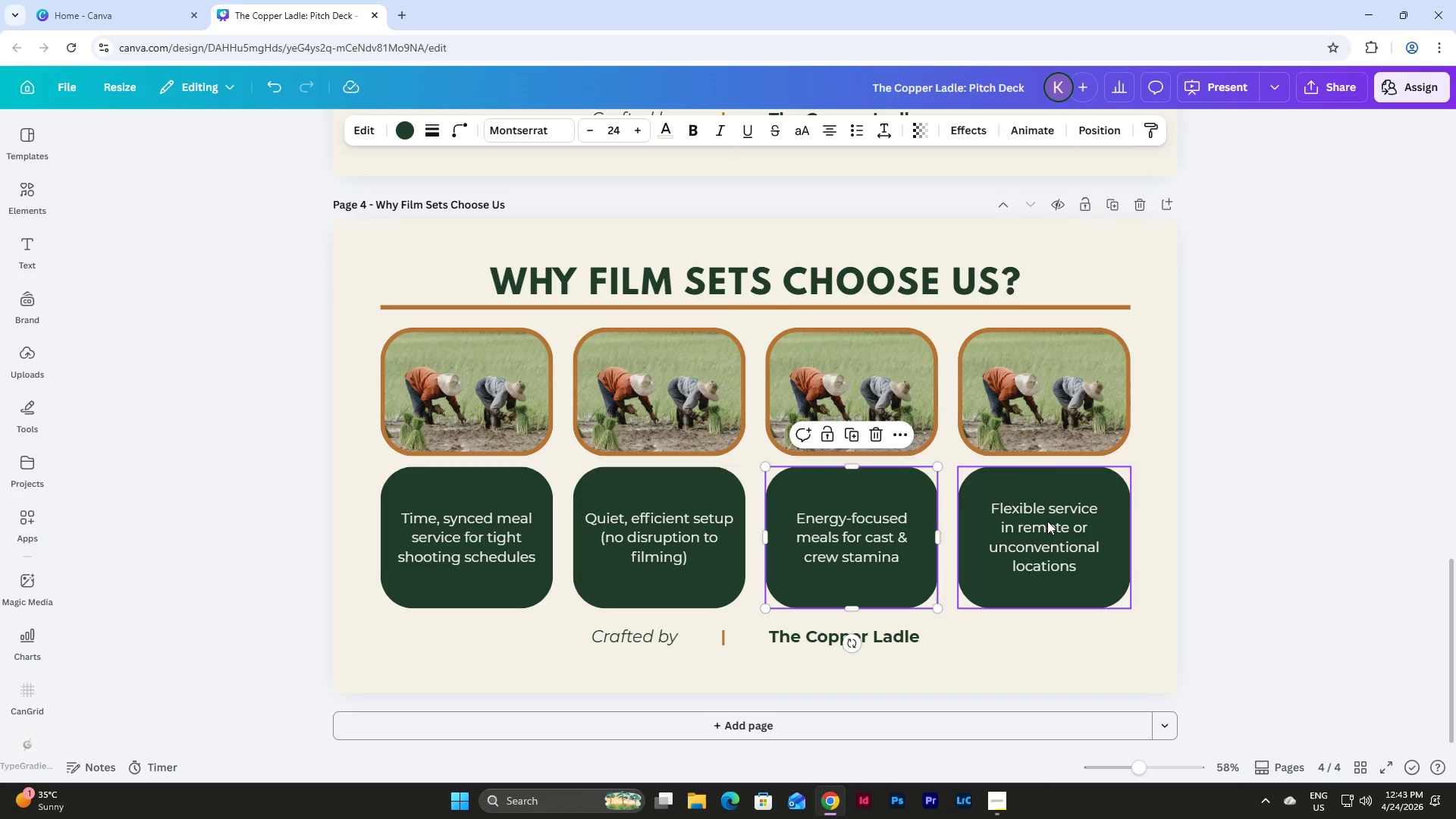 
left_click([1047, 521])
 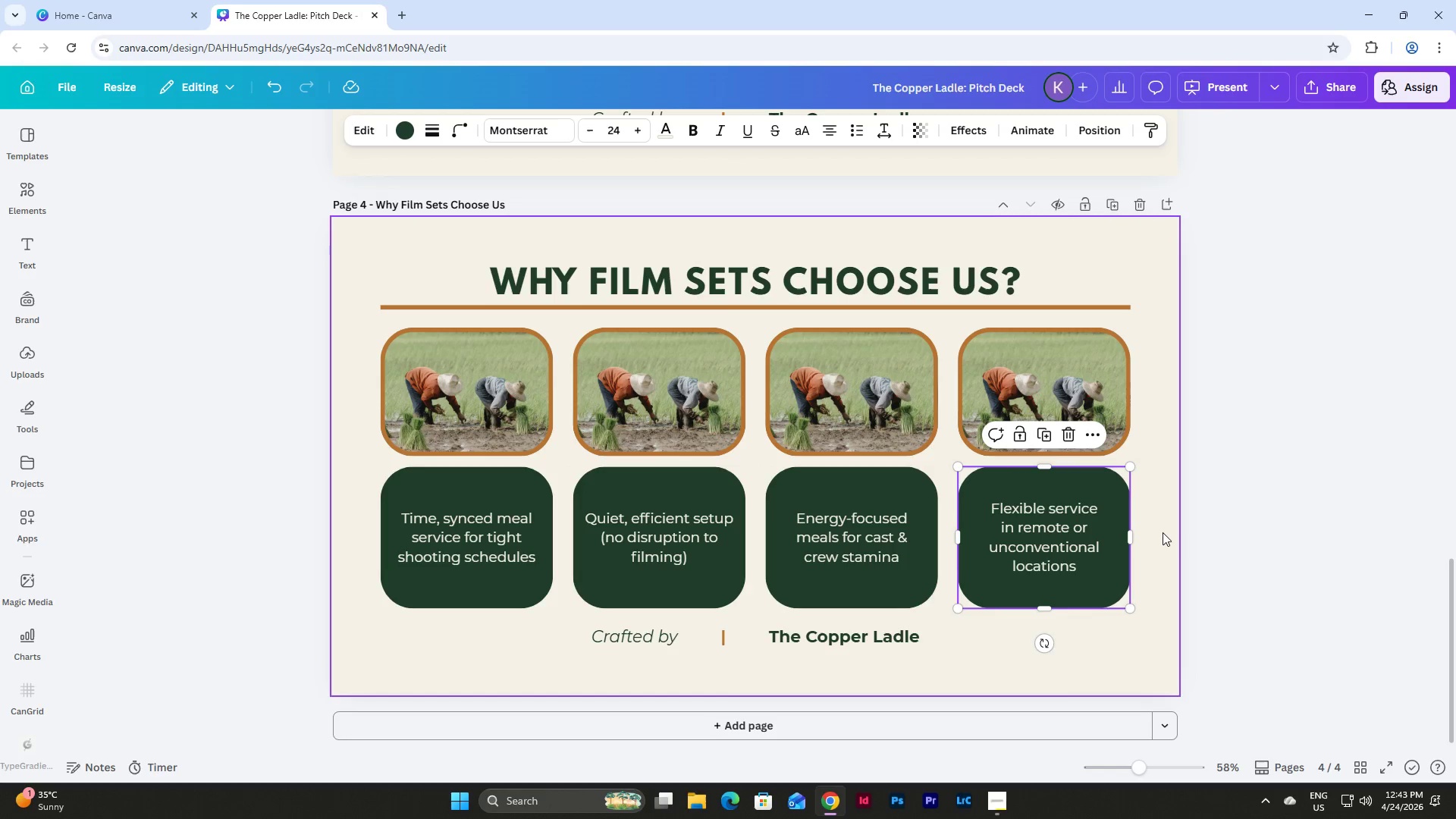 
left_click([1163, 532])
 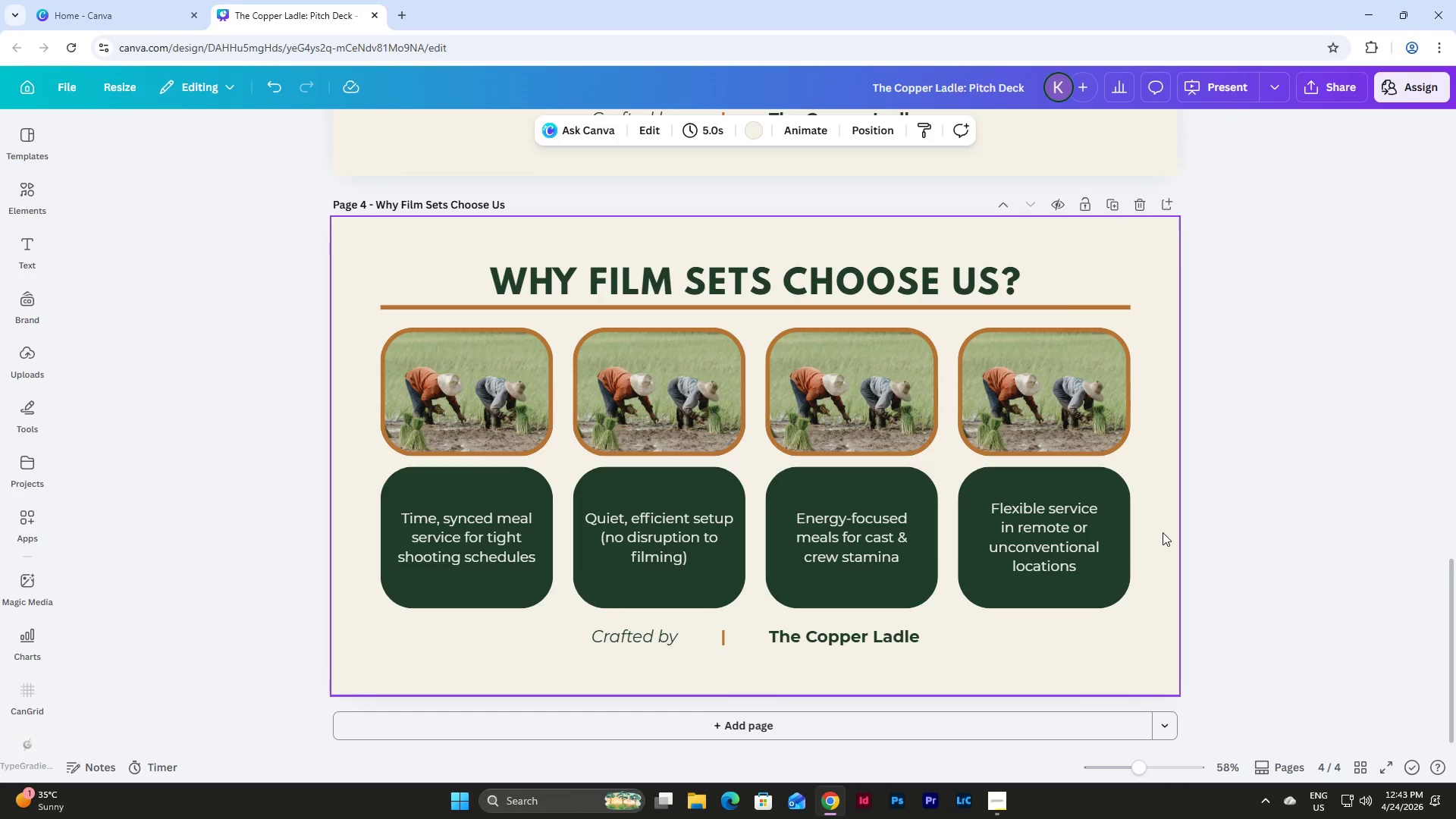 
scroll: coordinate [1163, 532], scroll_direction: up, amount: 2.0
 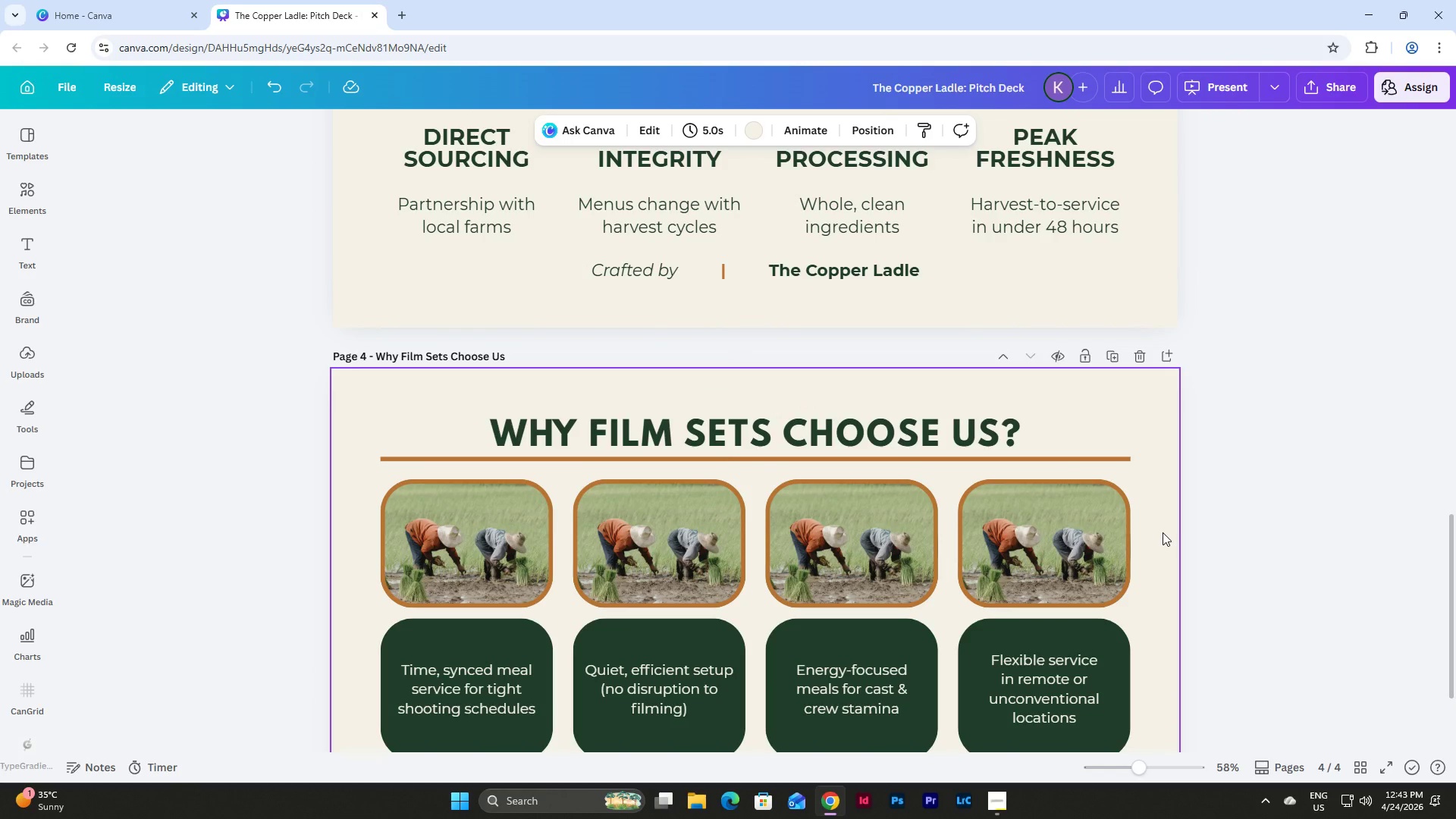 
scroll: coordinate [1163, 532], scroll_direction: down, amount: 1.0
 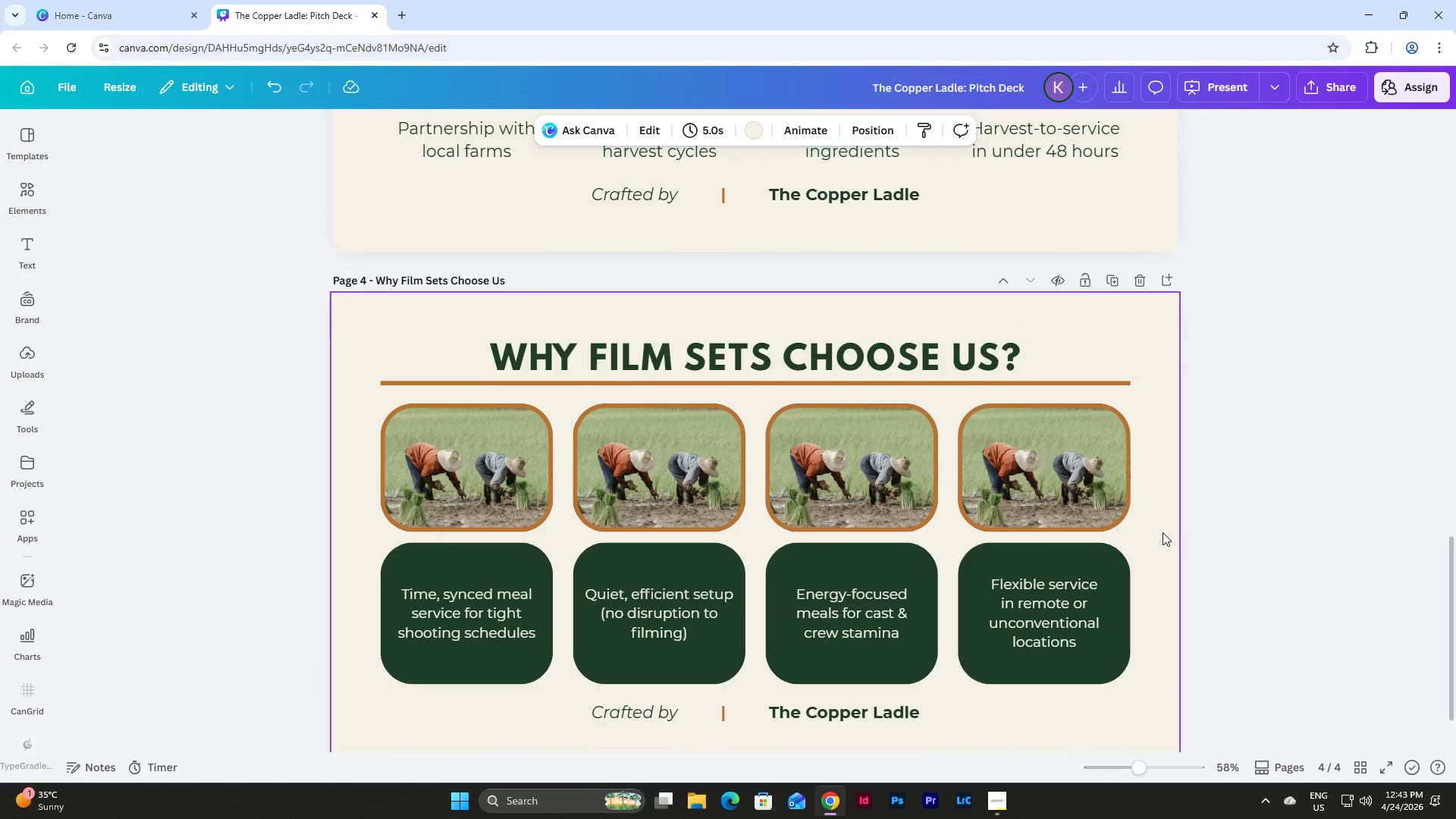 
scroll: coordinate [1163, 532], scroll_direction: up, amount: 1.0
 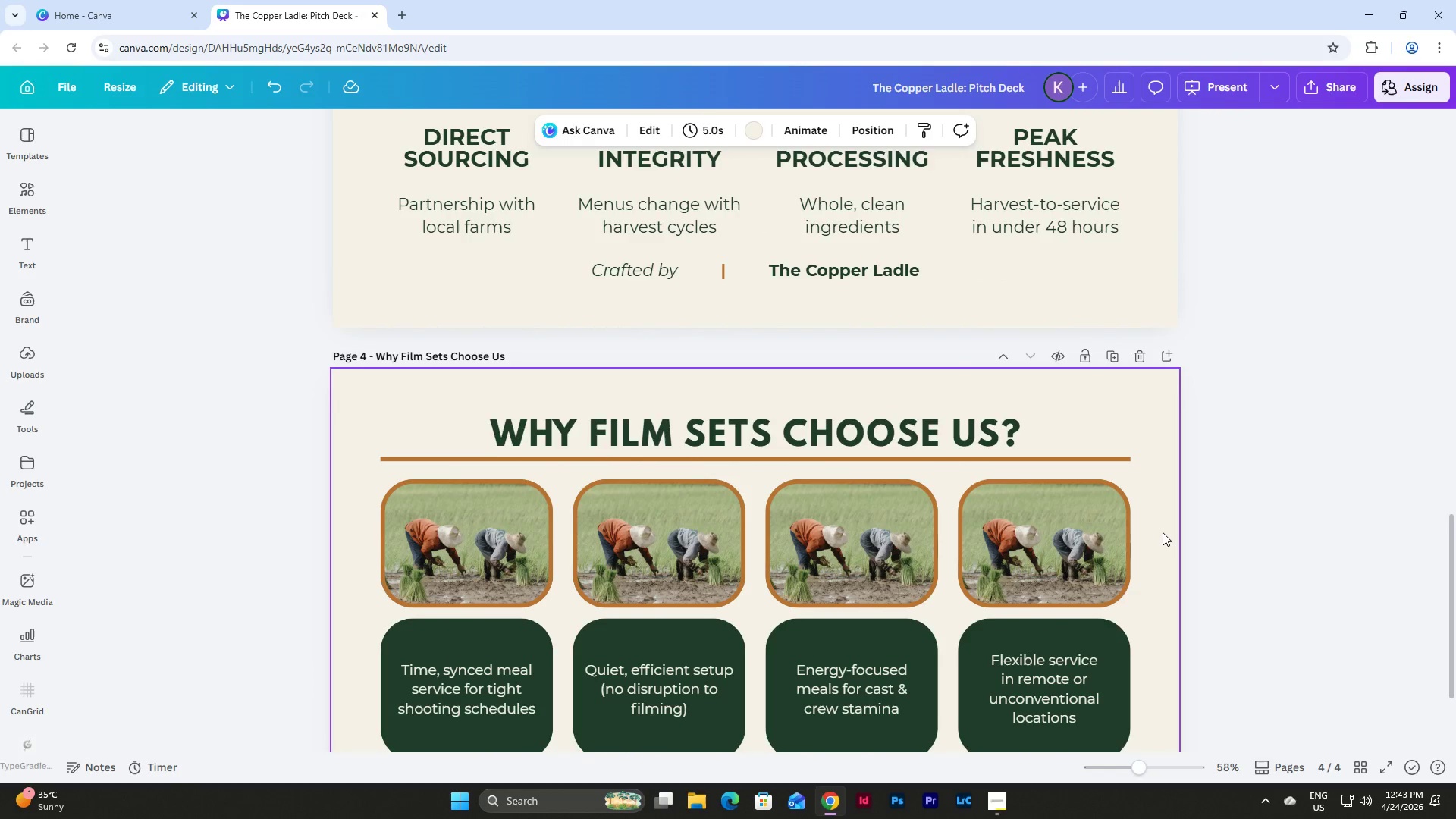 
scroll: coordinate [1163, 532], scroll_direction: down, amount: 2.0
 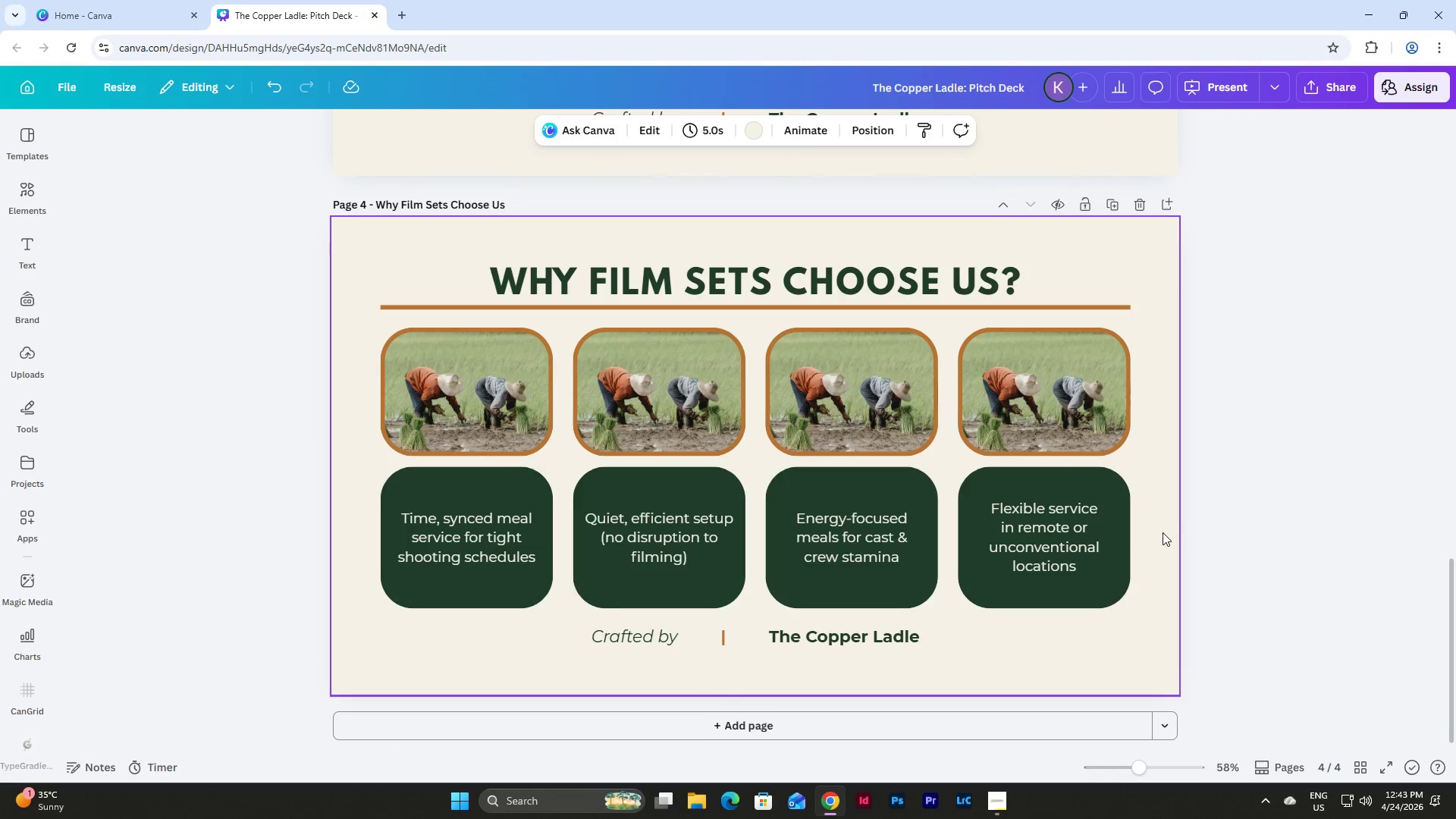 
scroll: coordinate [1163, 532], scroll_direction: up, amount: 1.0
 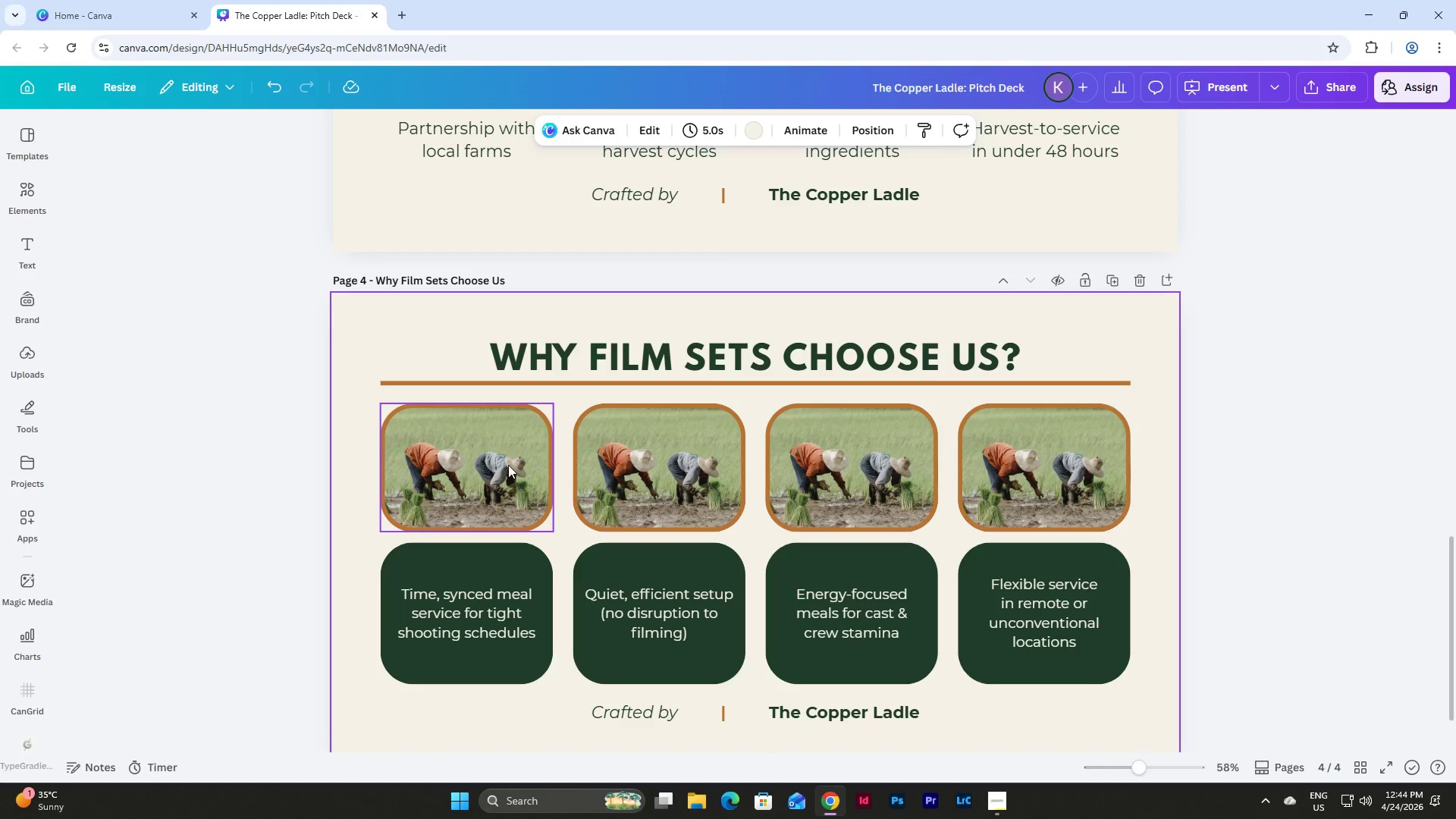 
wait(33.86)
 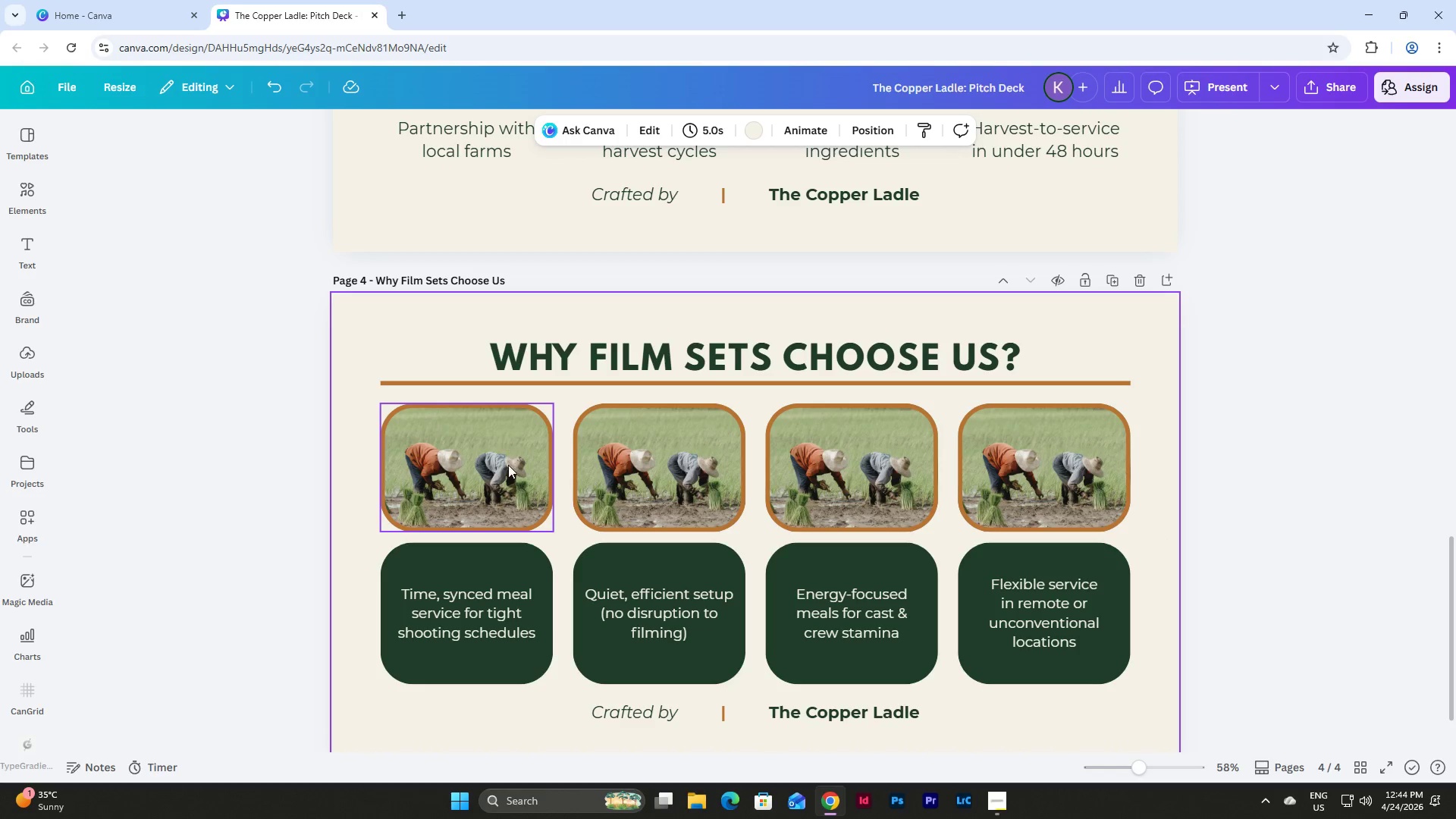 
left_click([28, 193])
 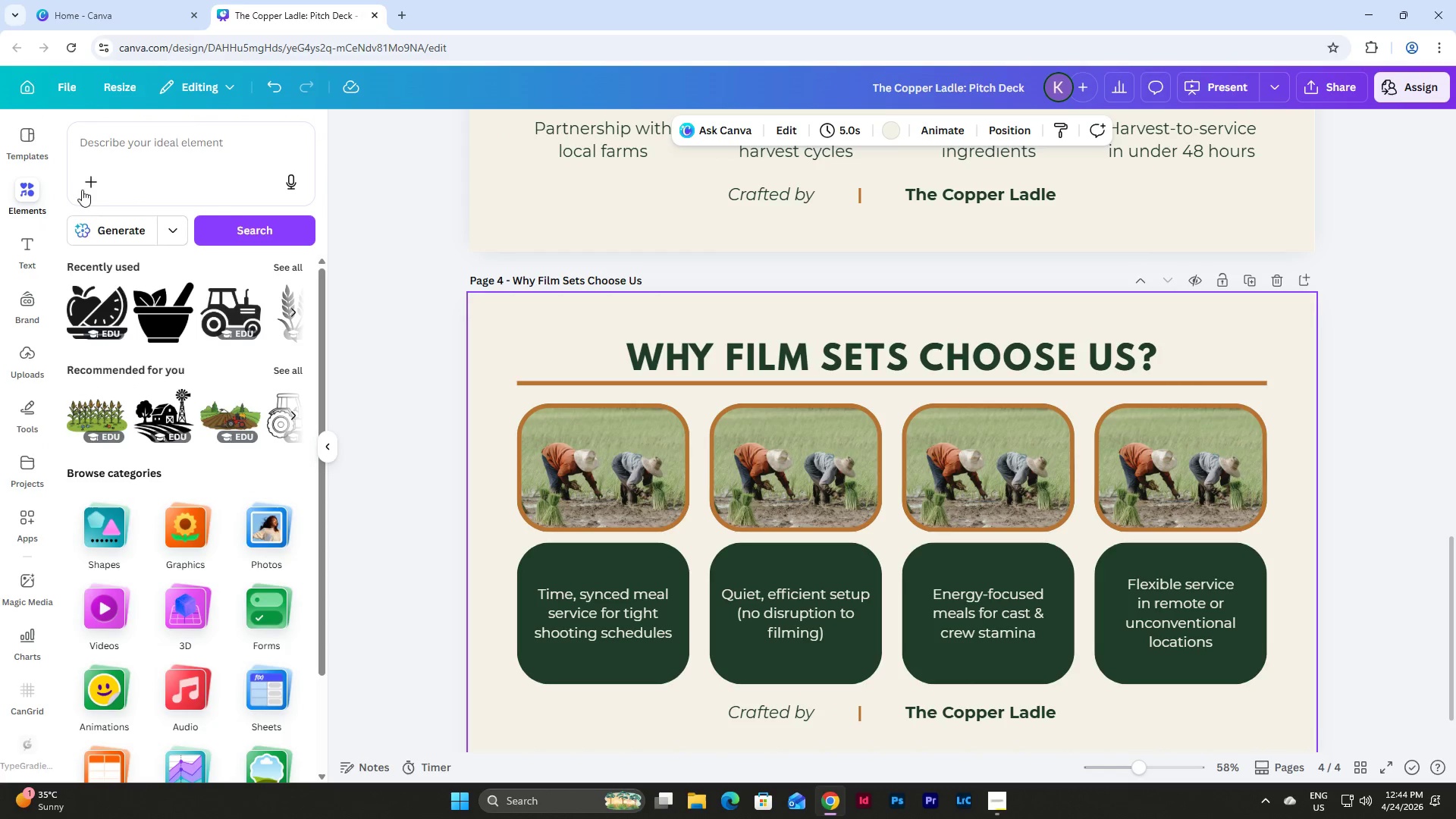 
left_click([189, 136])
 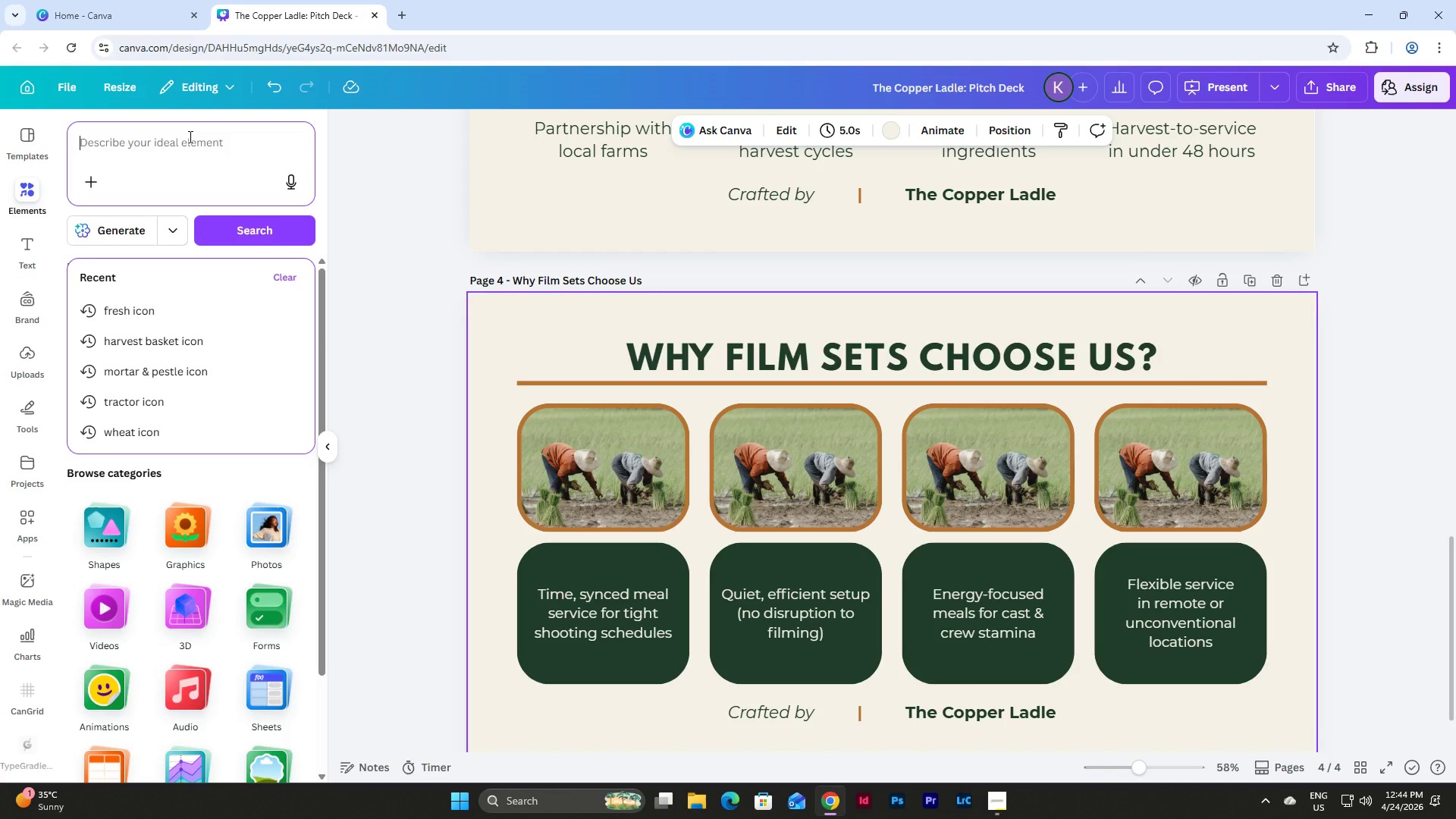 
type(;l)
key(Backspace)
key(Backspace)
type(lining up for meal)
 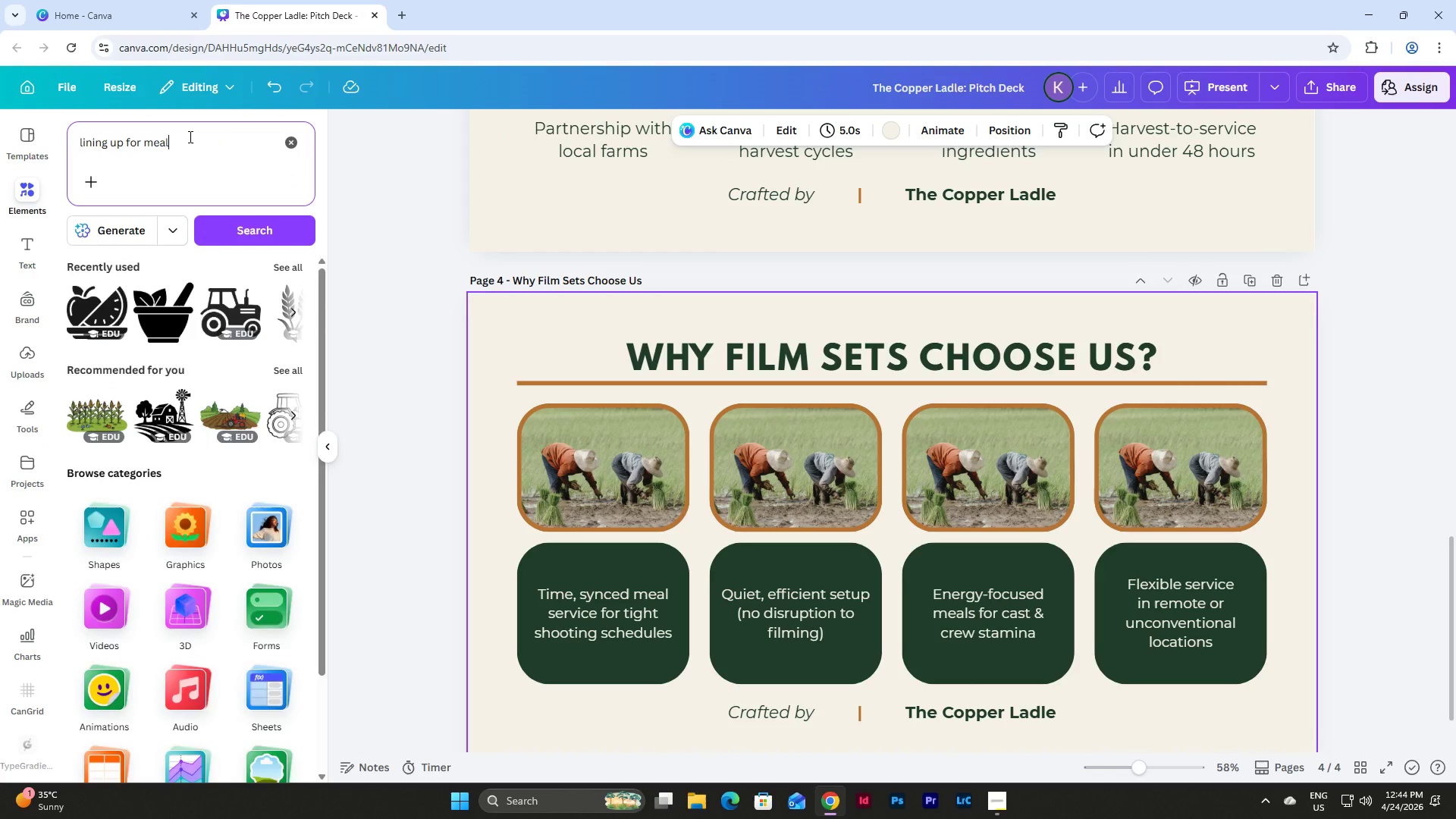 
key(Enter)
 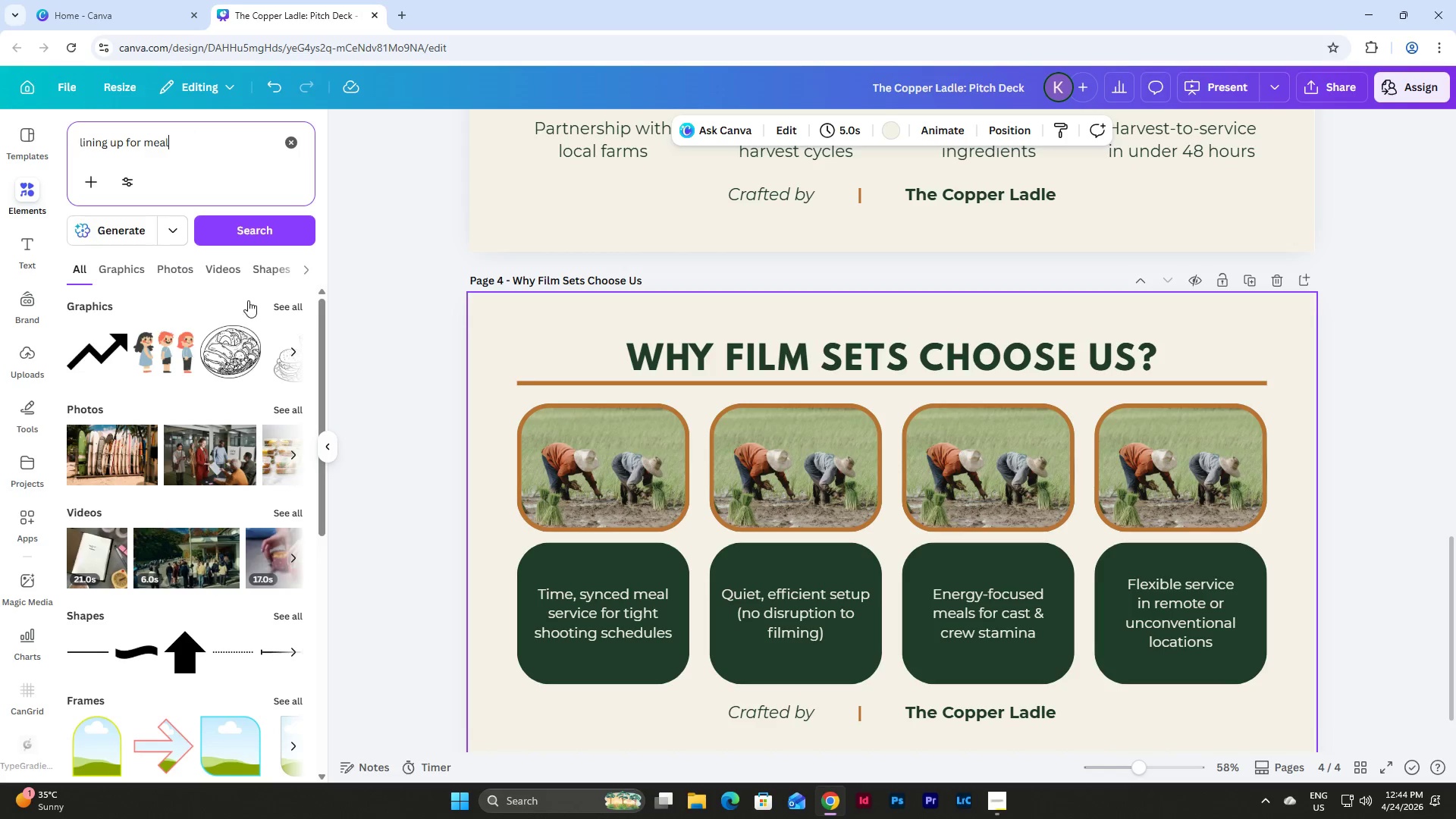 
left_click([289, 404])
 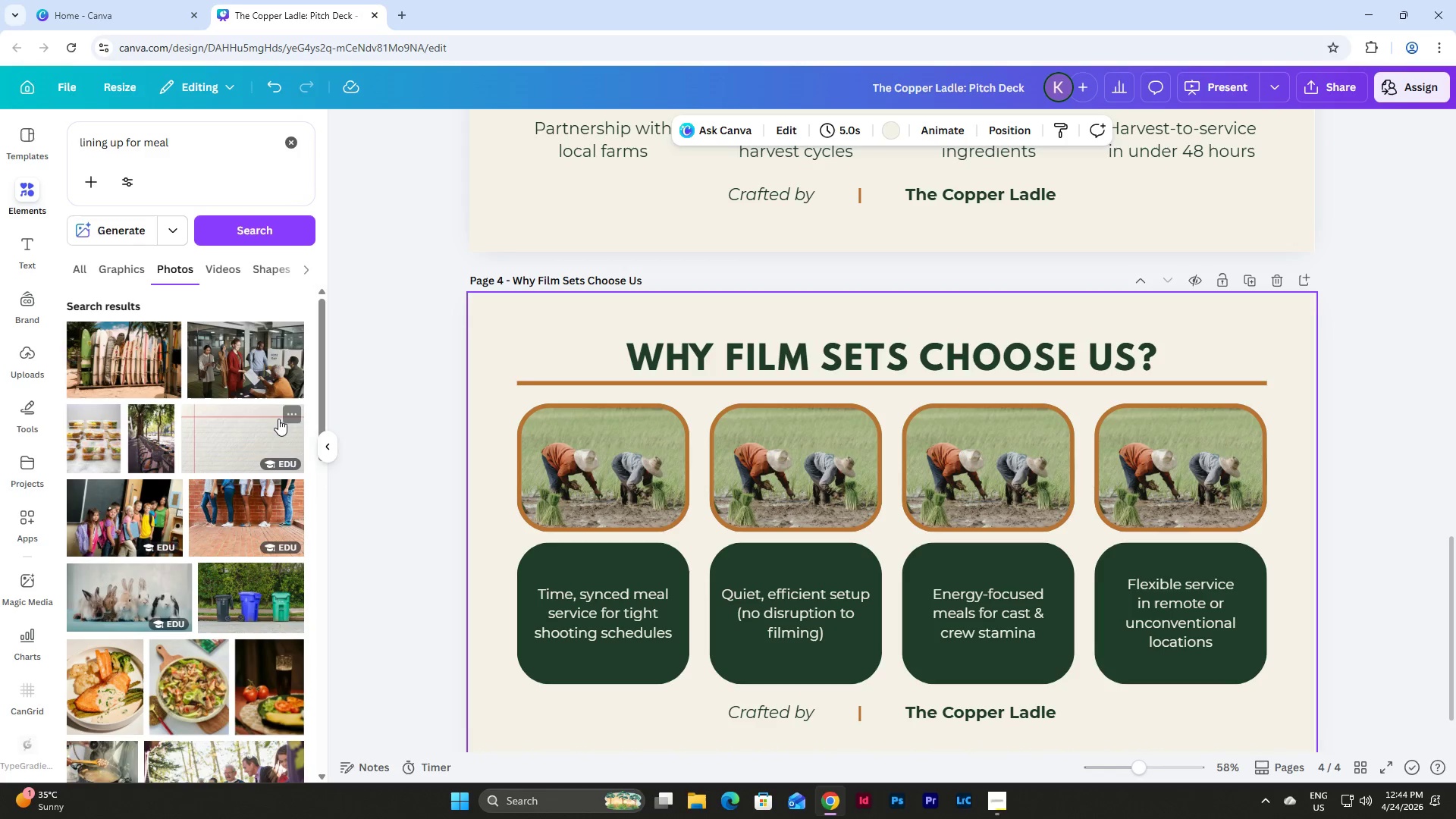 
scroll: coordinate [278, 407], scroll_direction: down, amount: 3.0
 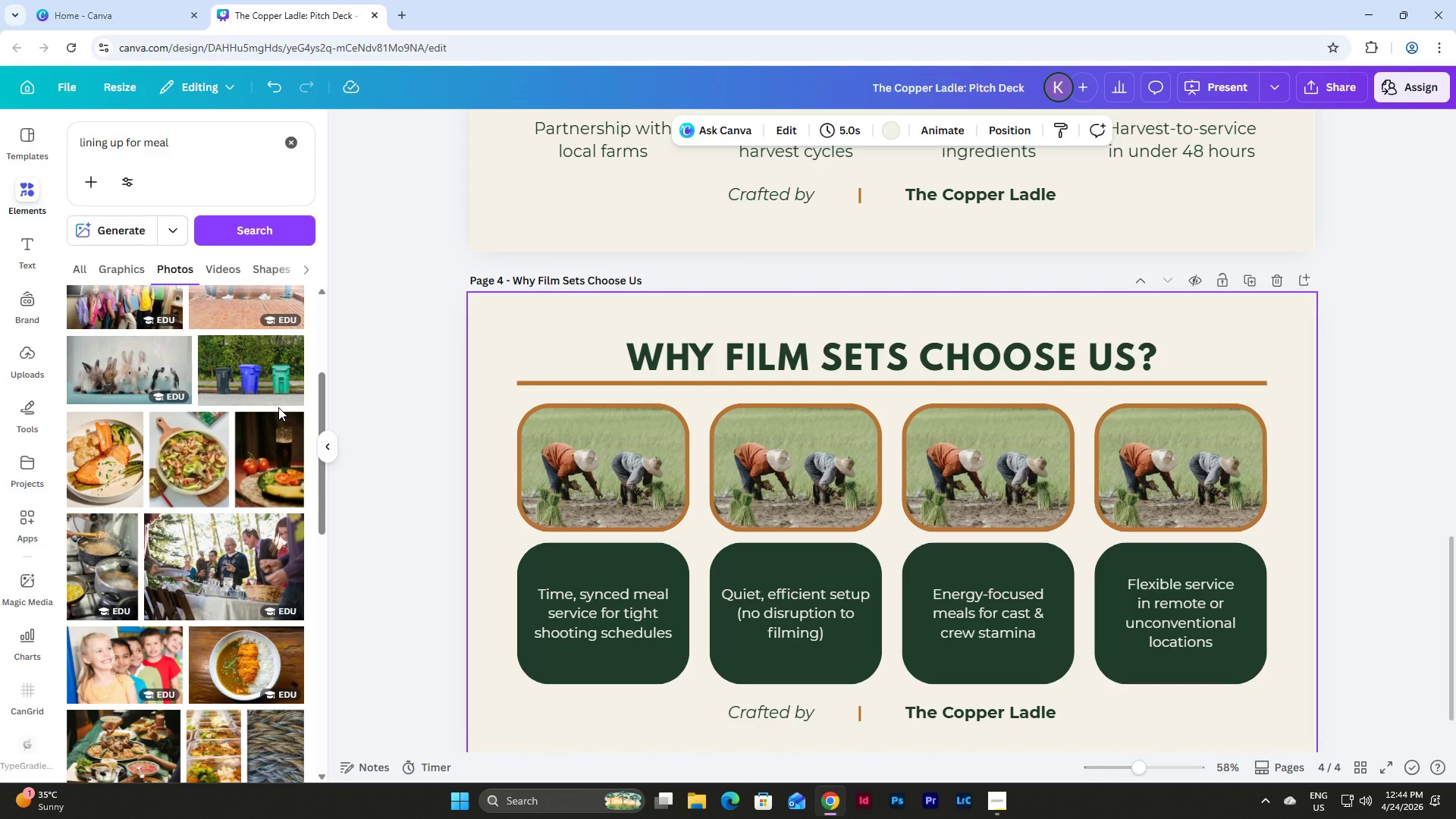 
scroll: coordinate [278, 407], scroll_direction: up, amount: 4.0
 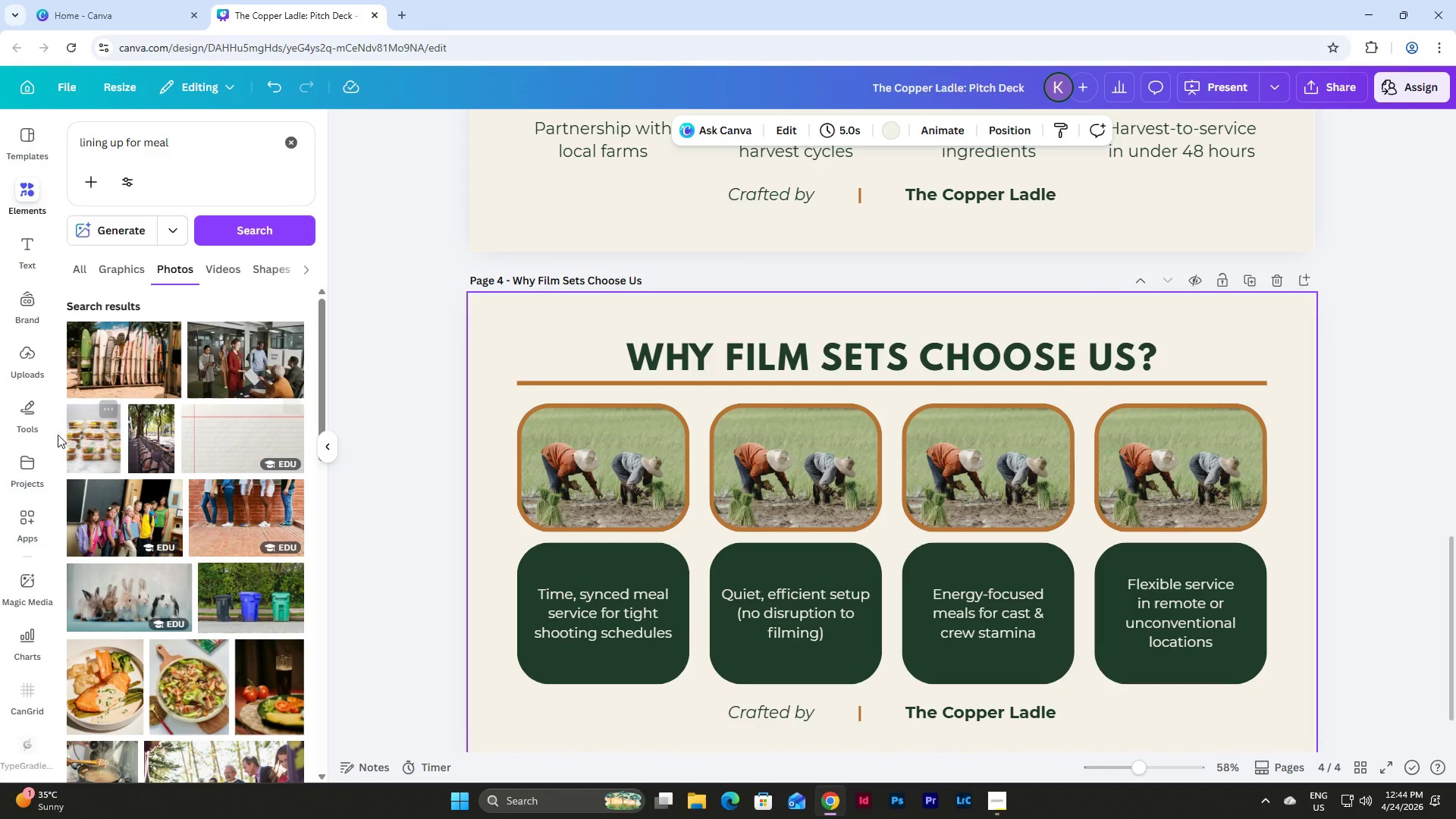 
left_click_drag(start_coordinate=[82, 430], to_coordinate=[611, 463])
 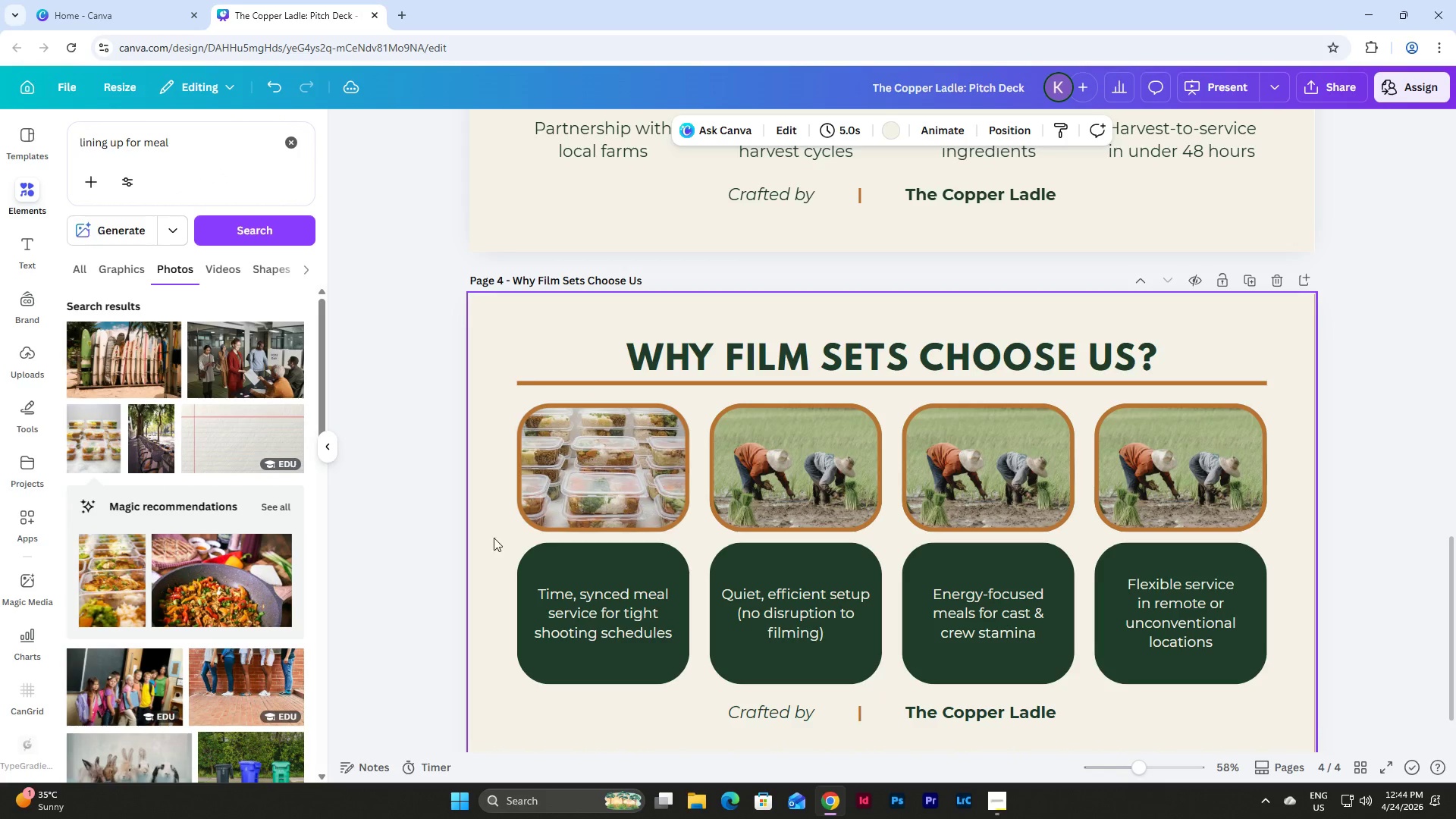 
left_click([480, 561])
 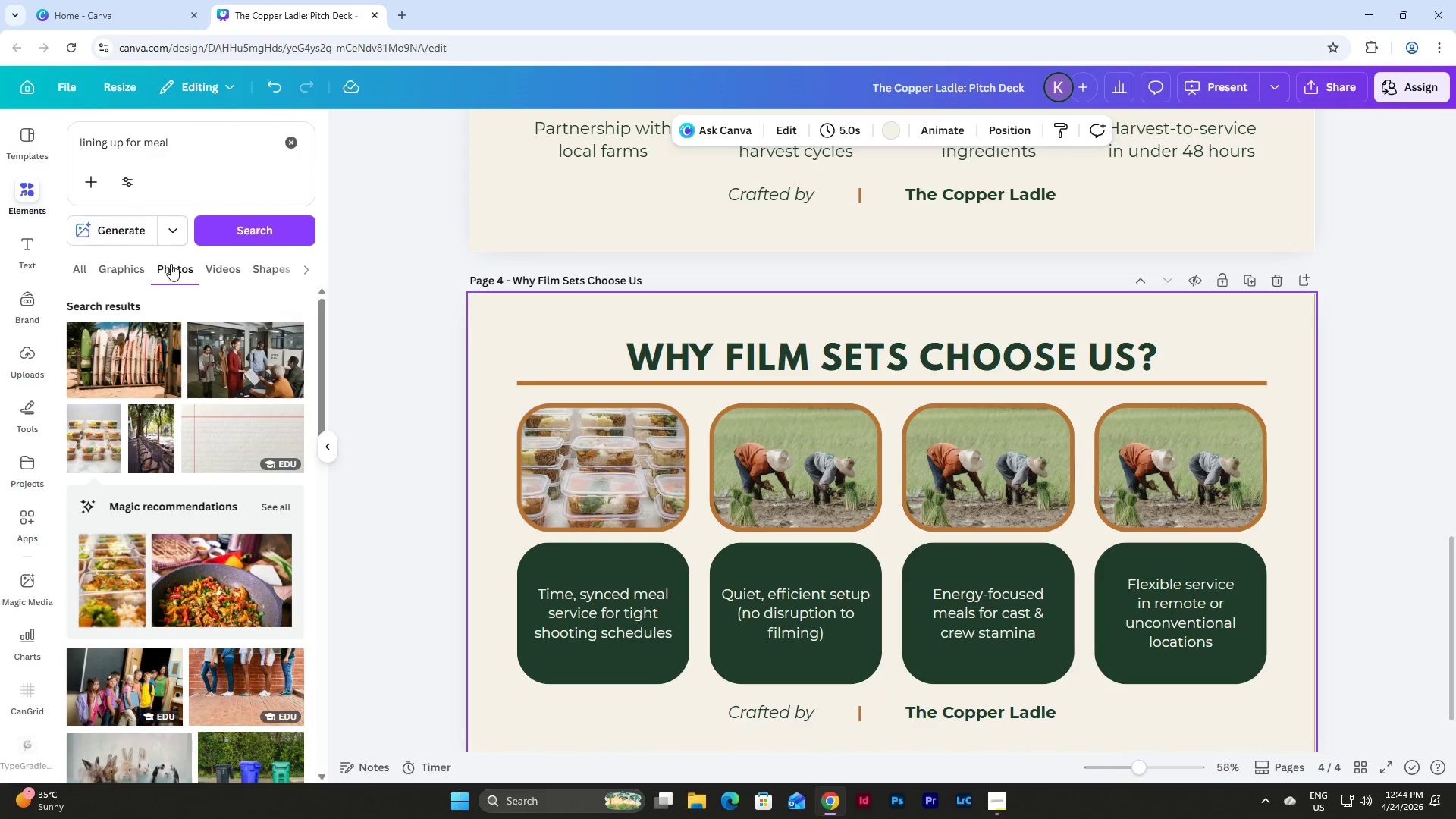 
wait(6.34)
 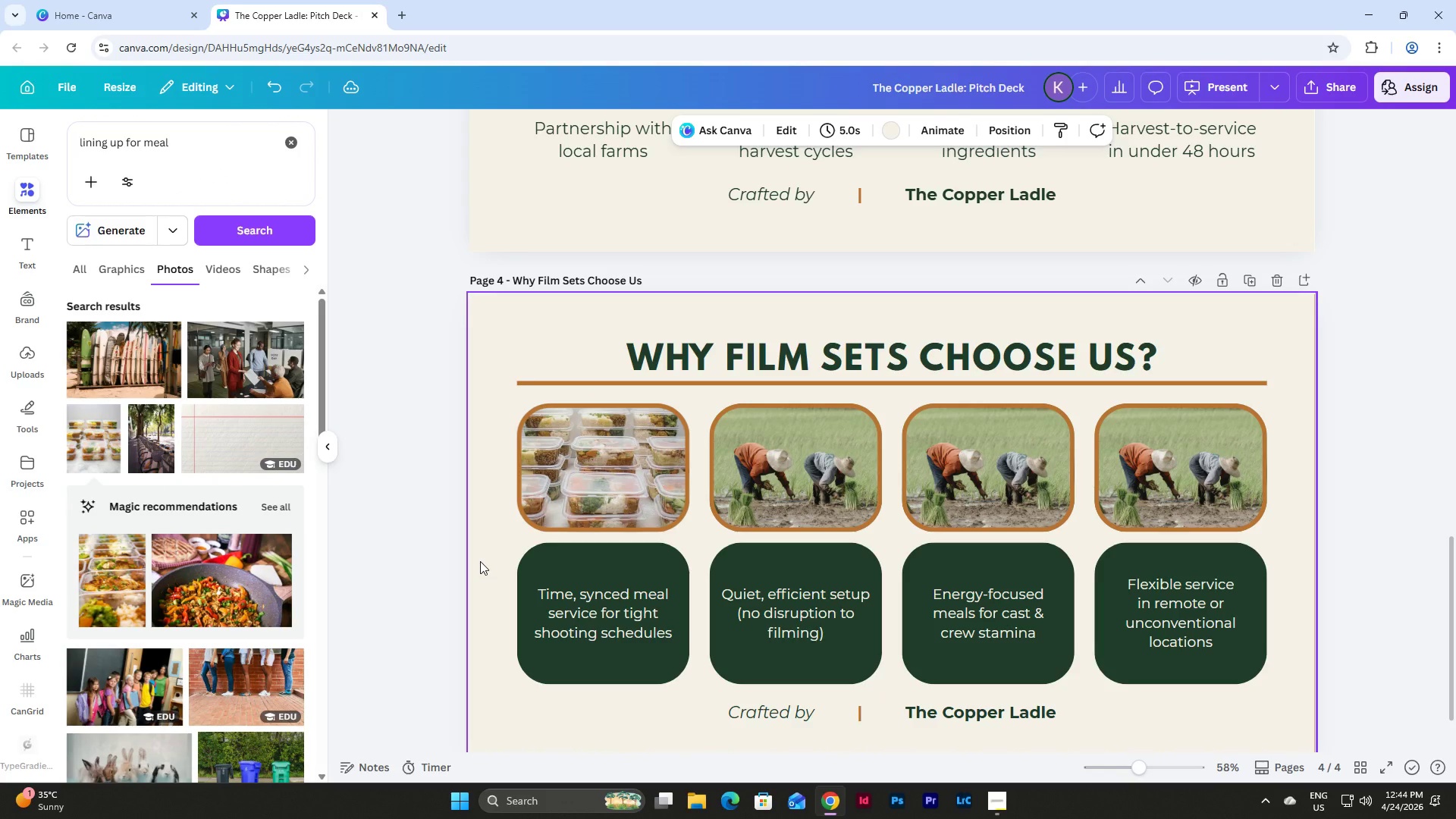 
left_click_drag(start_coordinate=[180, 143], to_coordinate=[74, 143])
 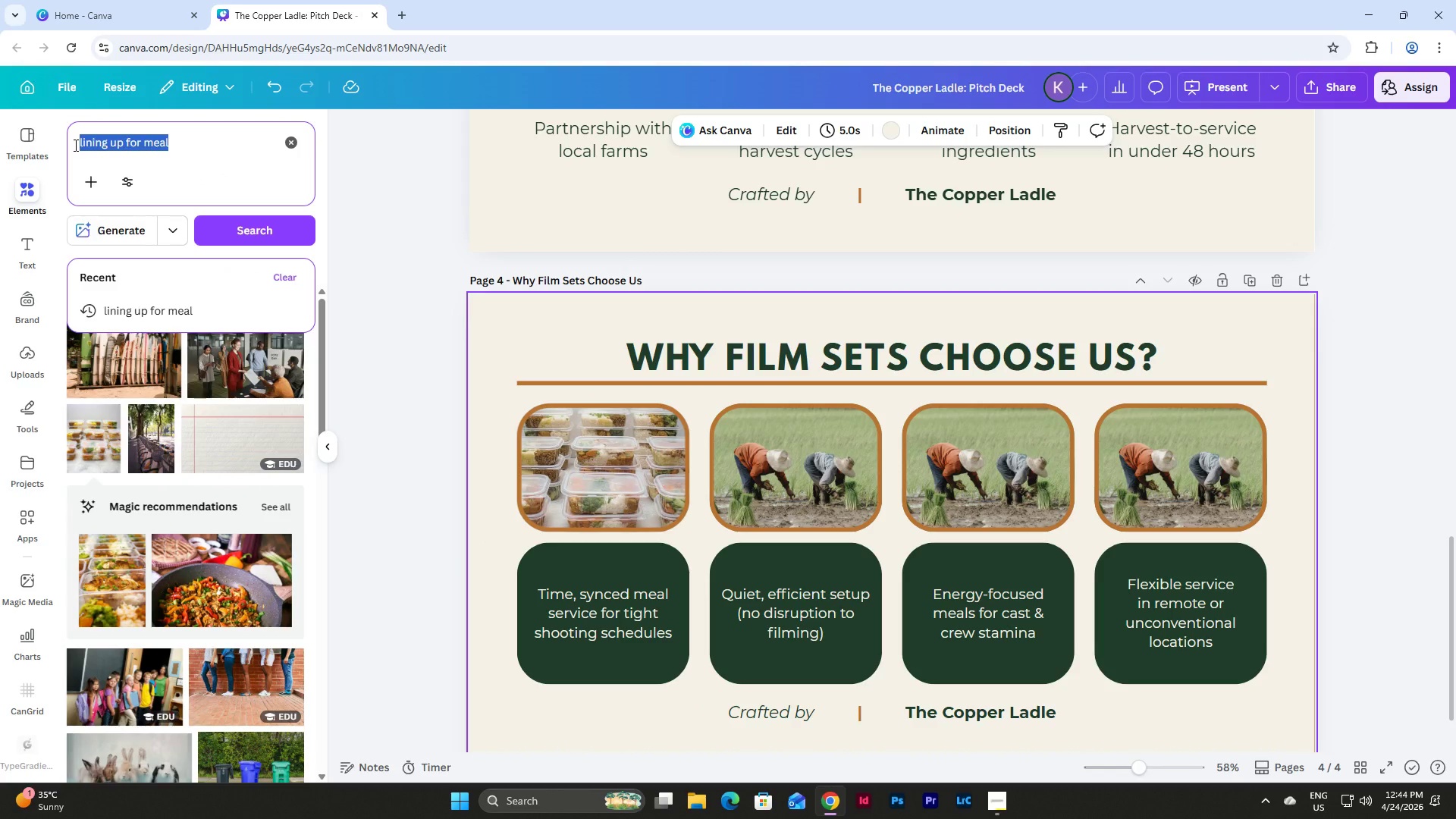 
type(catering)
 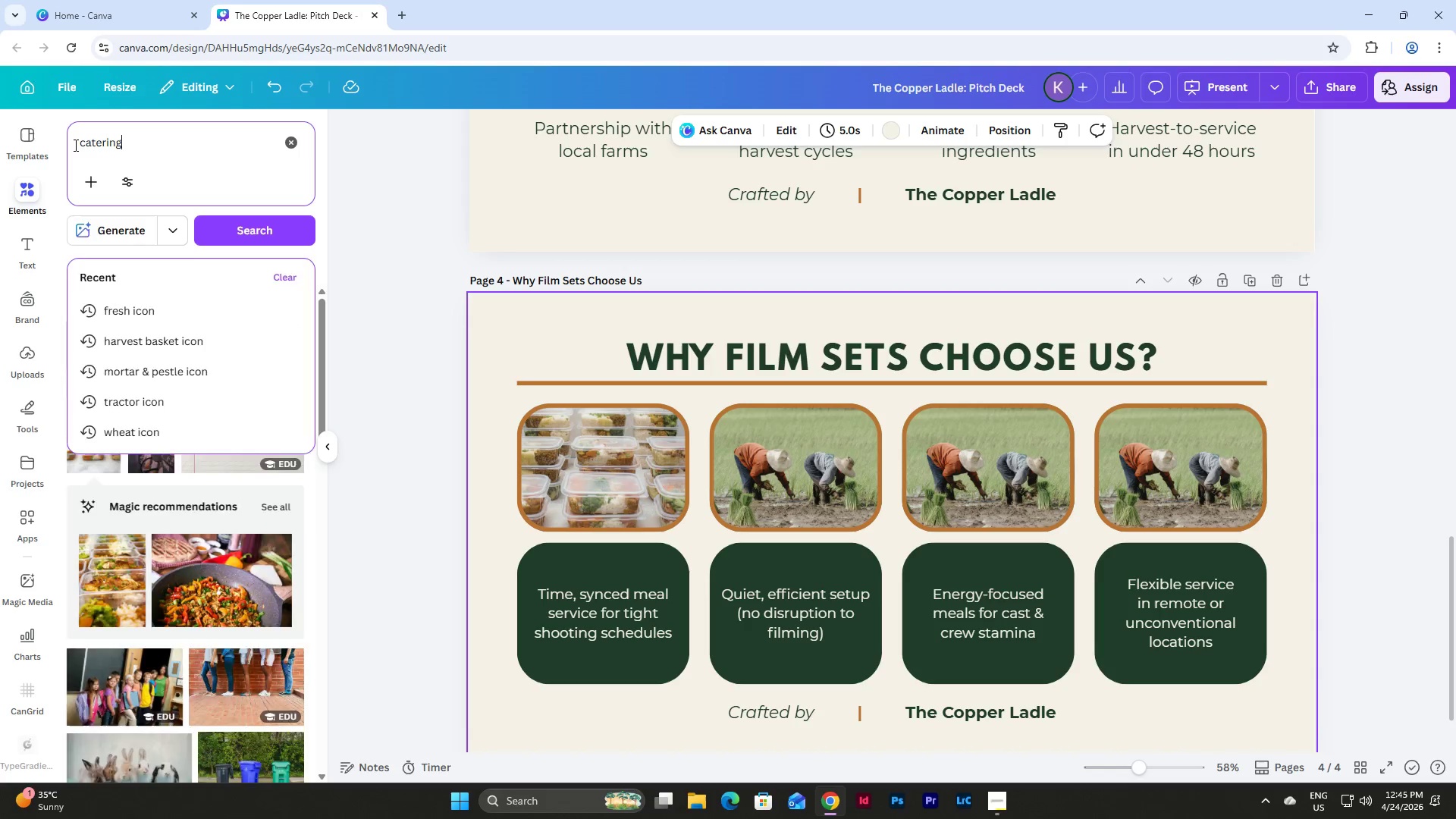 
key(Enter)
 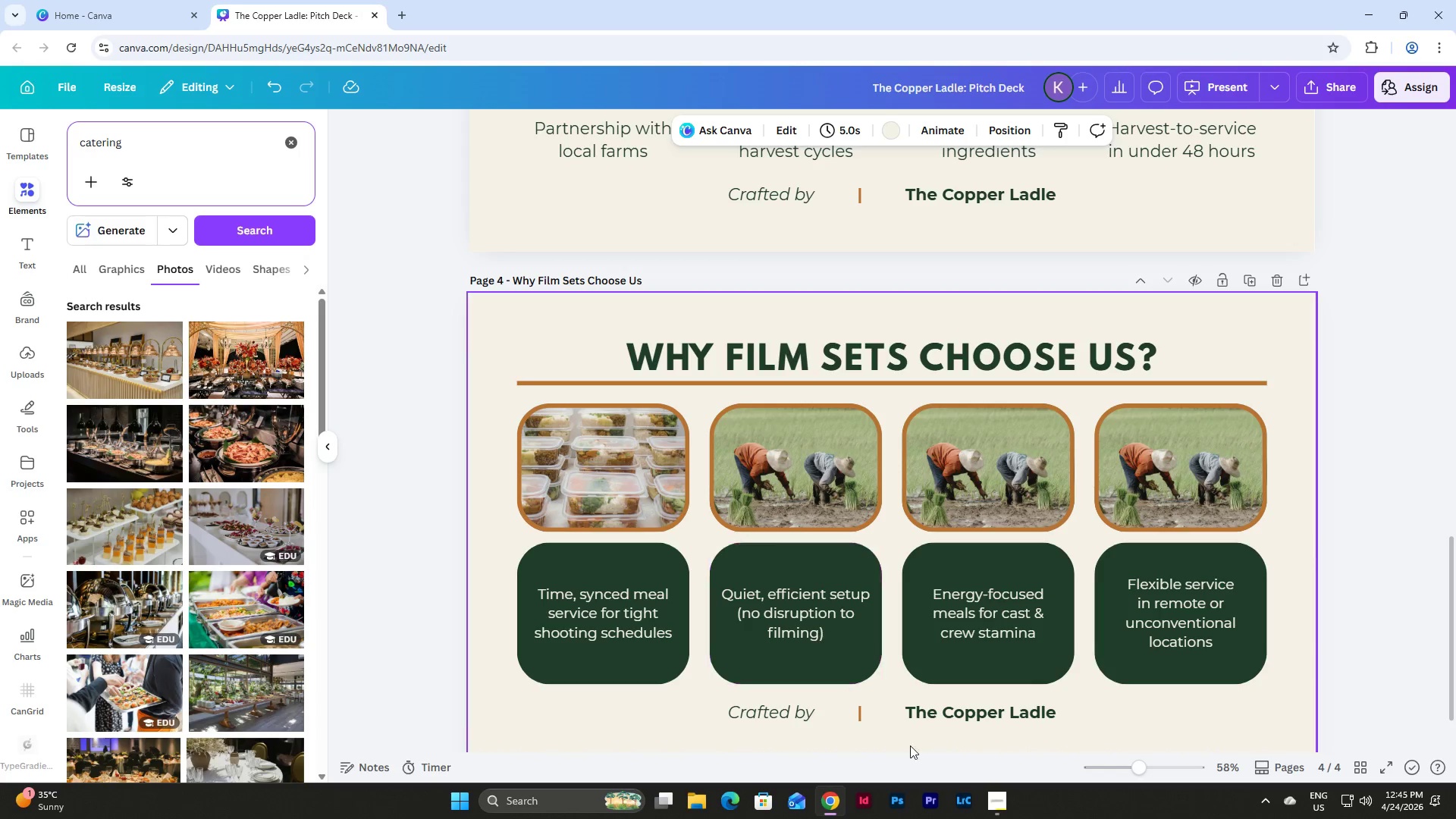 
left_click([991, 802])